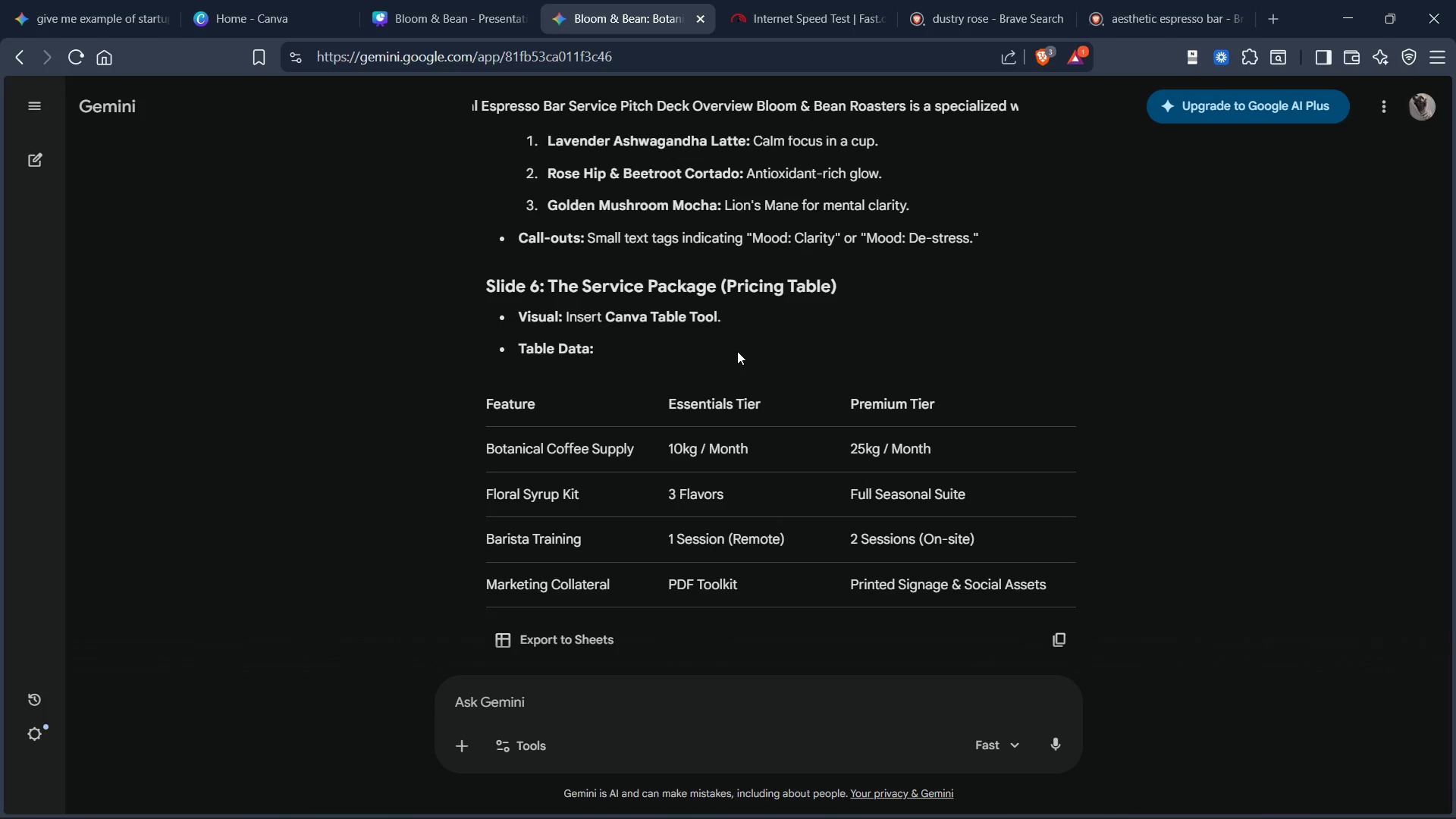 
scroll: coordinate [737, 351], scroll_direction: down, amount: 3.0
 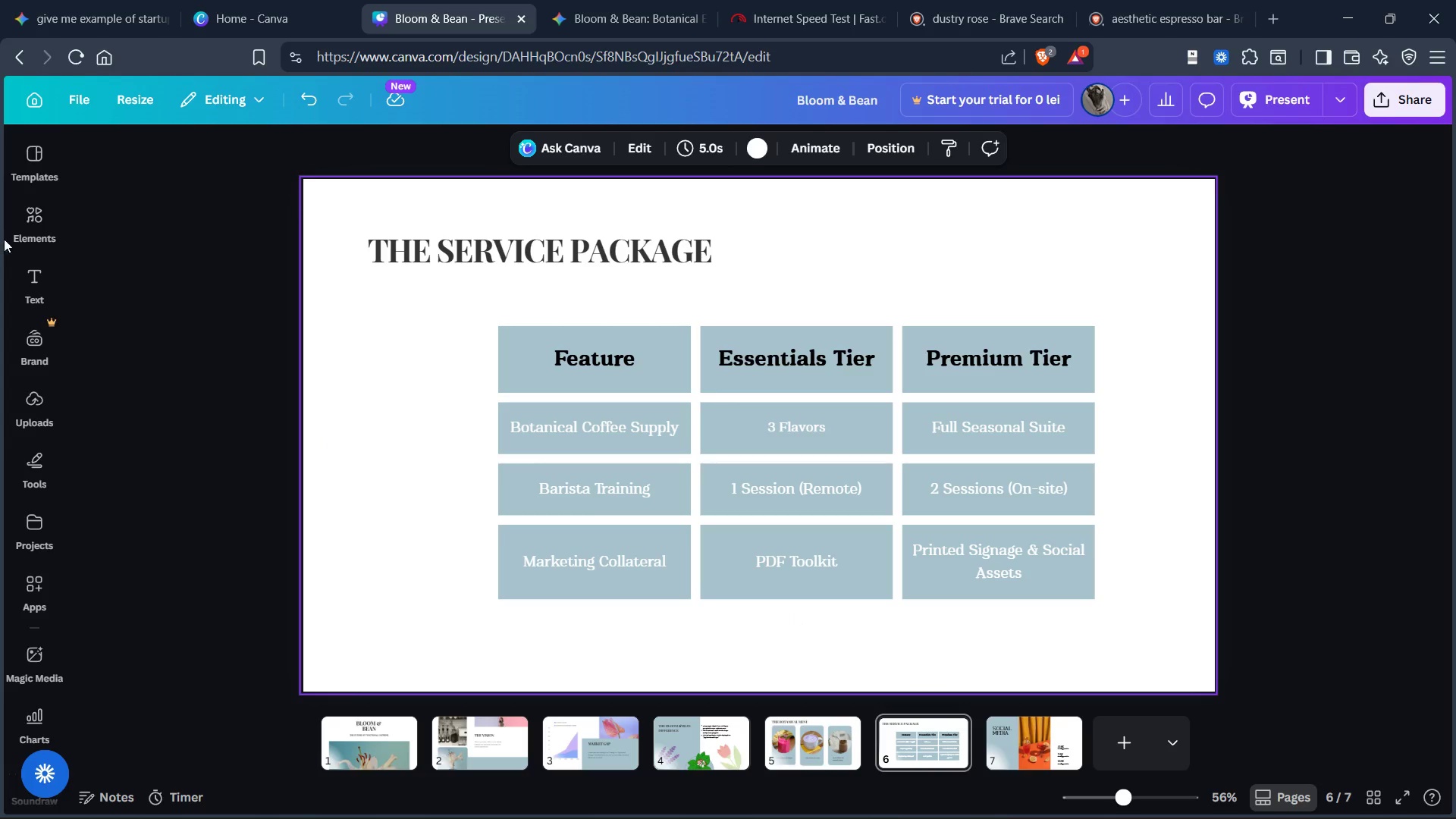 
wait(5.49)
 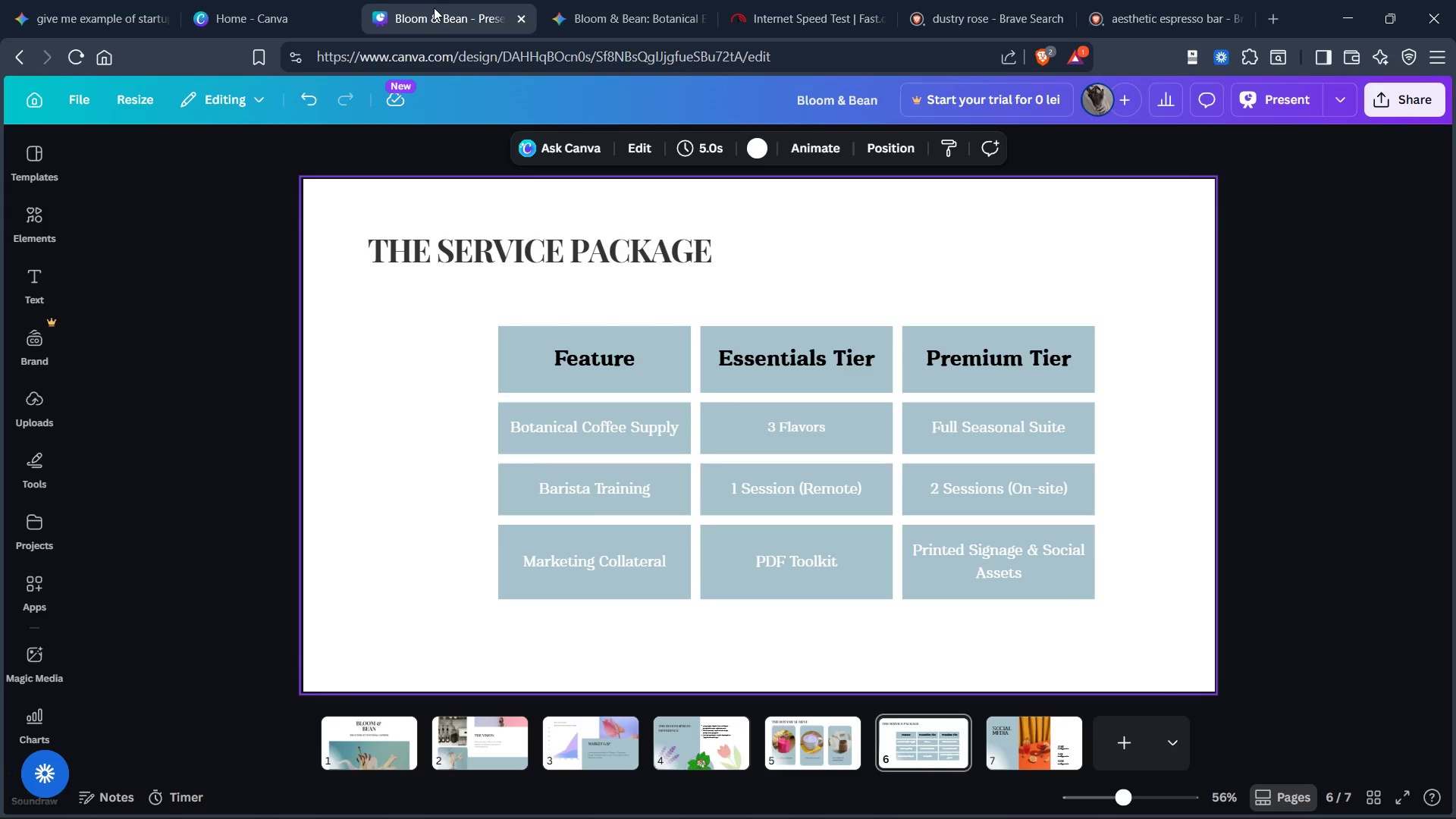 
left_click([20, 163])
 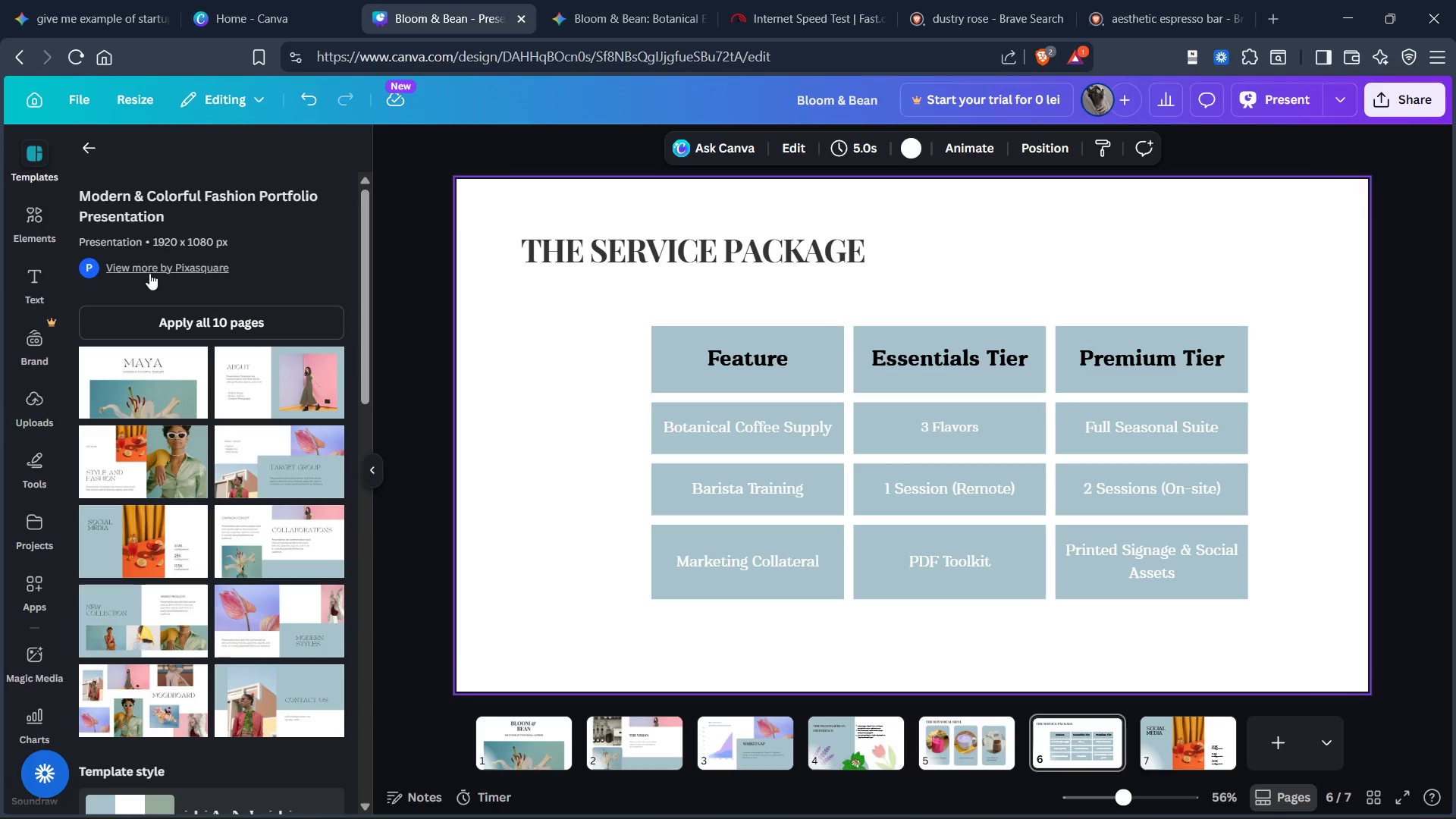 
scroll: coordinate [178, 314], scroll_direction: down, amount: 3.0
 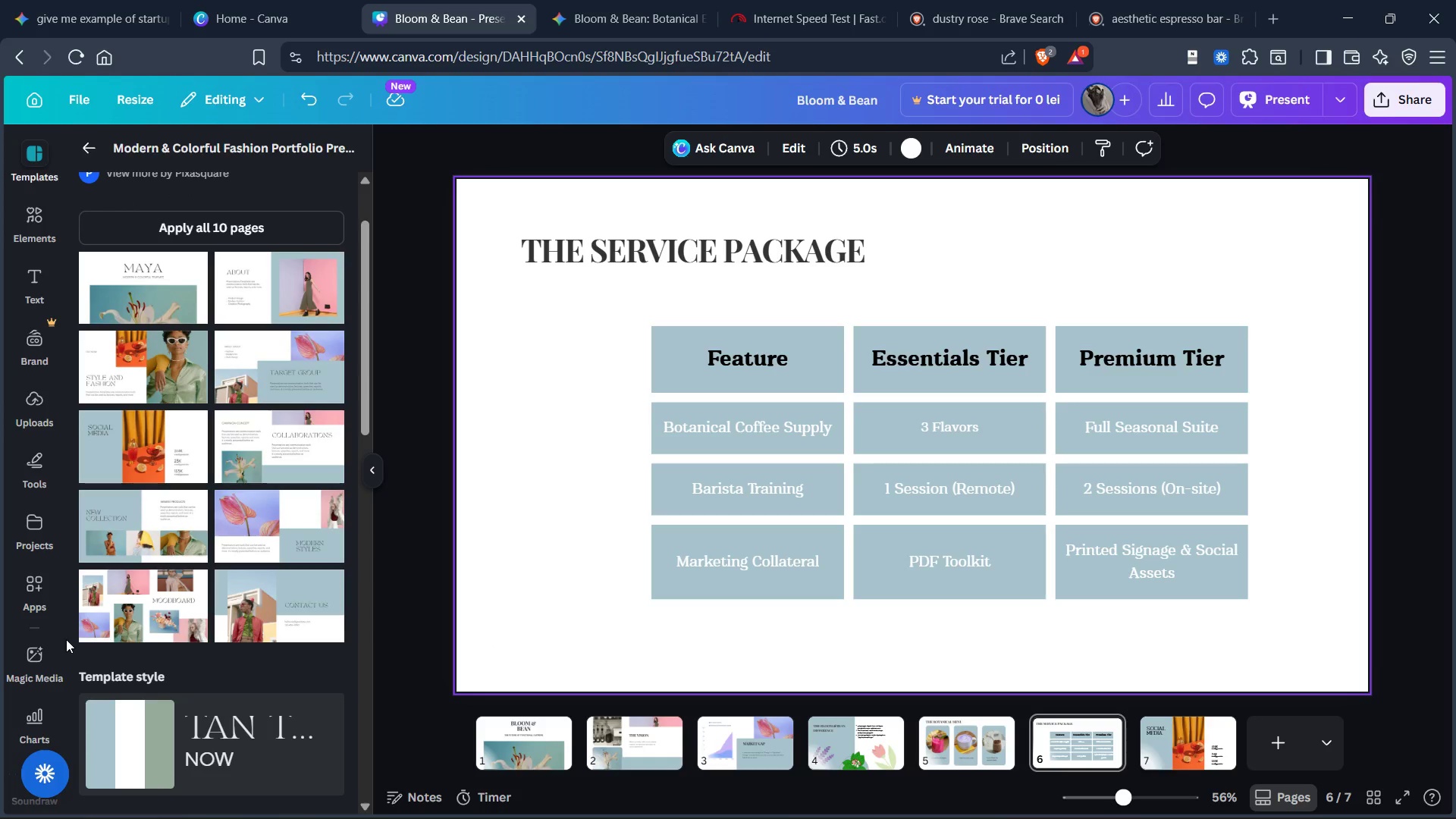 
wait(8.53)
 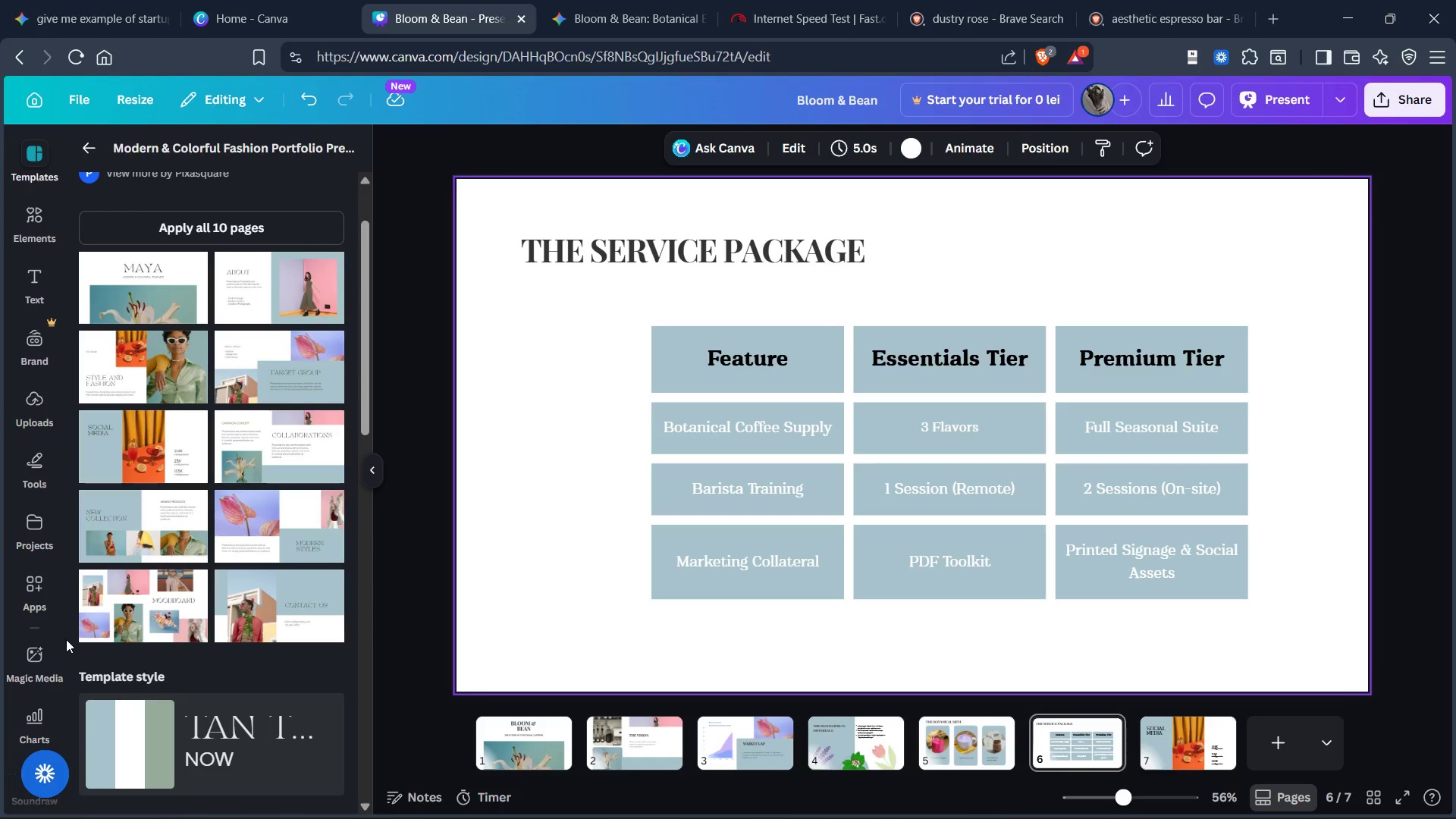 
scroll: coordinate [223, 484], scroll_direction: down, amount: 3.0
 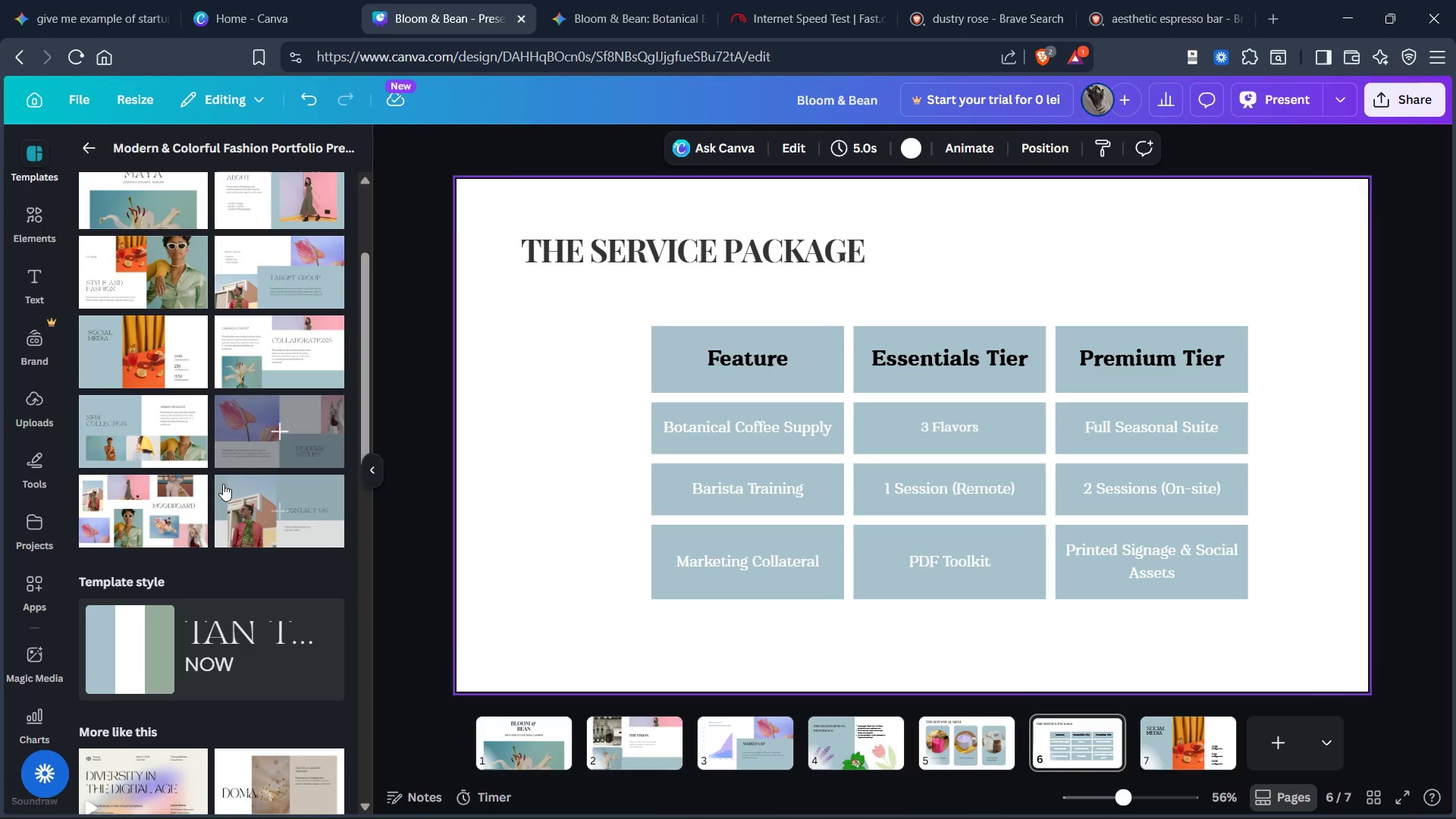 
scroll: coordinate [227, 484], scroll_direction: up, amount: 3.0
 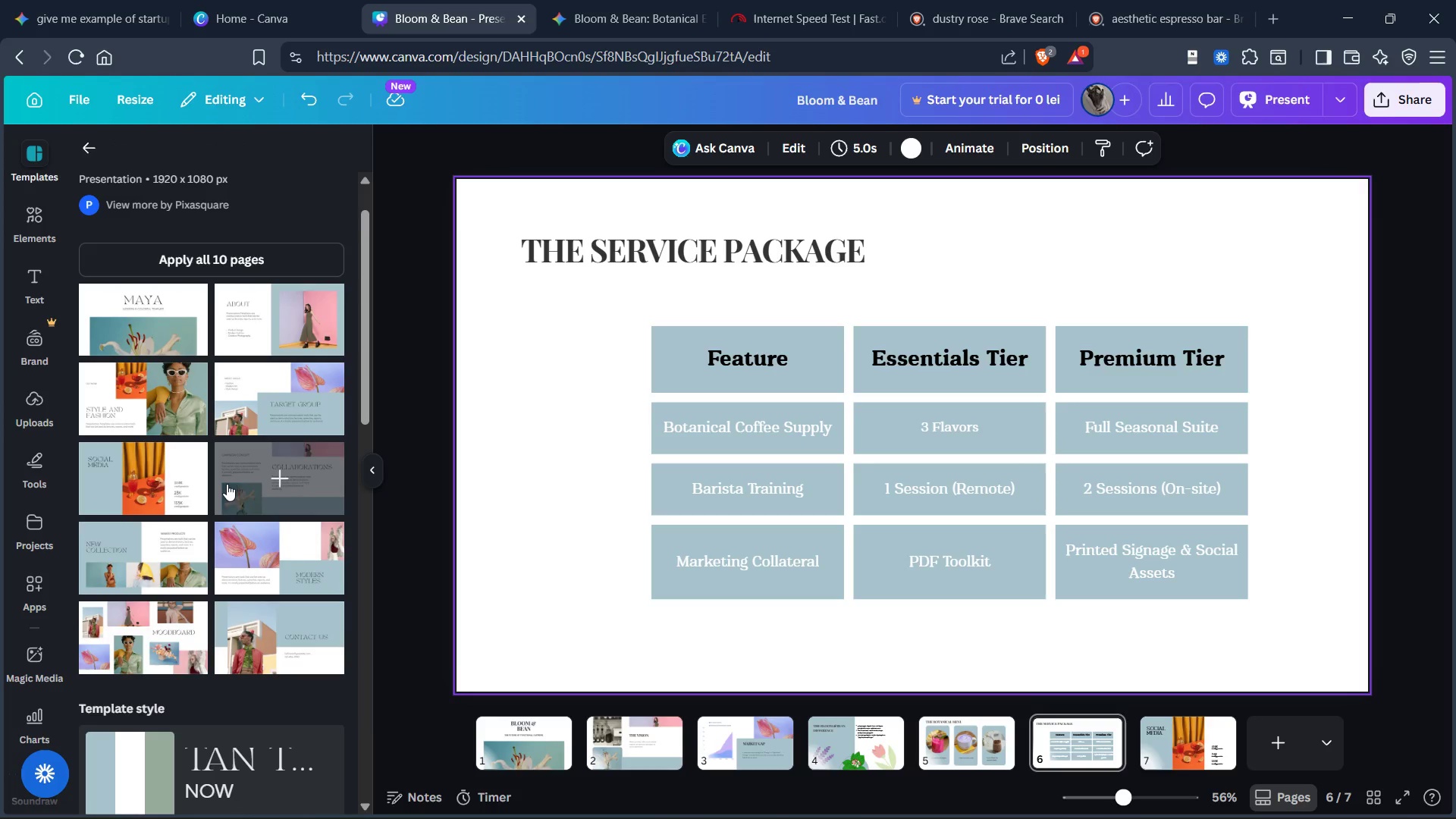 
scroll: coordinate [227, 484], scroll_direction: down, amount: 1.0
 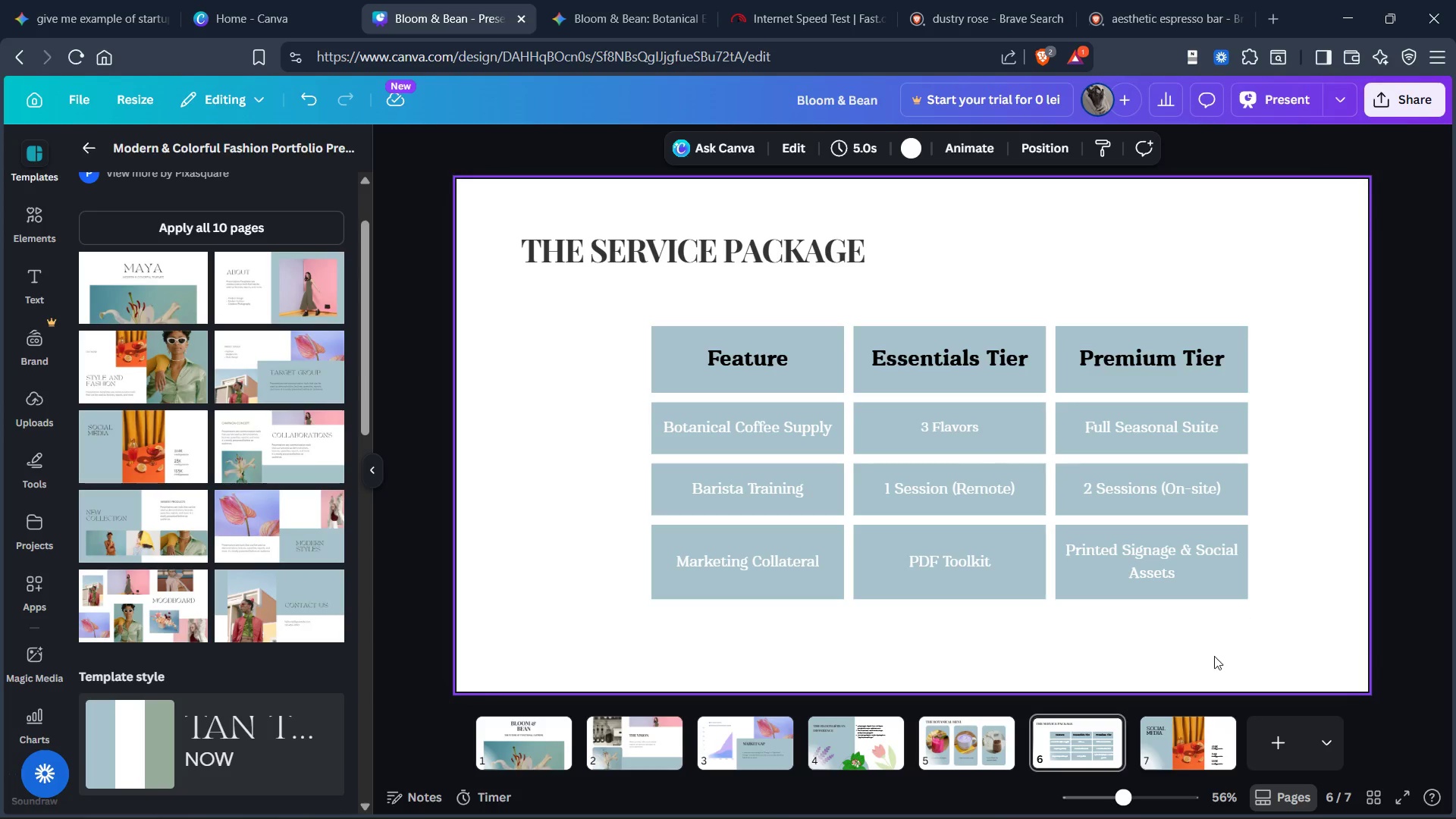 
mouse_move([1187, 735])
 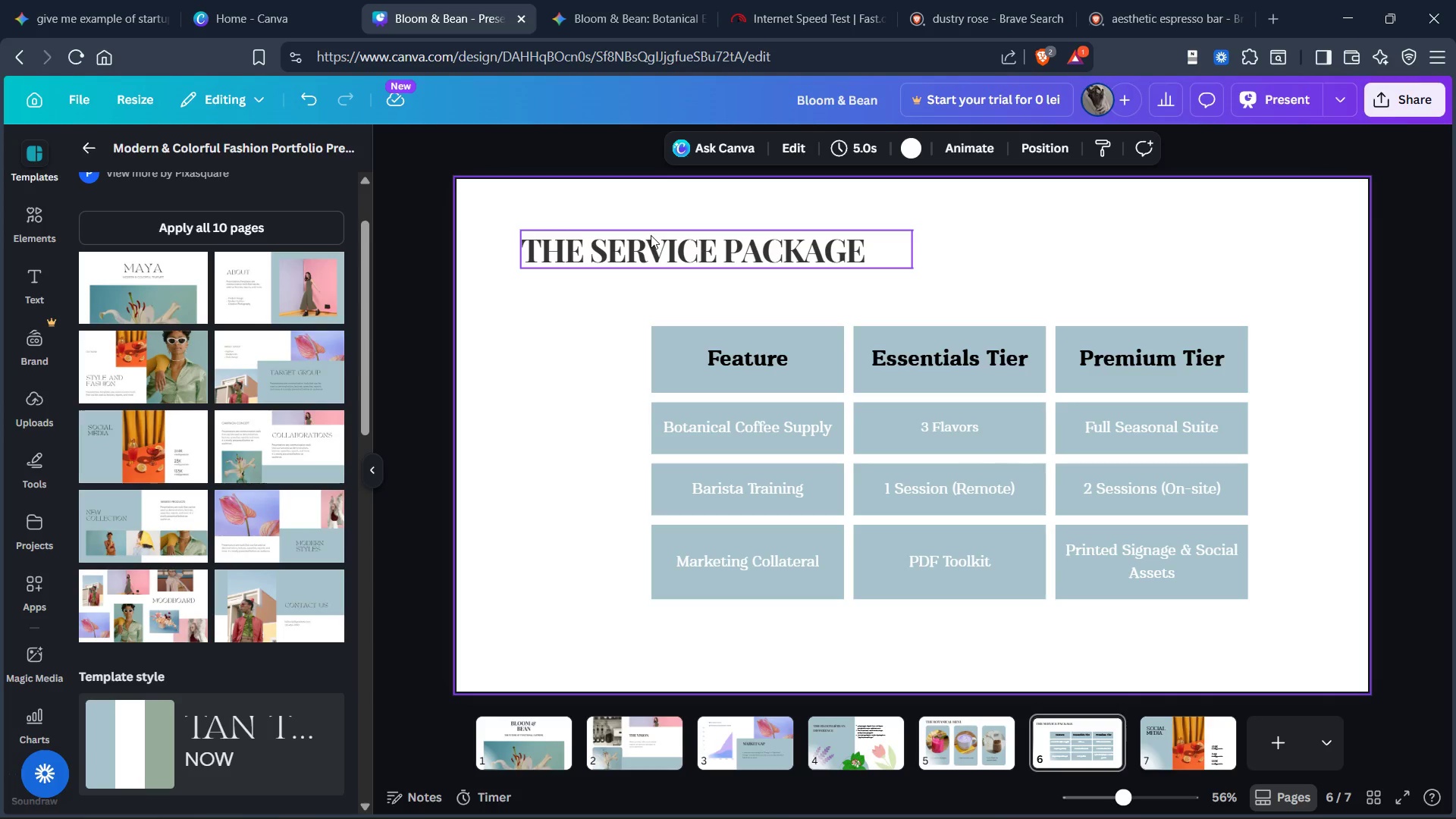 
left_click_drag(start_coordinate=[651, 235], to_coordinate=[691, 260])
 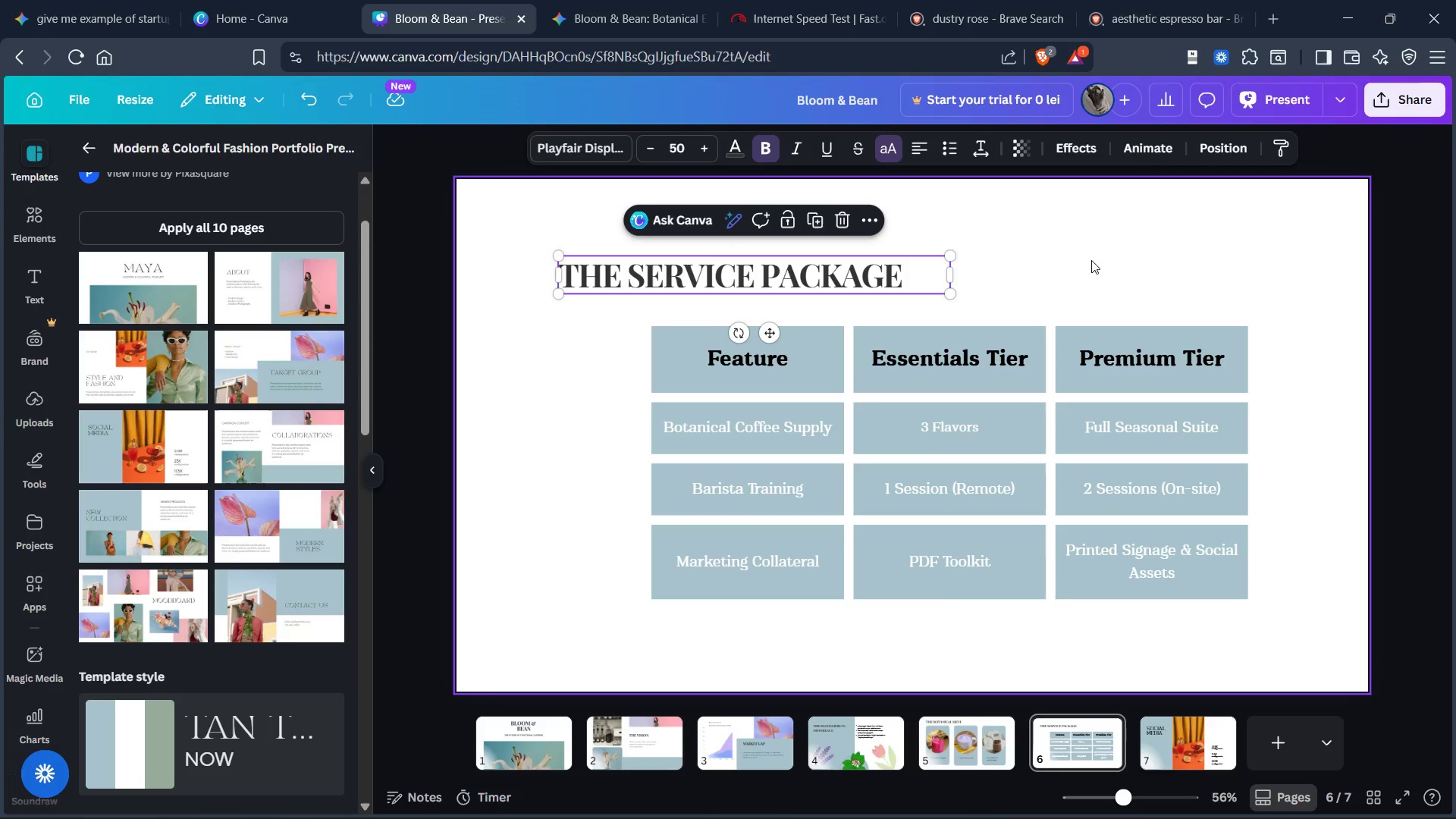 
left_click([1097, 260])
 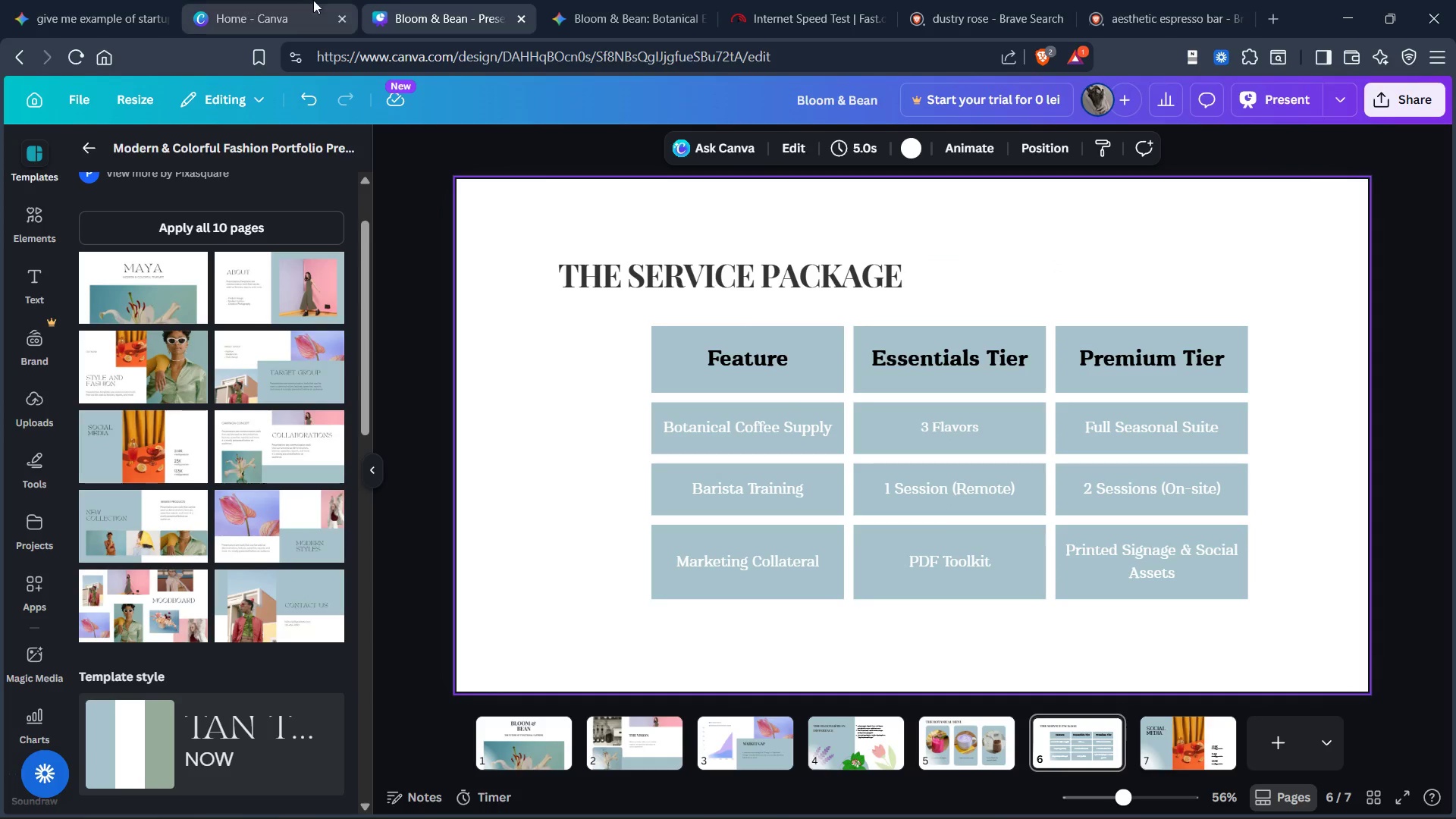 
left_click([607, 16])
 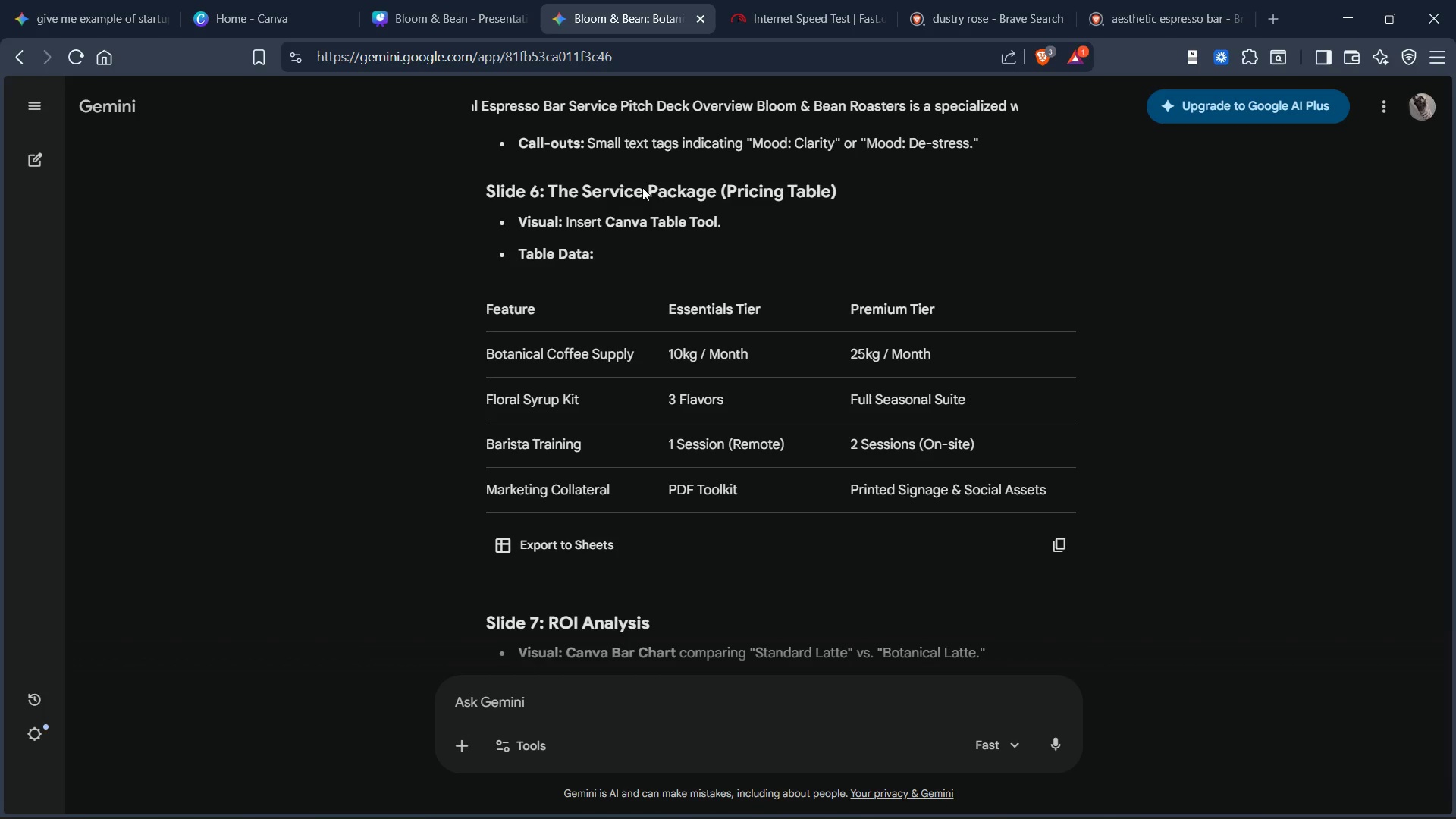 
scroll: coordinate [665, 246], scroll_direction: down, amount: 13.0
 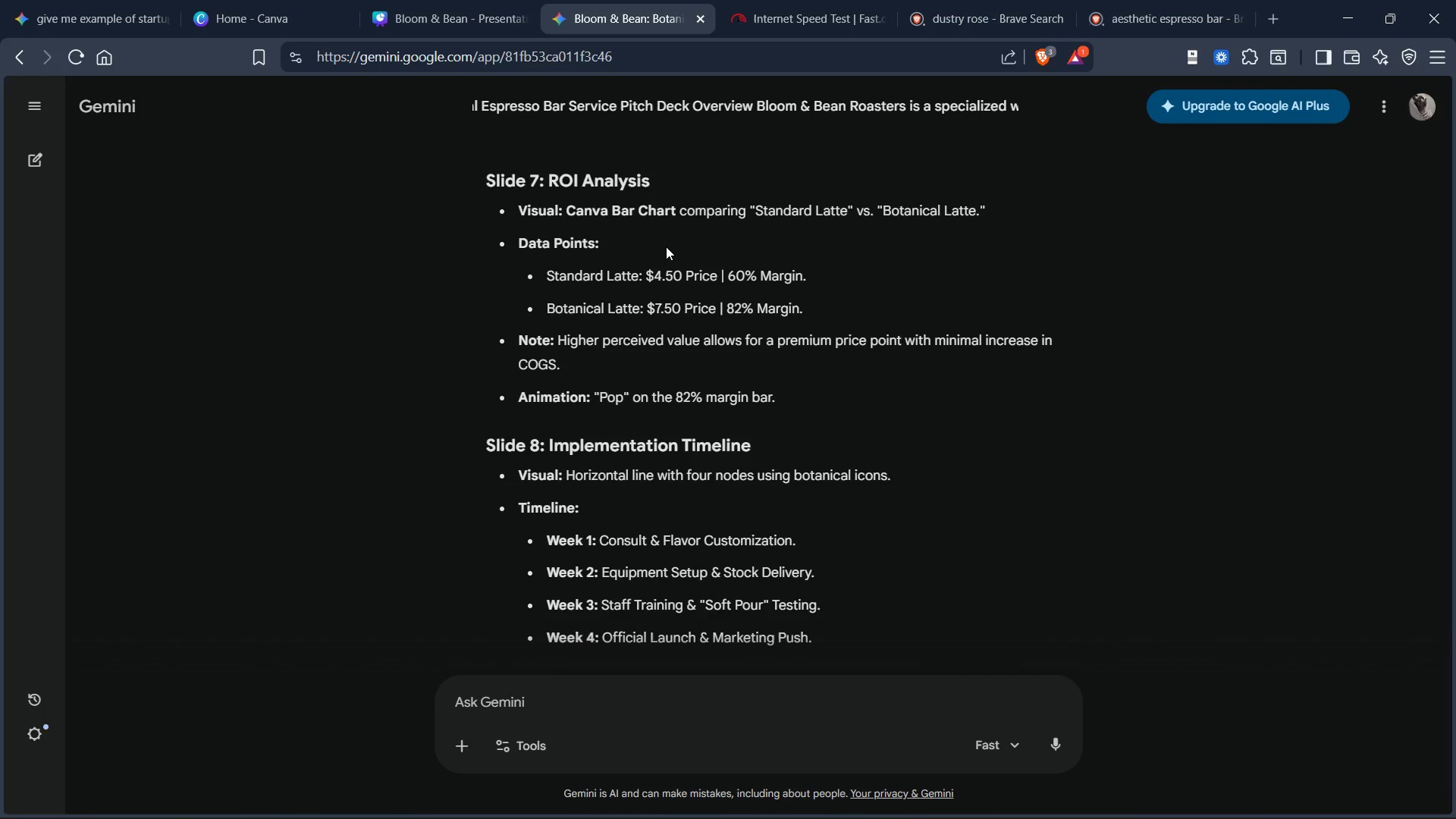 
scroll: coordinate [666, 246], scroll_direction: up, amount: 1.0
 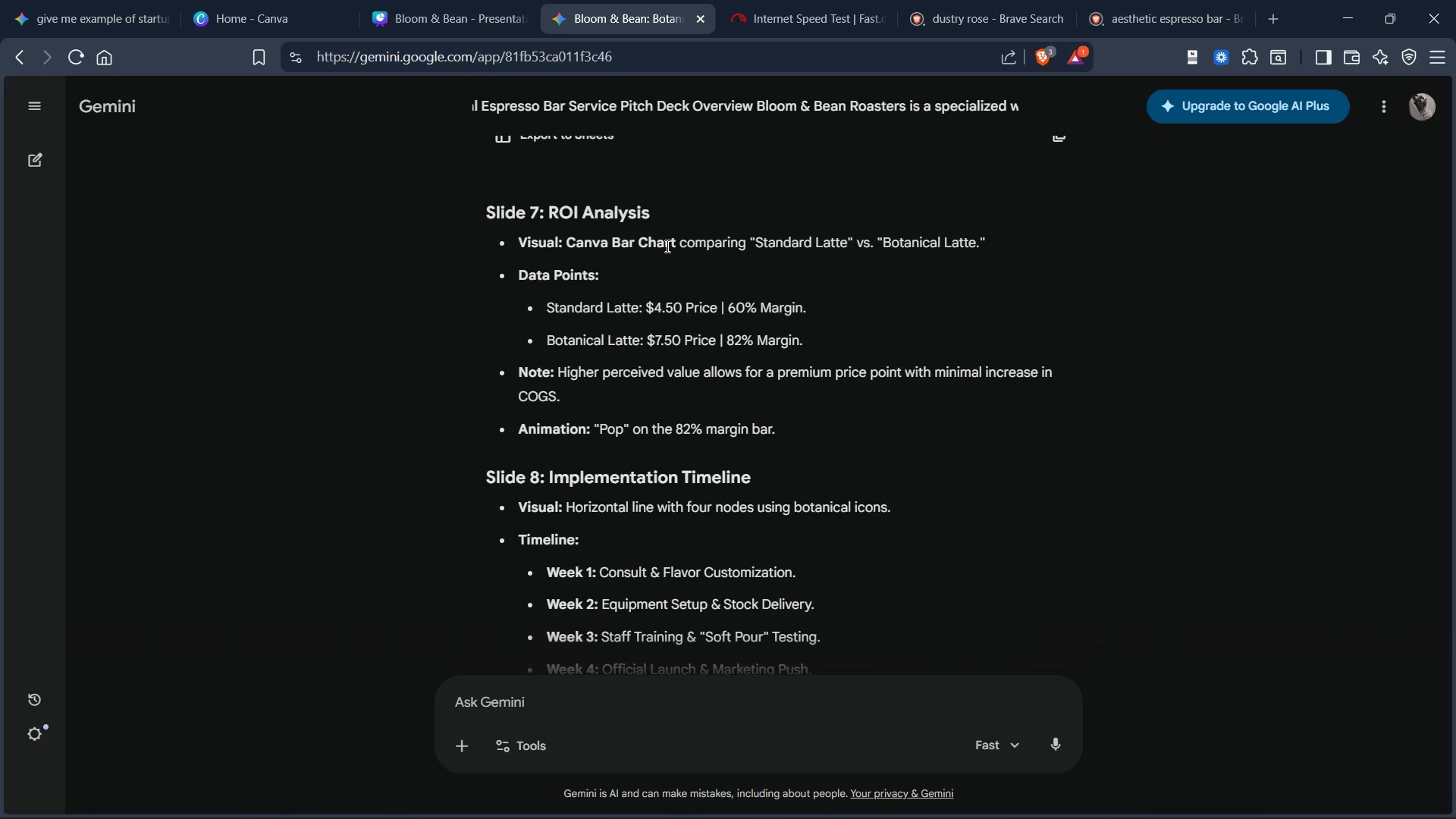 
scroll: coordinate [666, 246], scroll_direction: down, amount: 1.0
 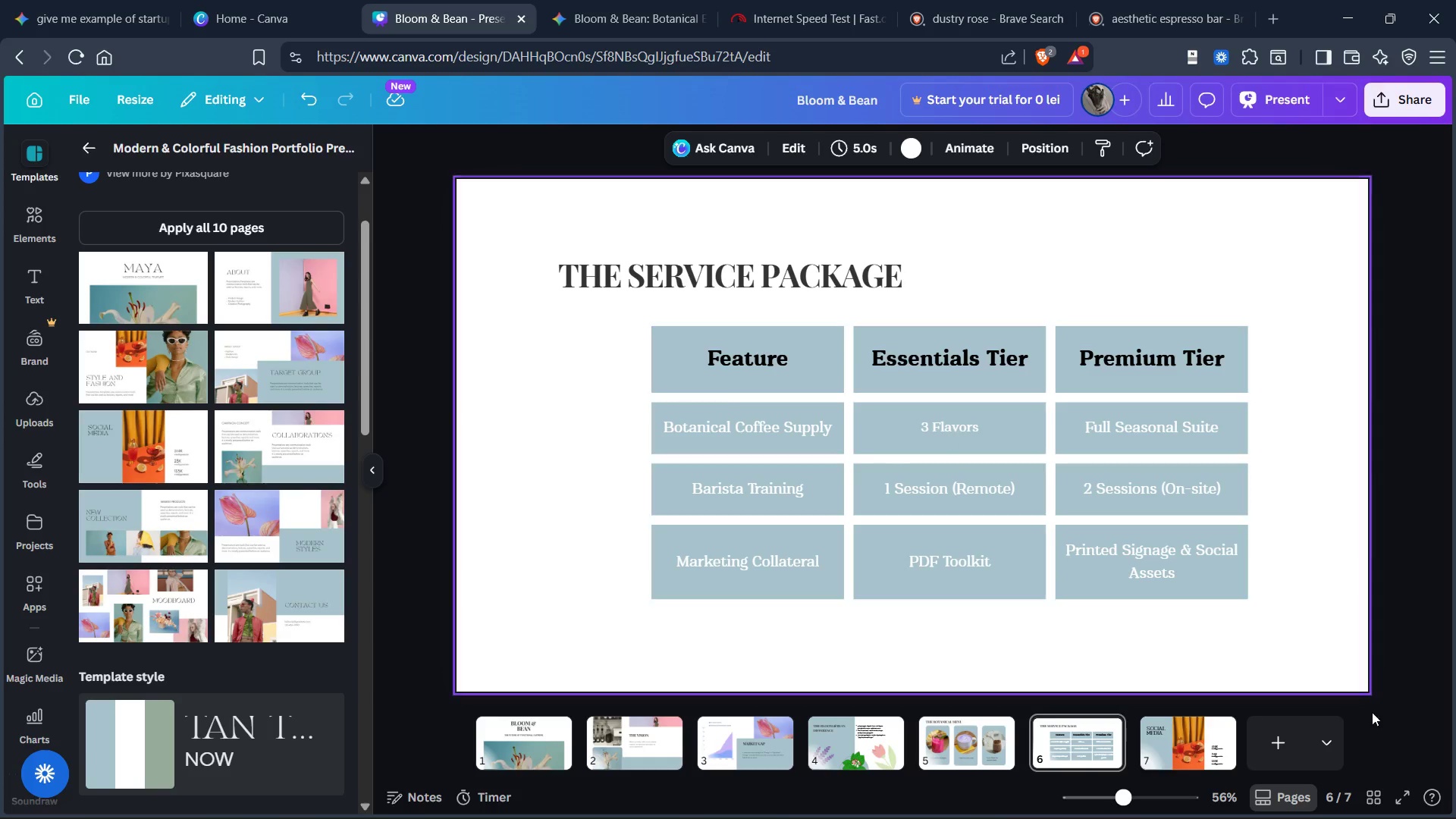 
wait(6.38)
 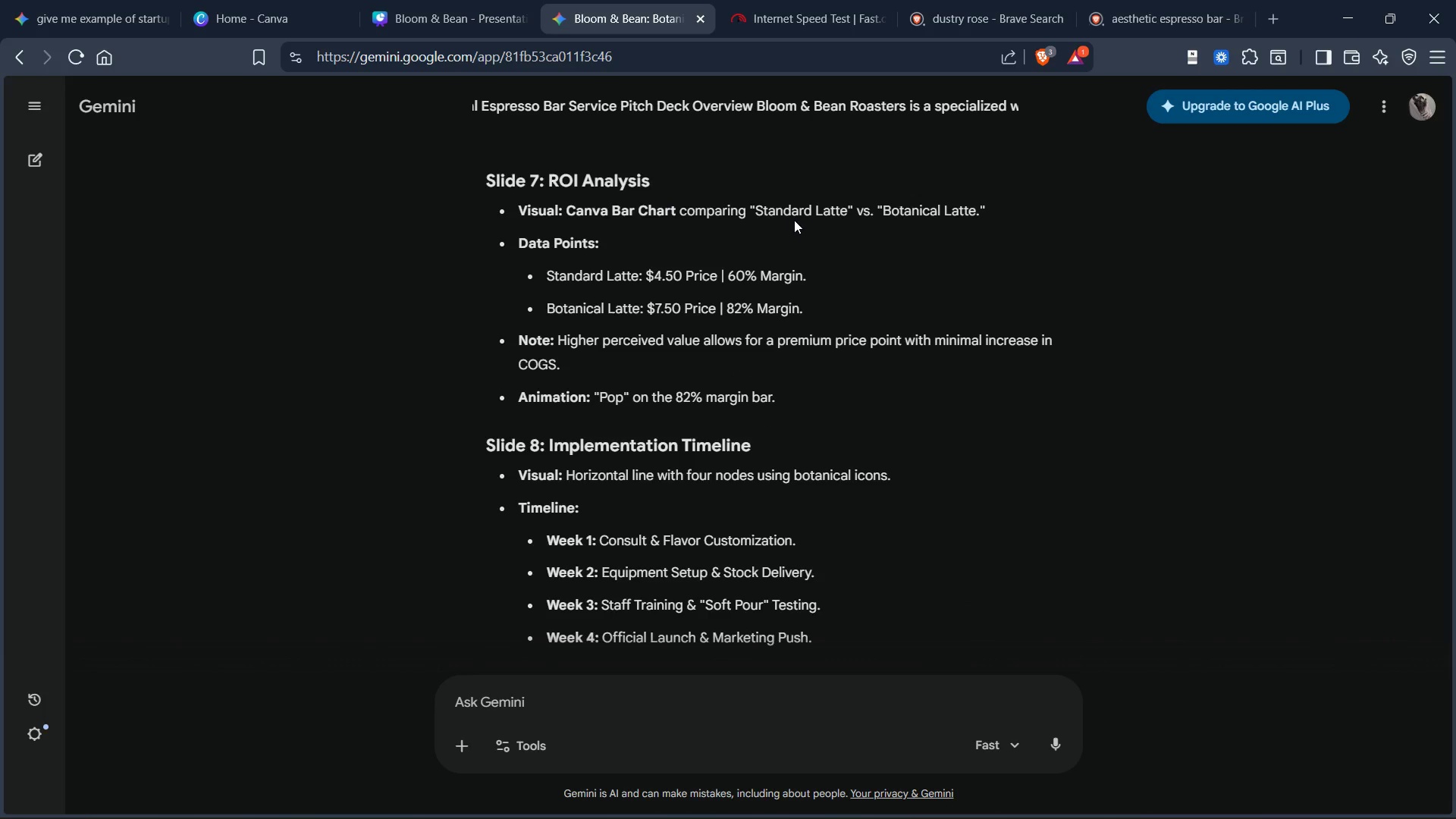 
scroll: coordinate [183, 461], scroll_direction: down, amount: 1.0
 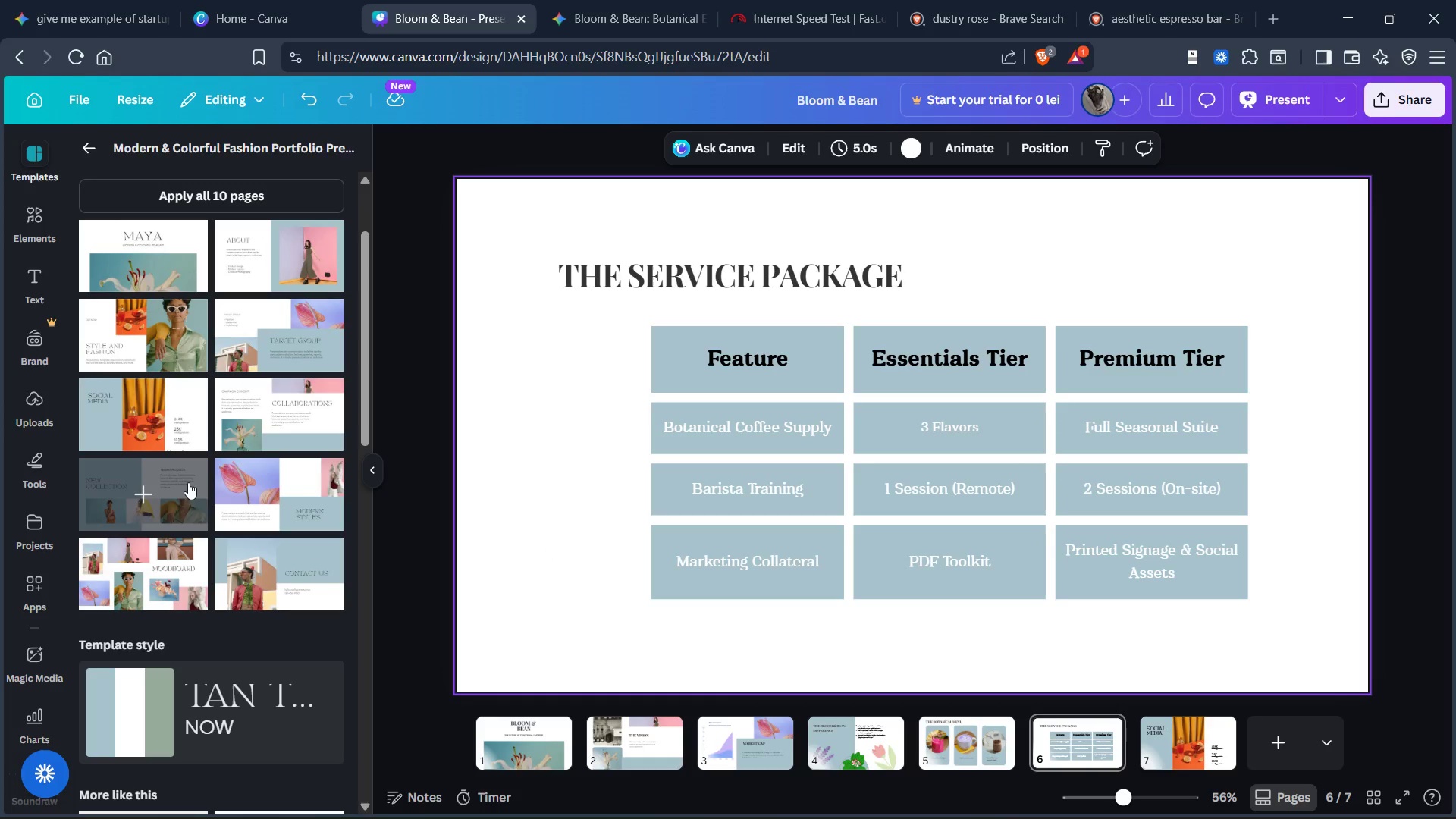 
scroll: coordinate [193, 476], scroll_direction: up, amount: 1.0
 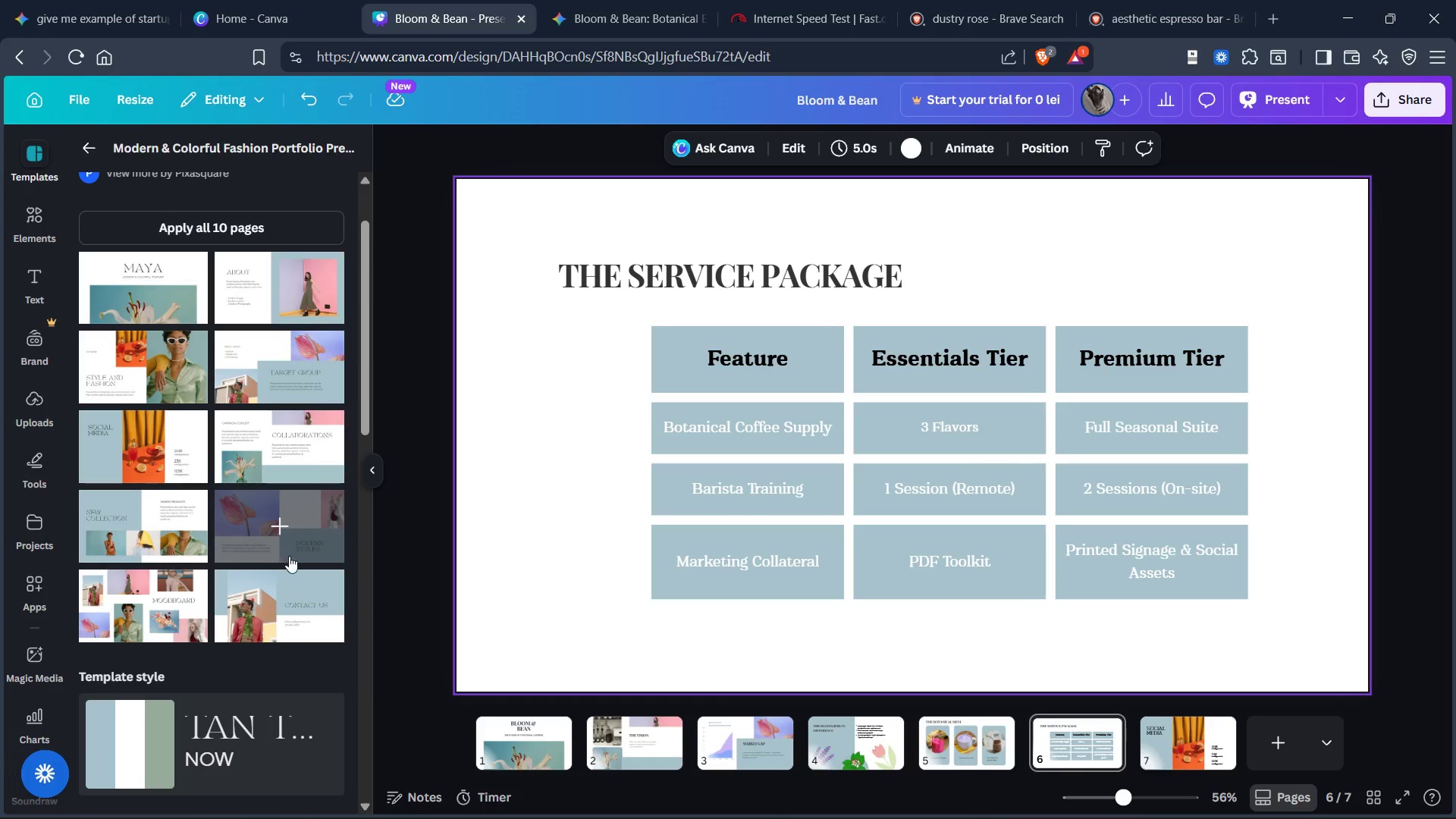 
left_click([284, 610])
 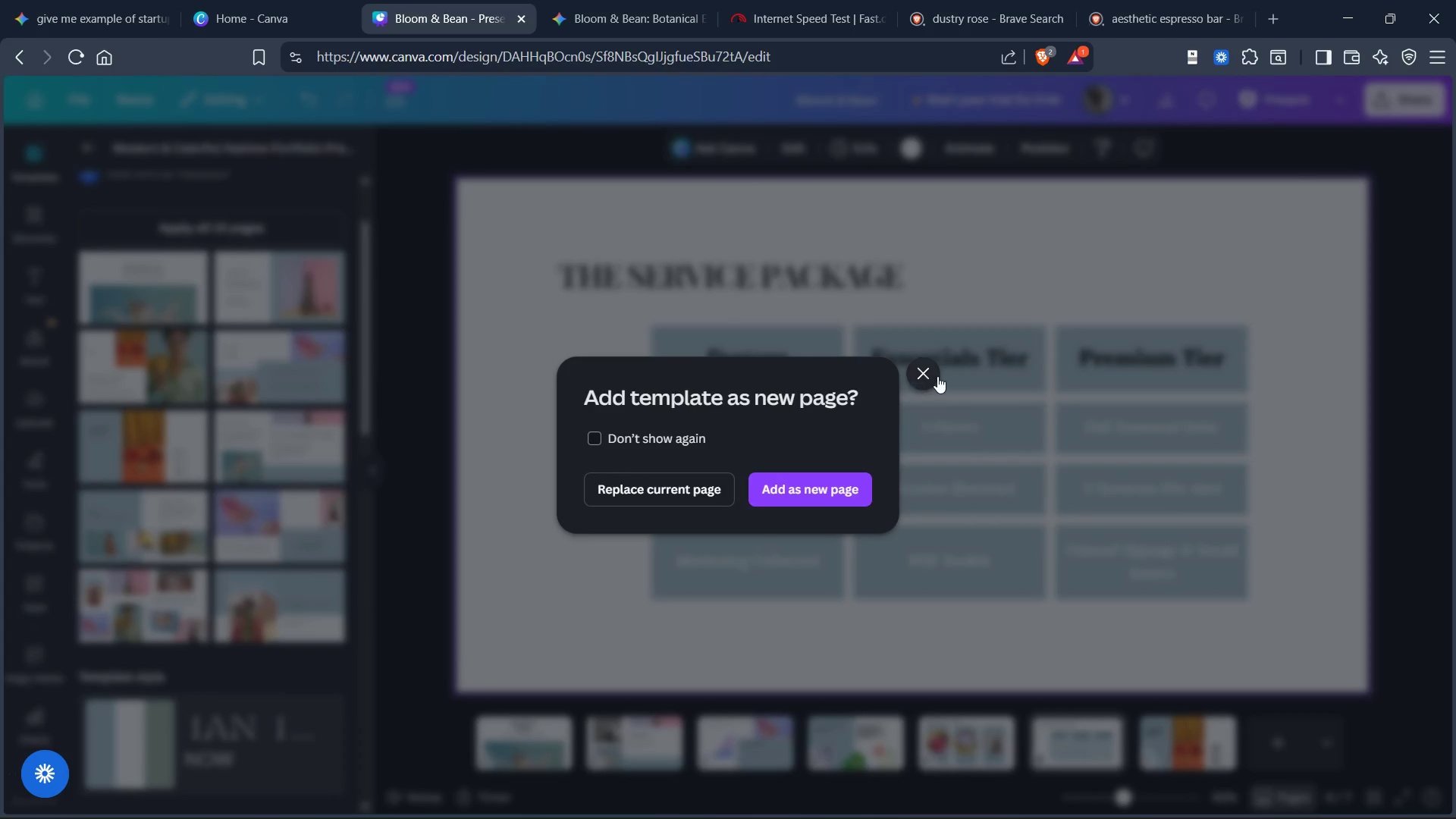 
left_click([933, 375])
 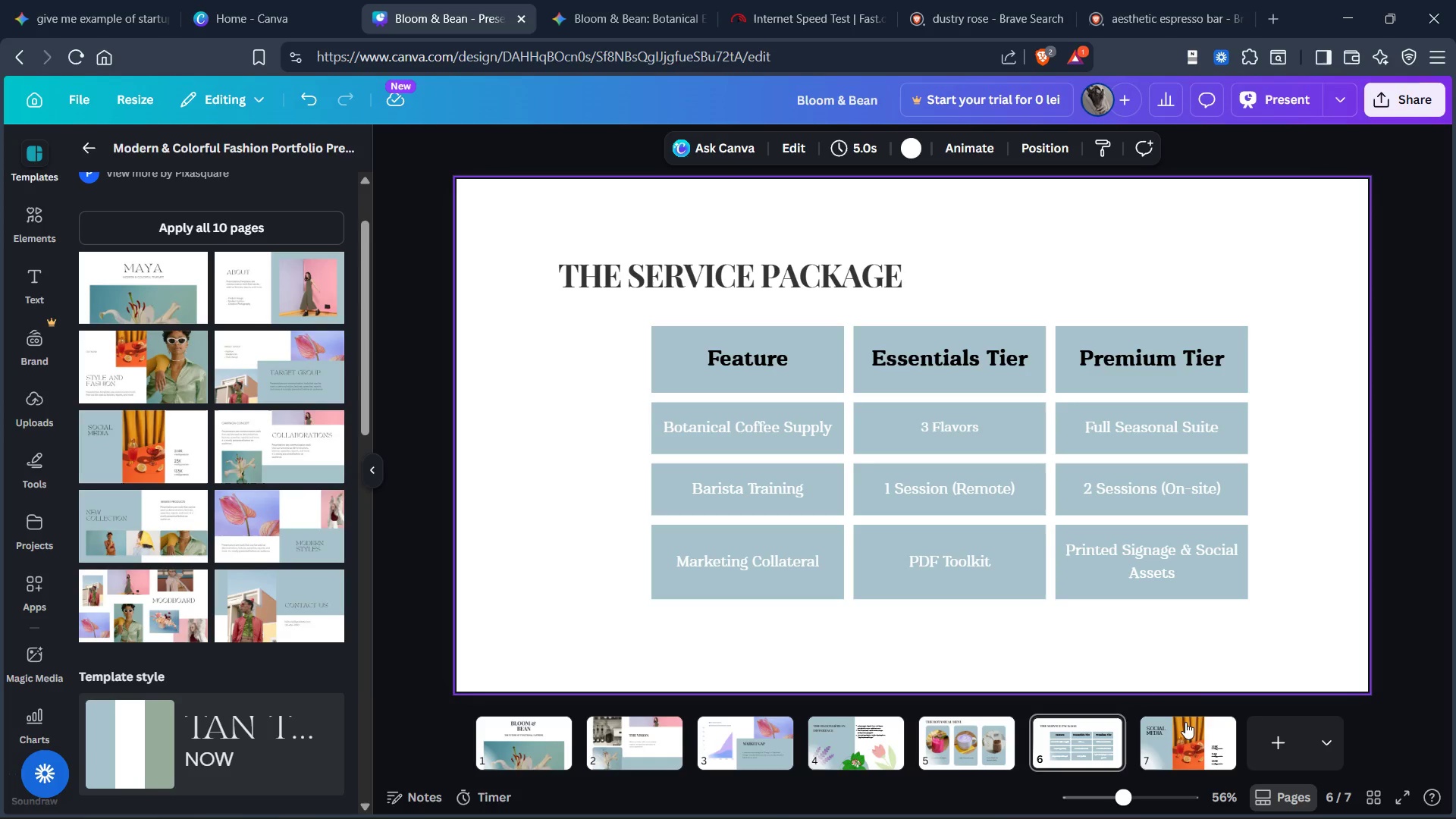 
left_click([1187, 726])
 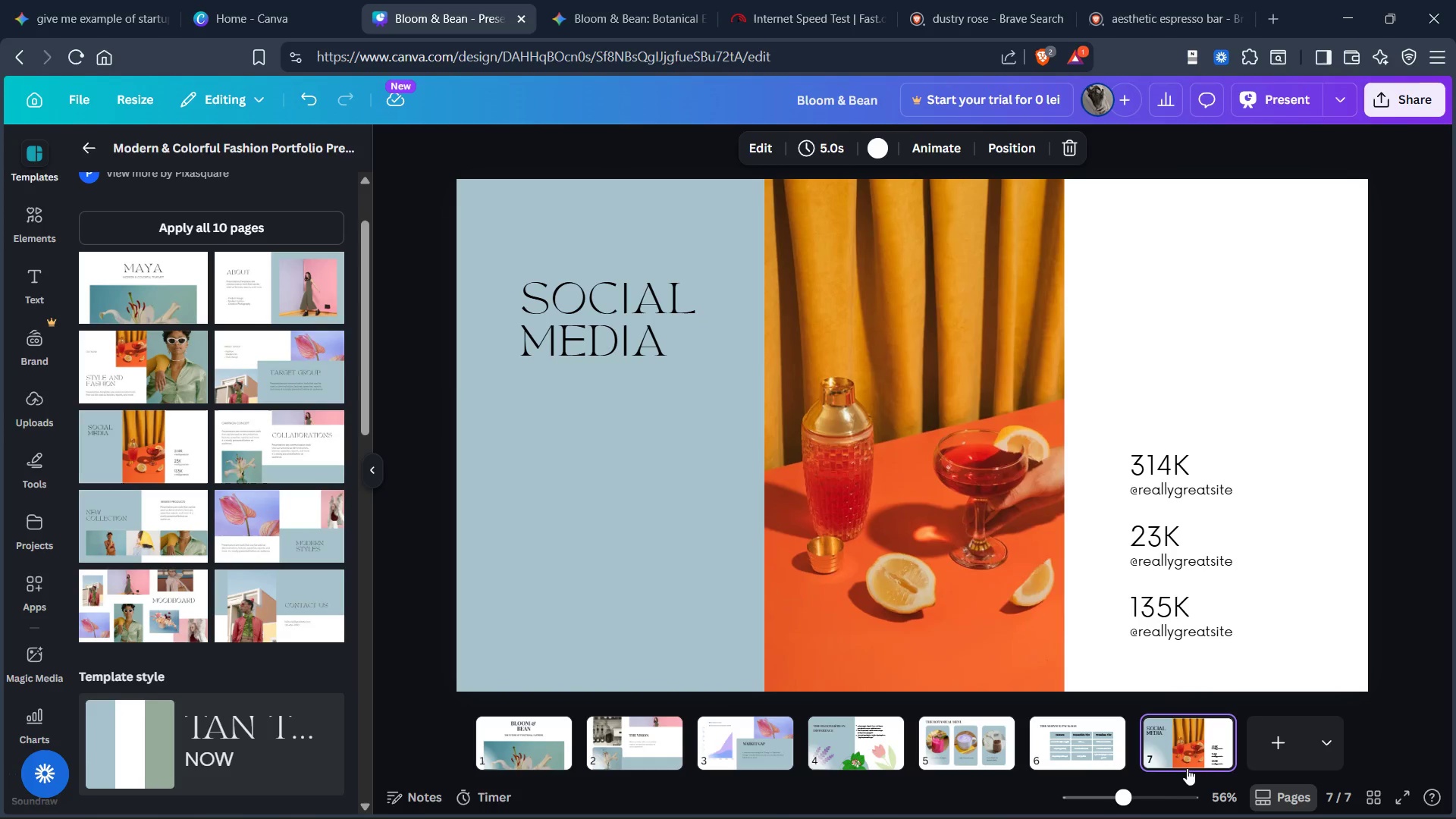 
left_click([1263, 742])
 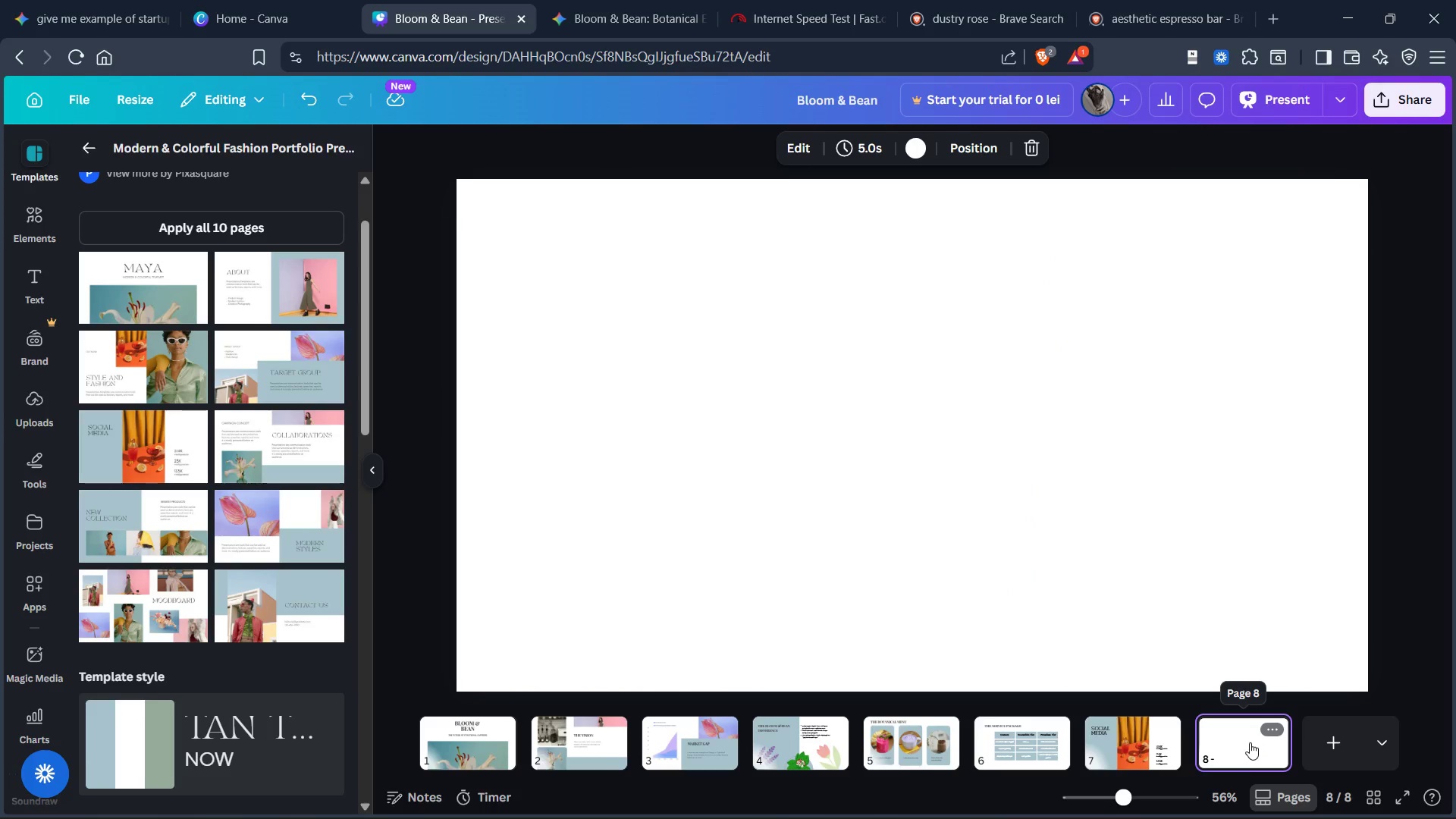 
left_click_drag(start_coordinate=[1244, 742], to_coordinate=[1091, 736])
 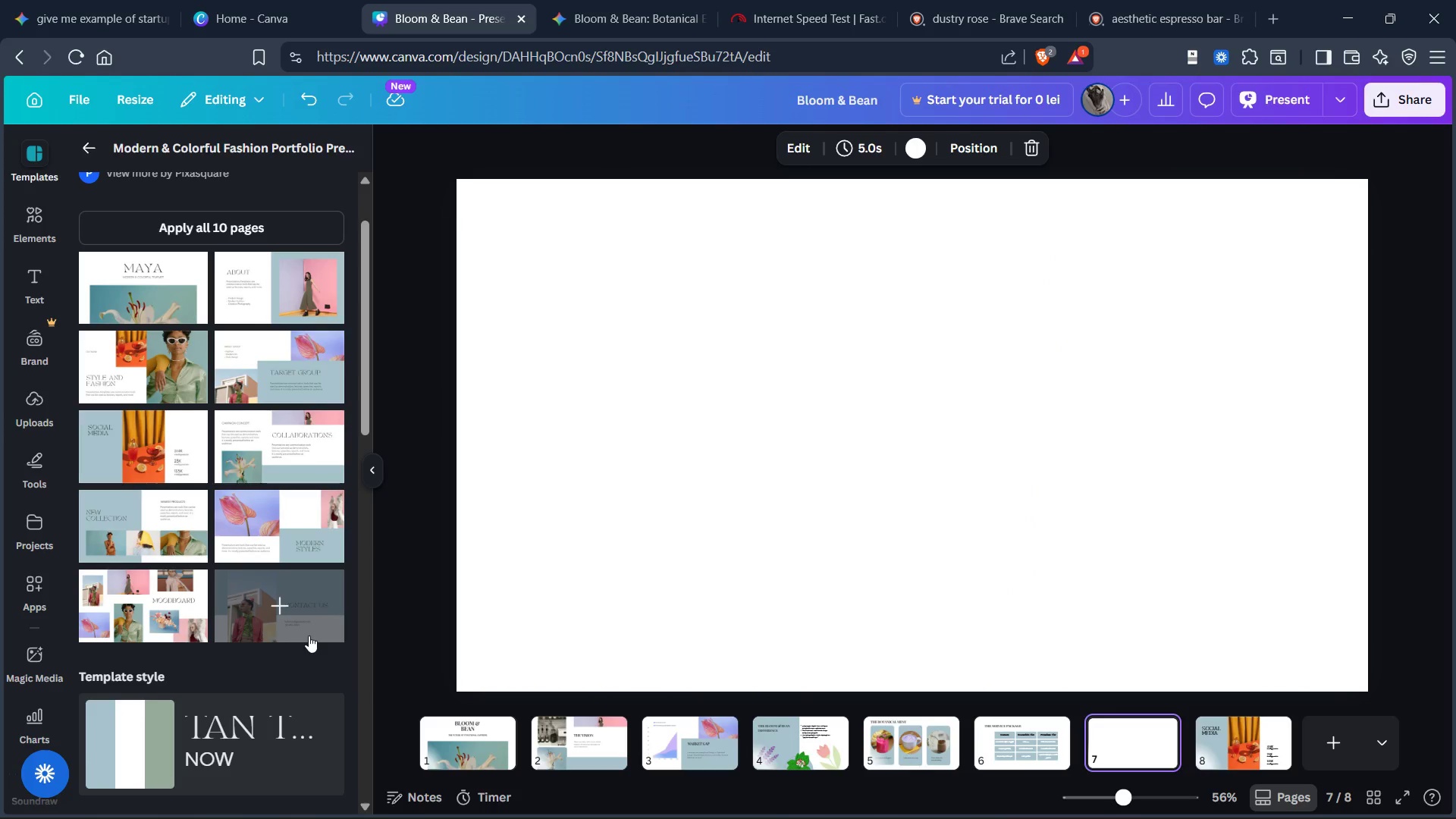 
wait(10.2)
 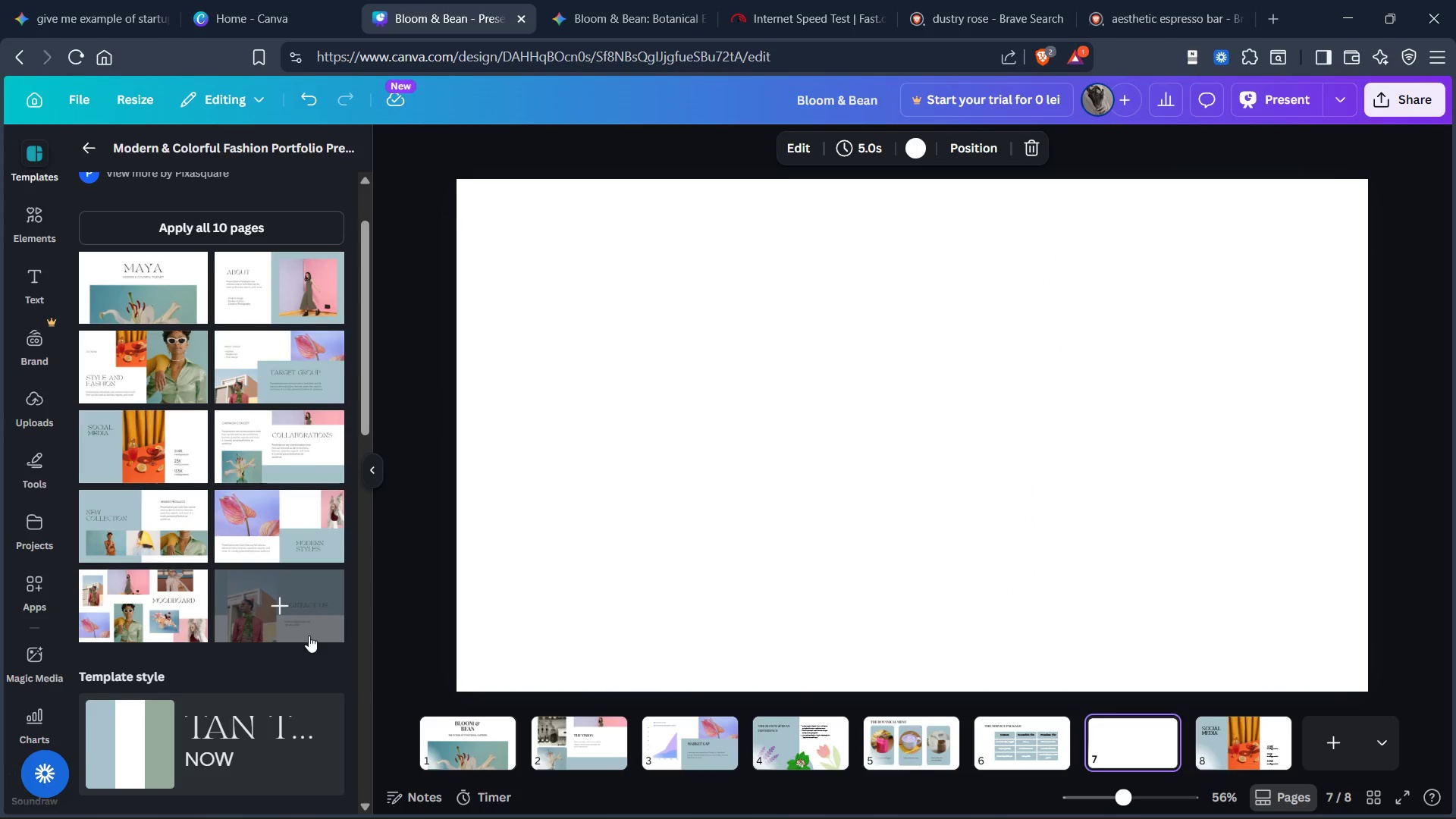 
left_click([266, 513])
 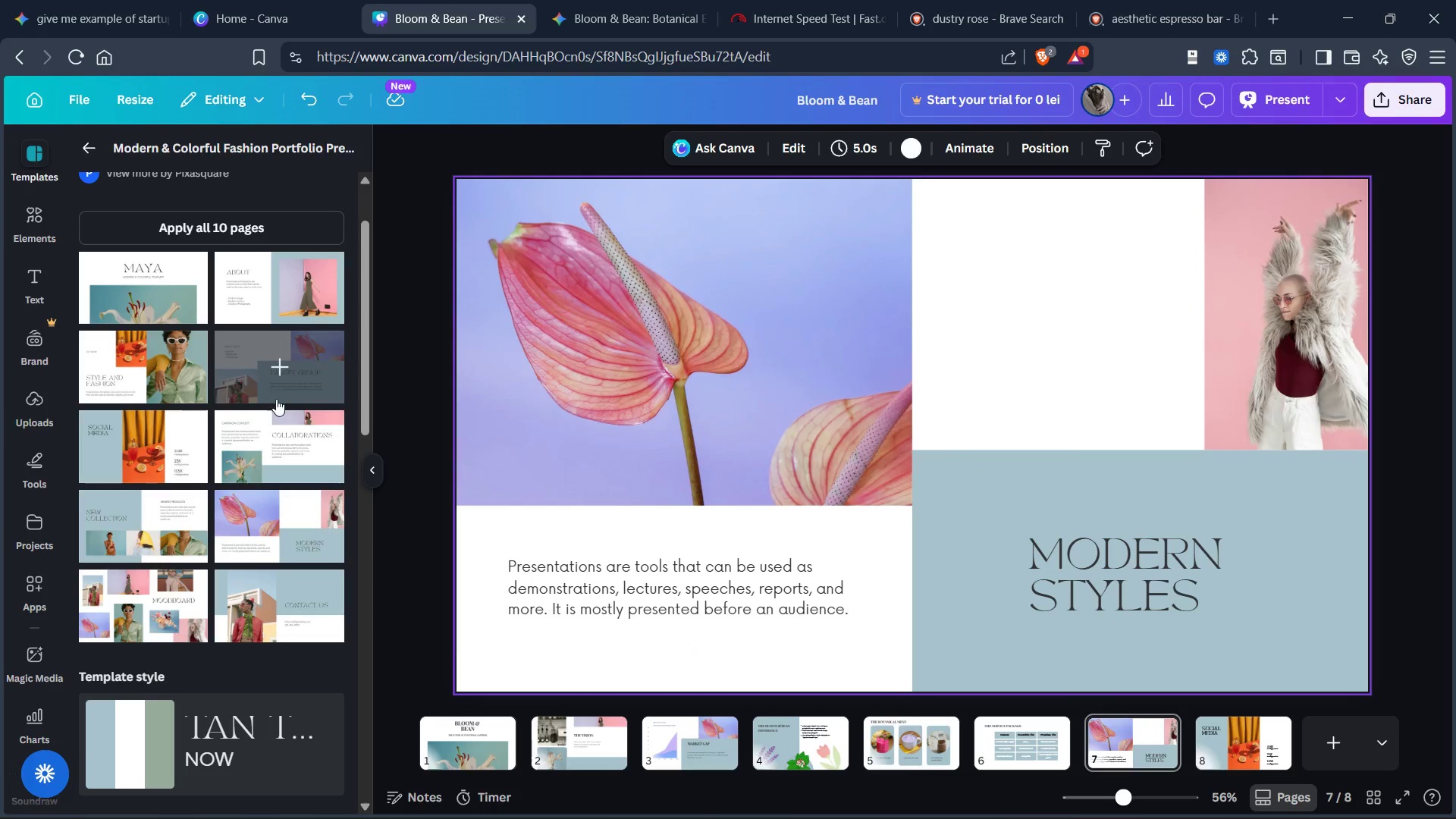 
left_click([287, 437])
 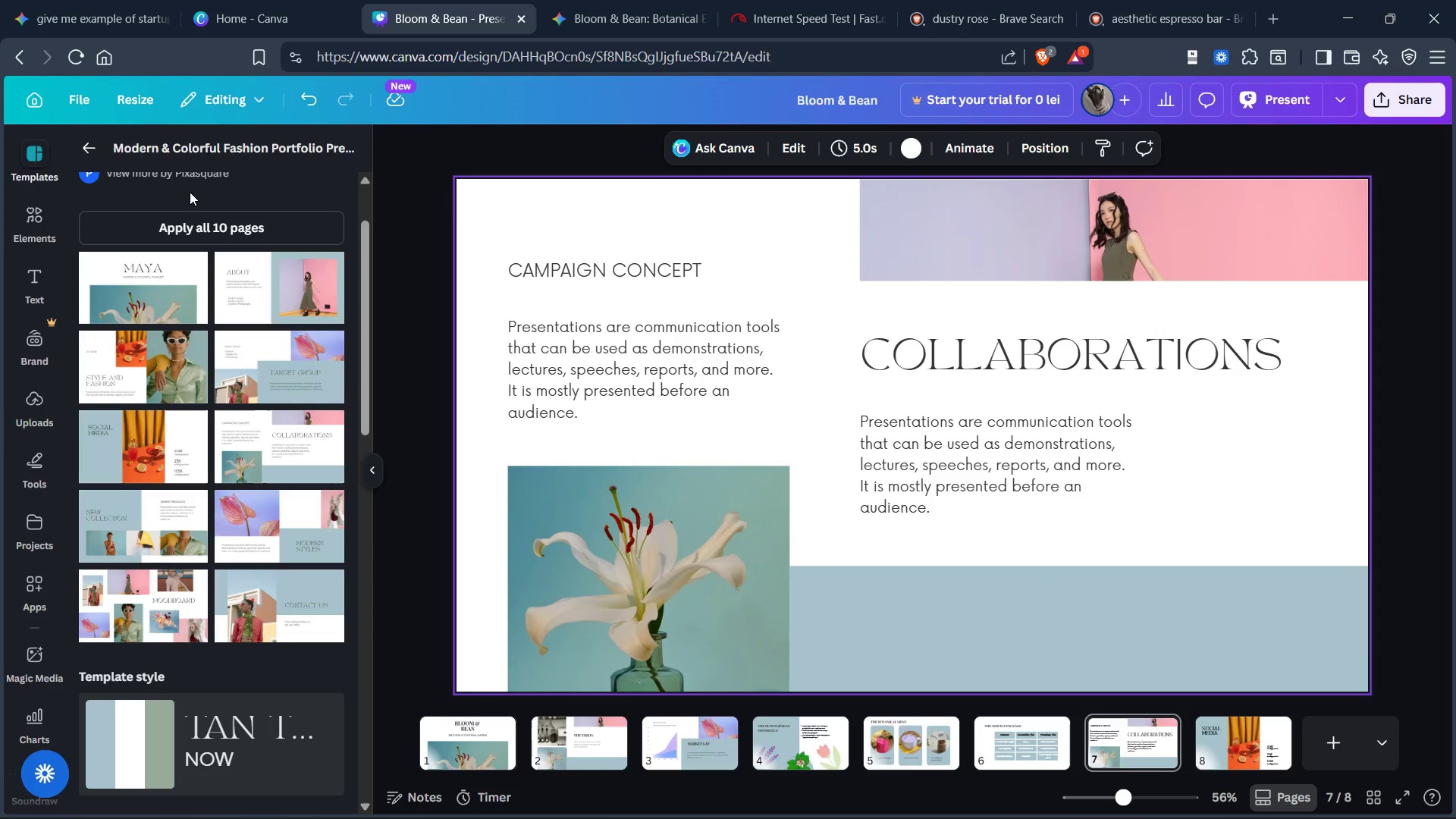 
scroll: coordinate [142, 285], scroll_direction: up, amount: 6.0
 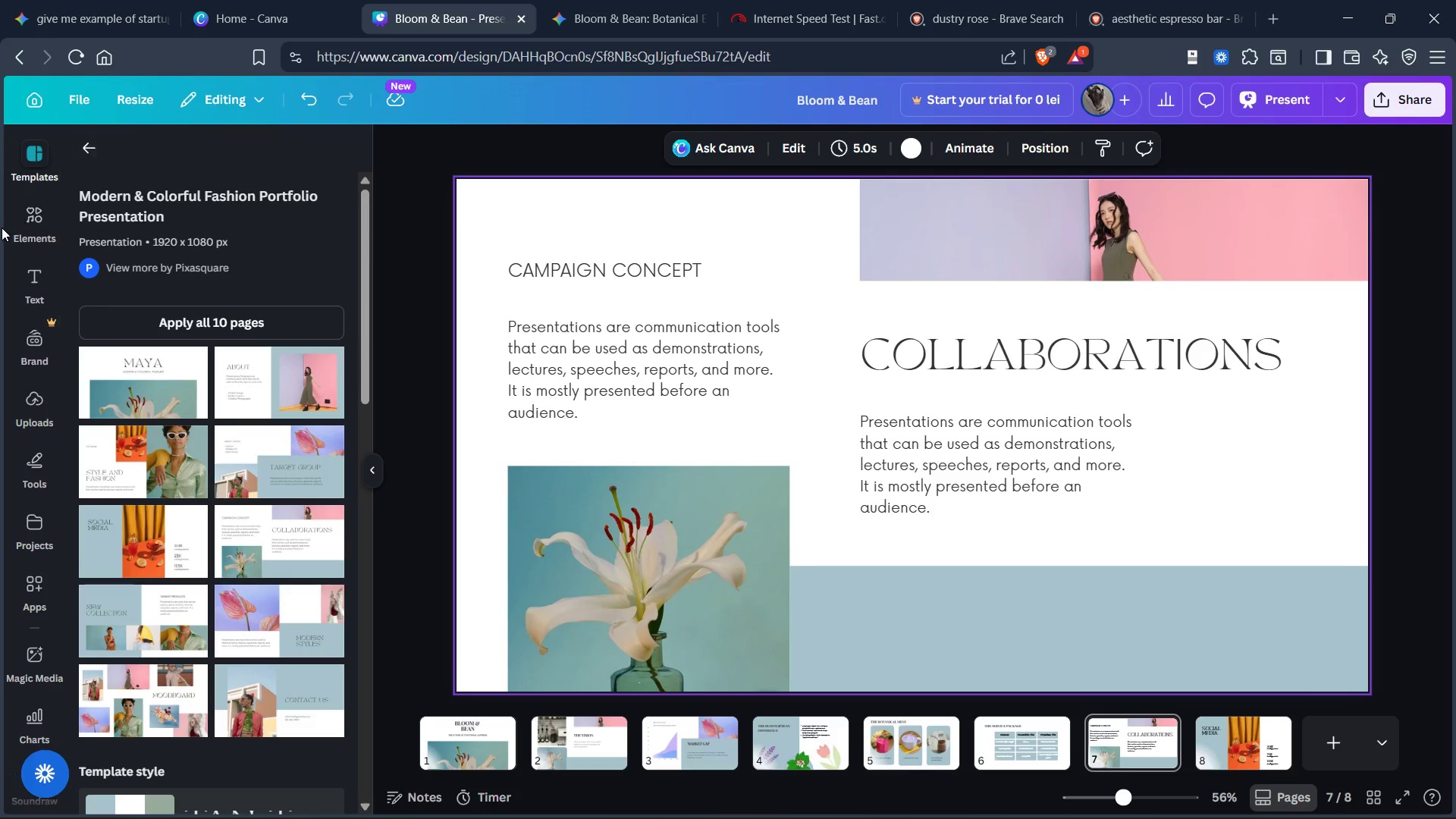 
left_click([21, 228])
 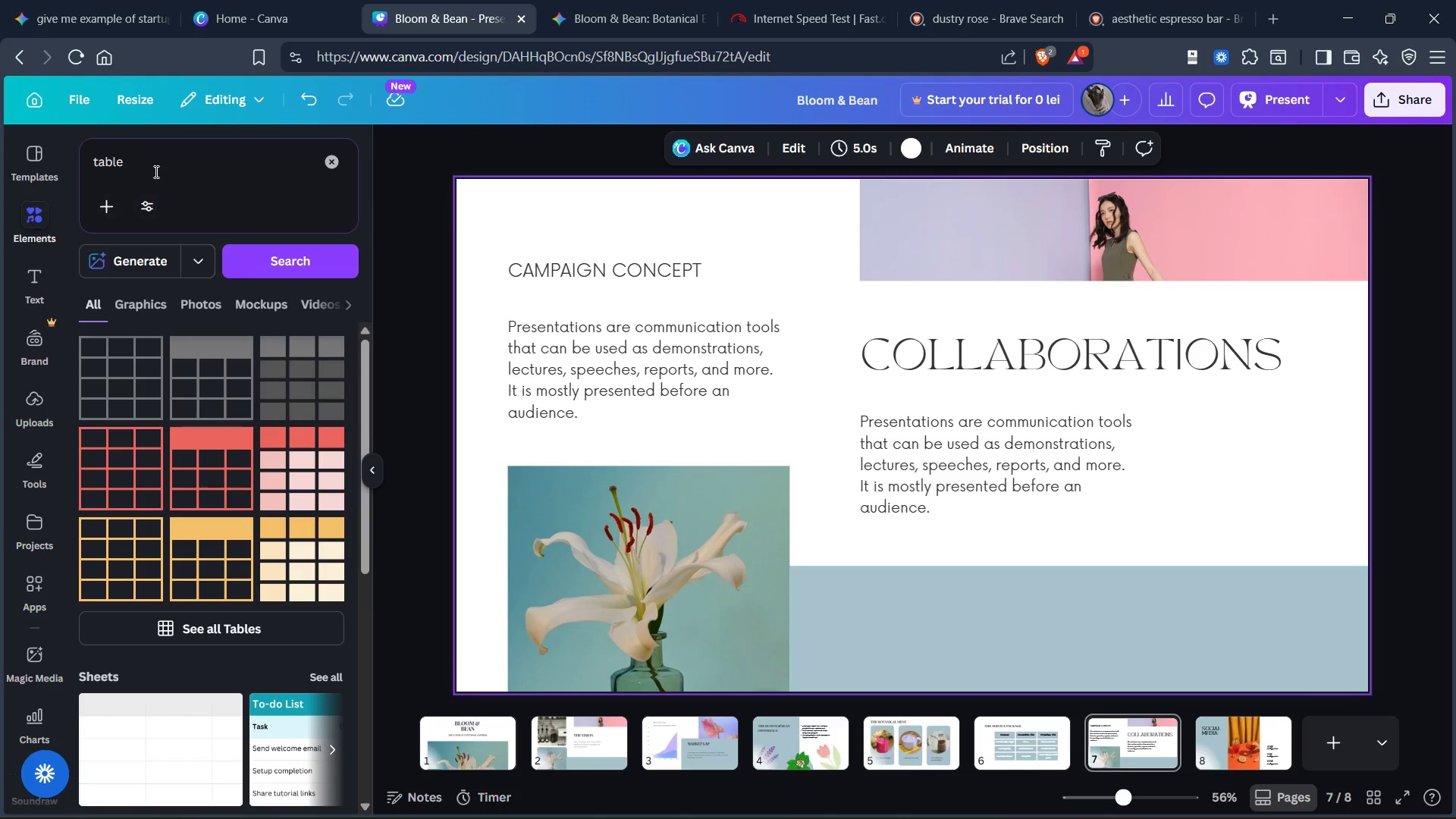 
left_click([155, 171])
 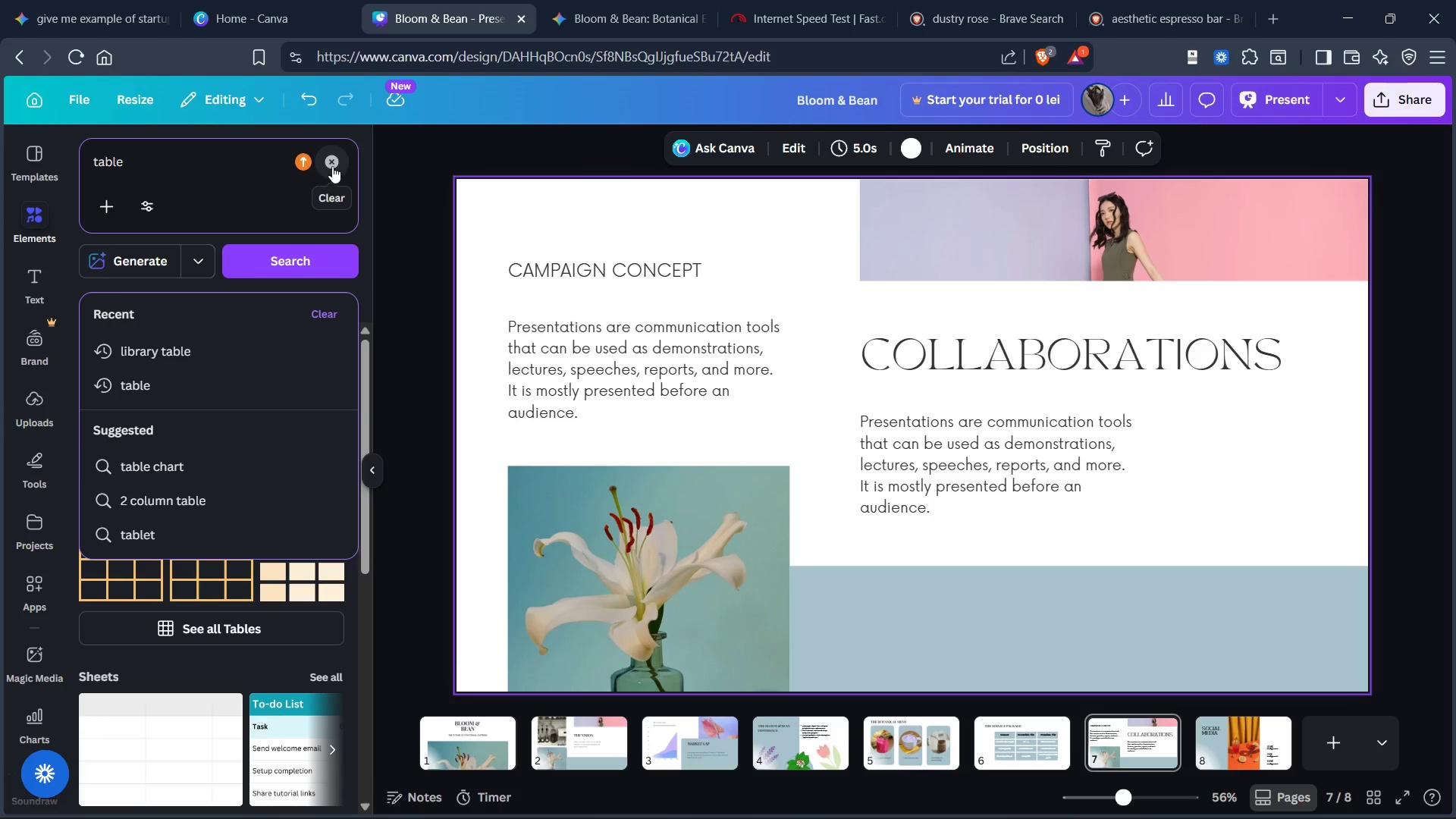 
left_click([336, 160])
 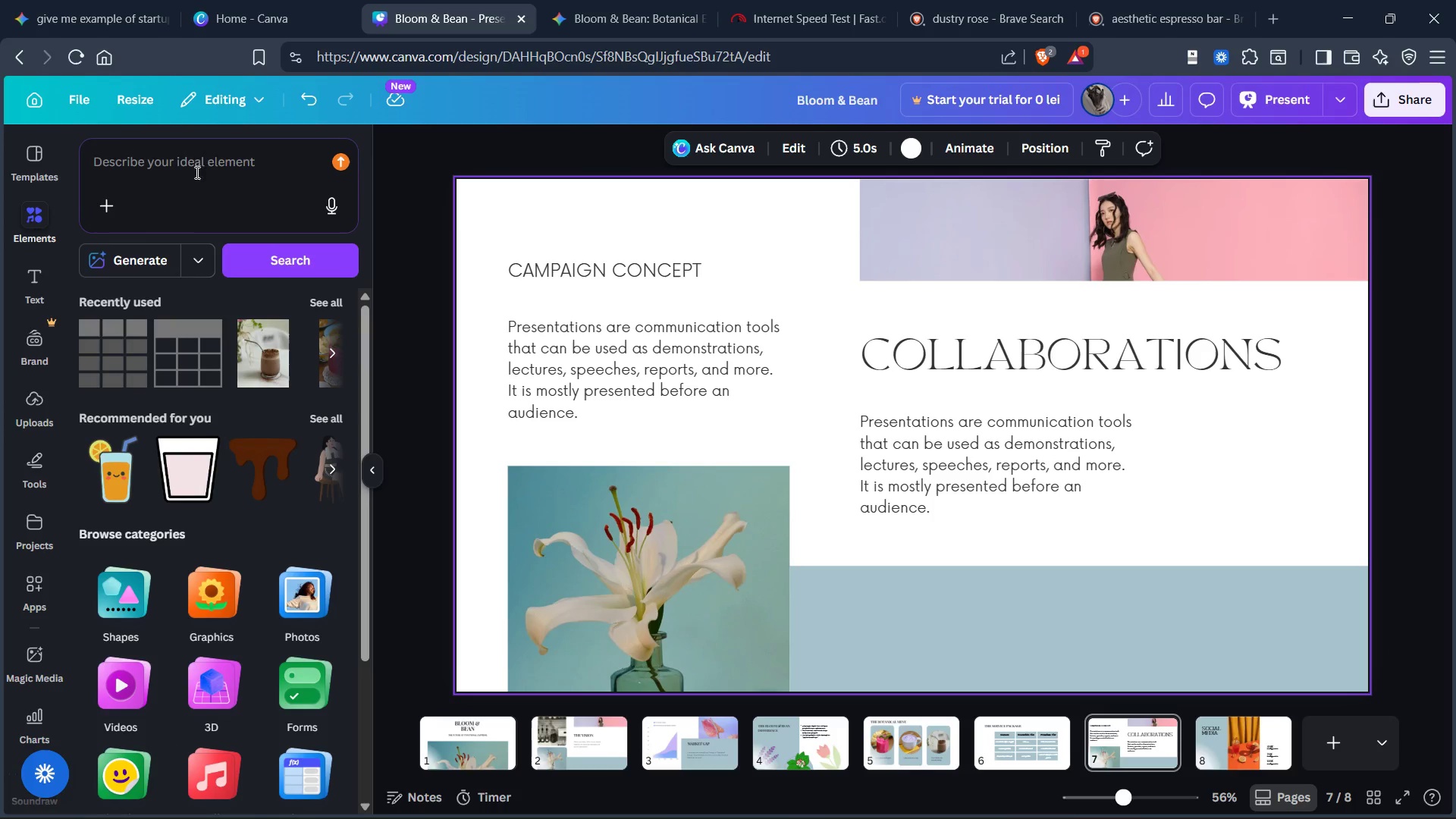 
left_click([191, 171])
 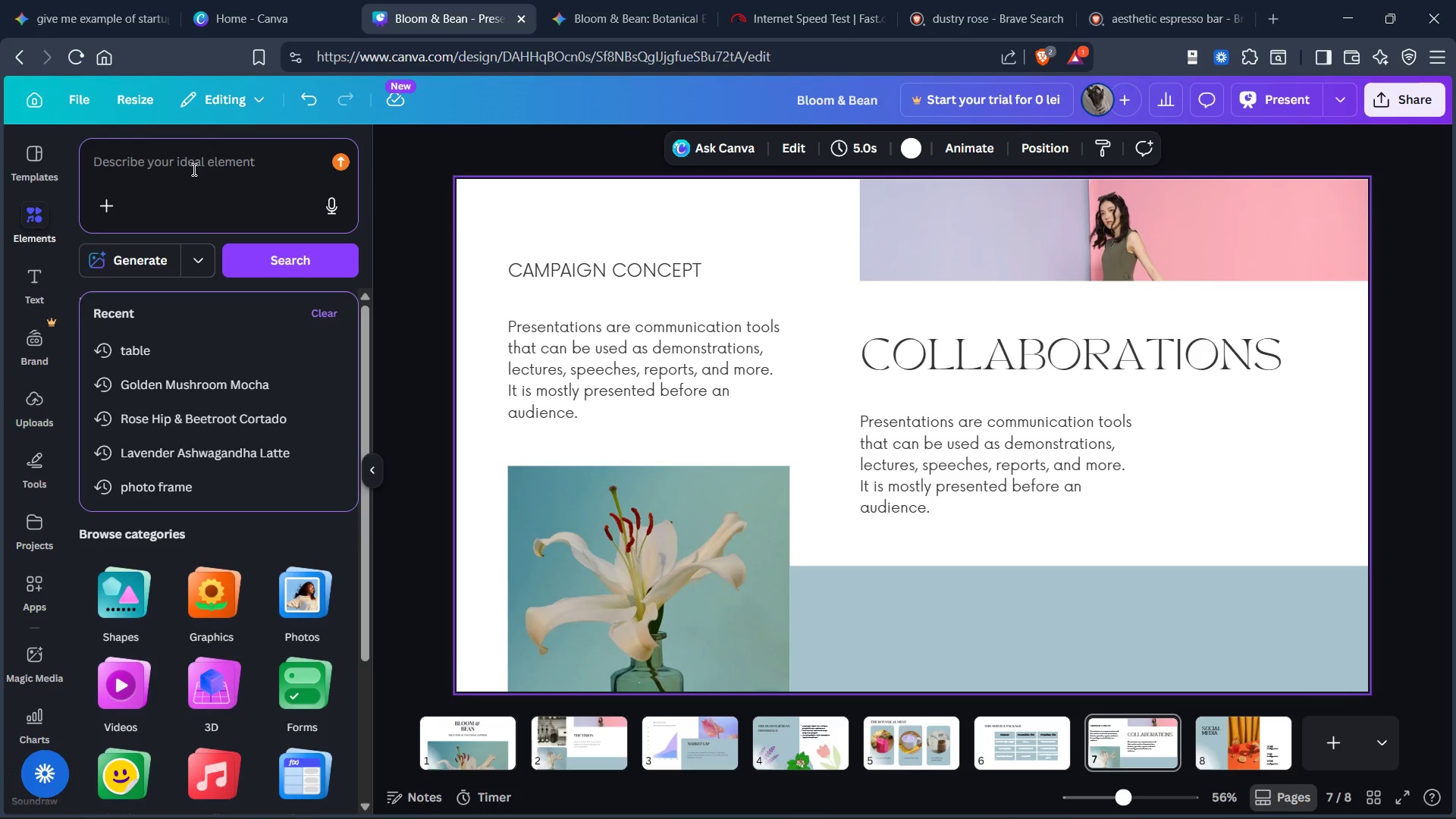 
type(bar chart)
 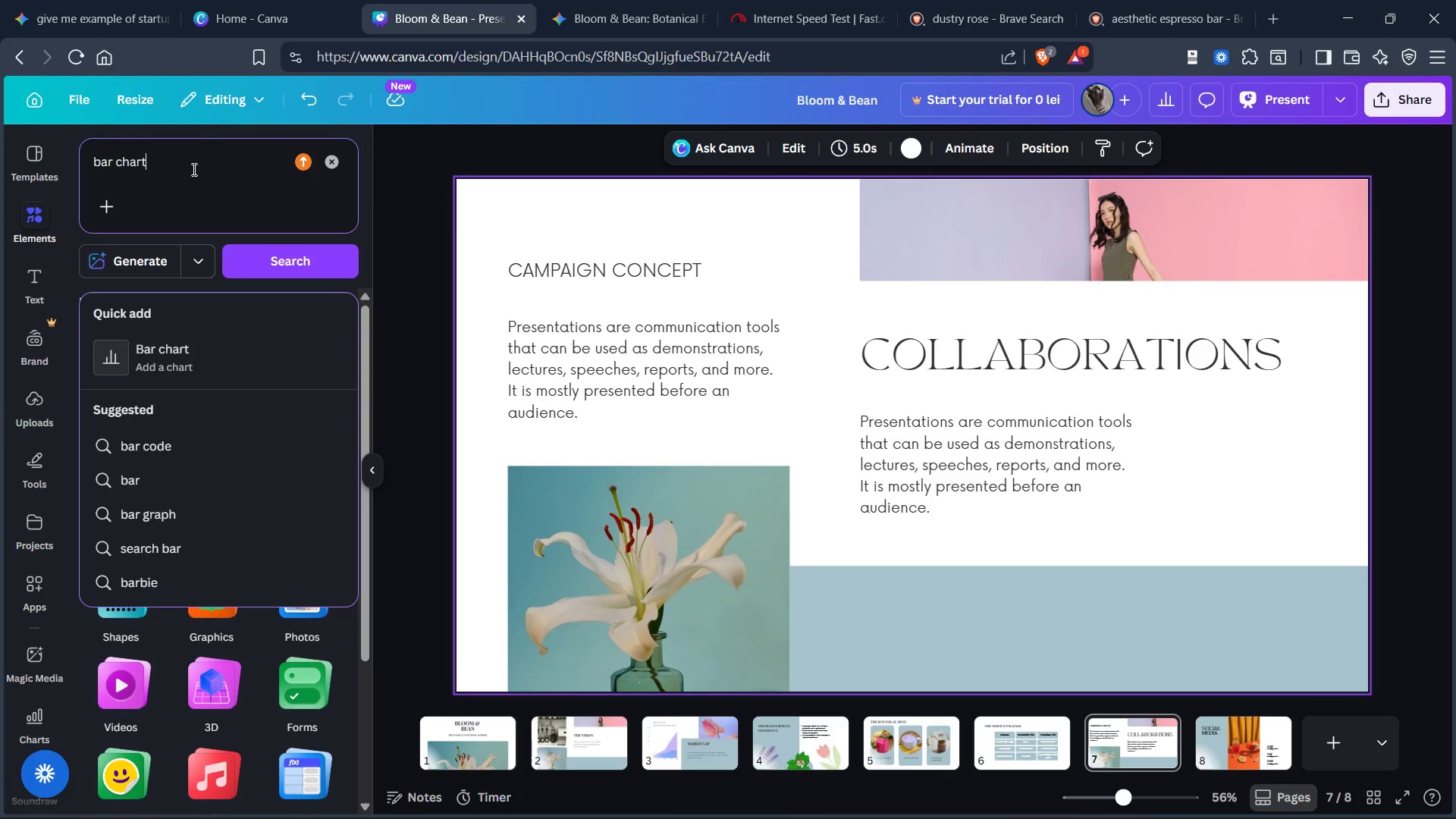 
key(Enter)
 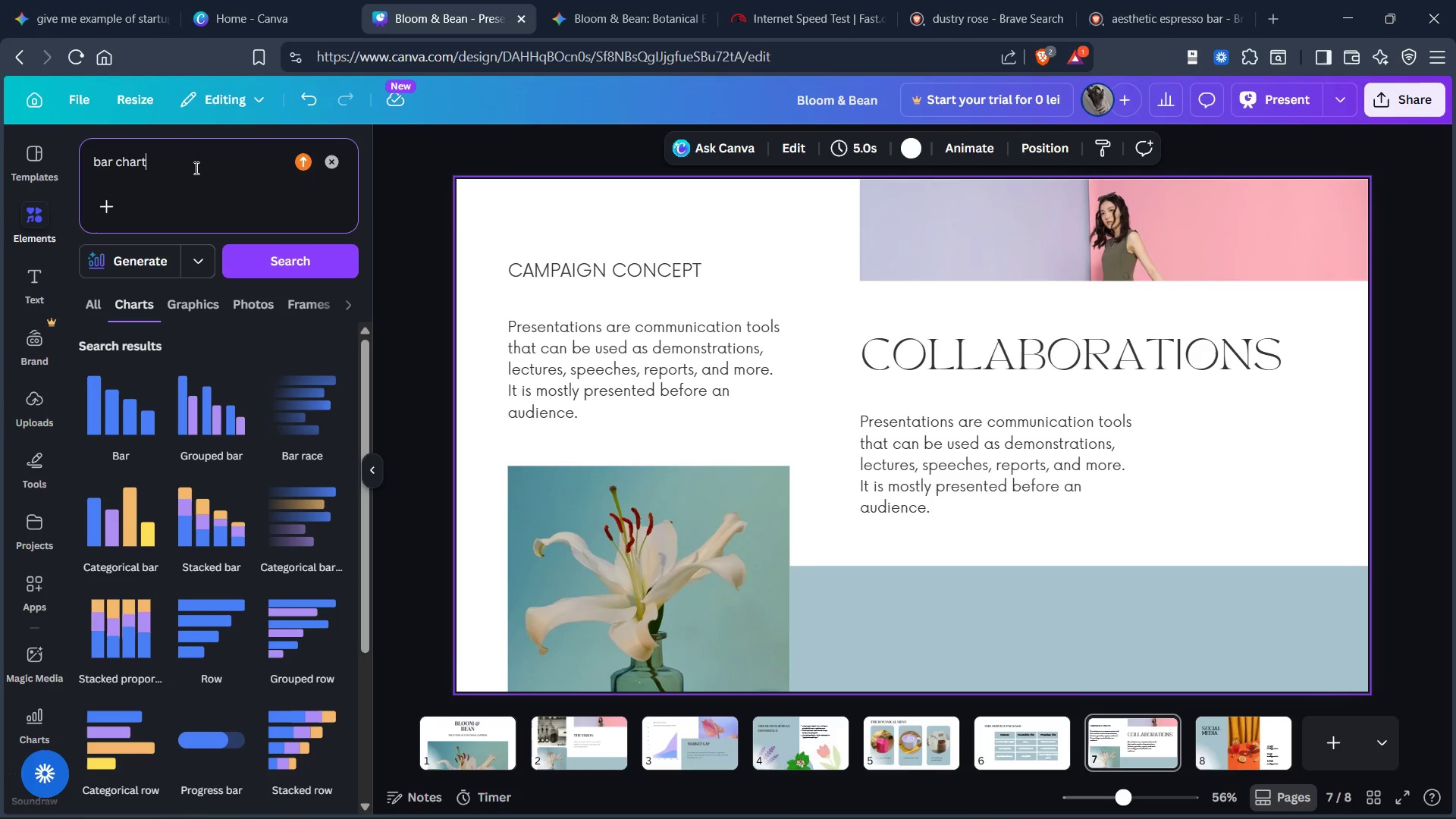 
wait(5.56)
 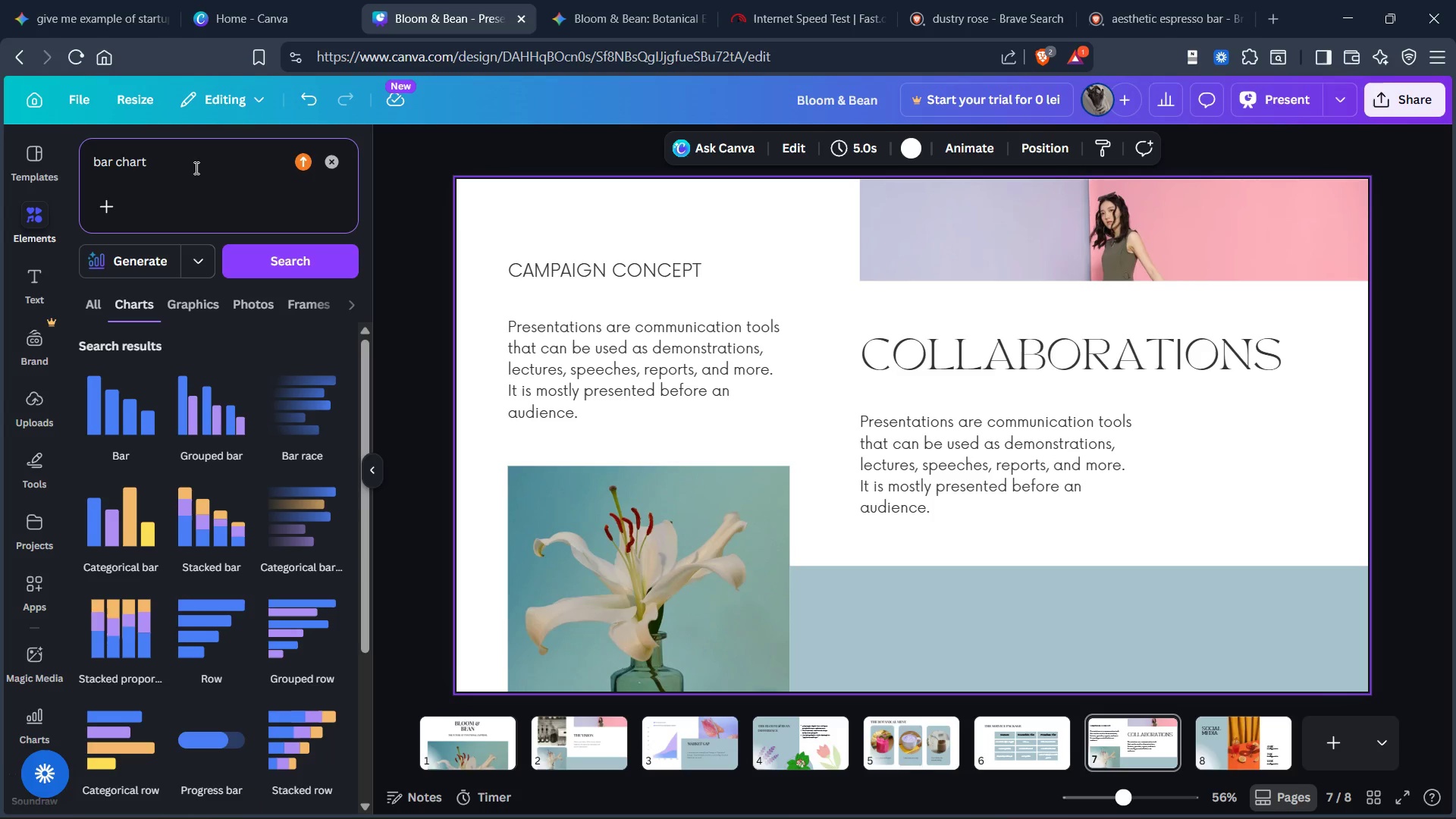 
left_click([613, 5])
 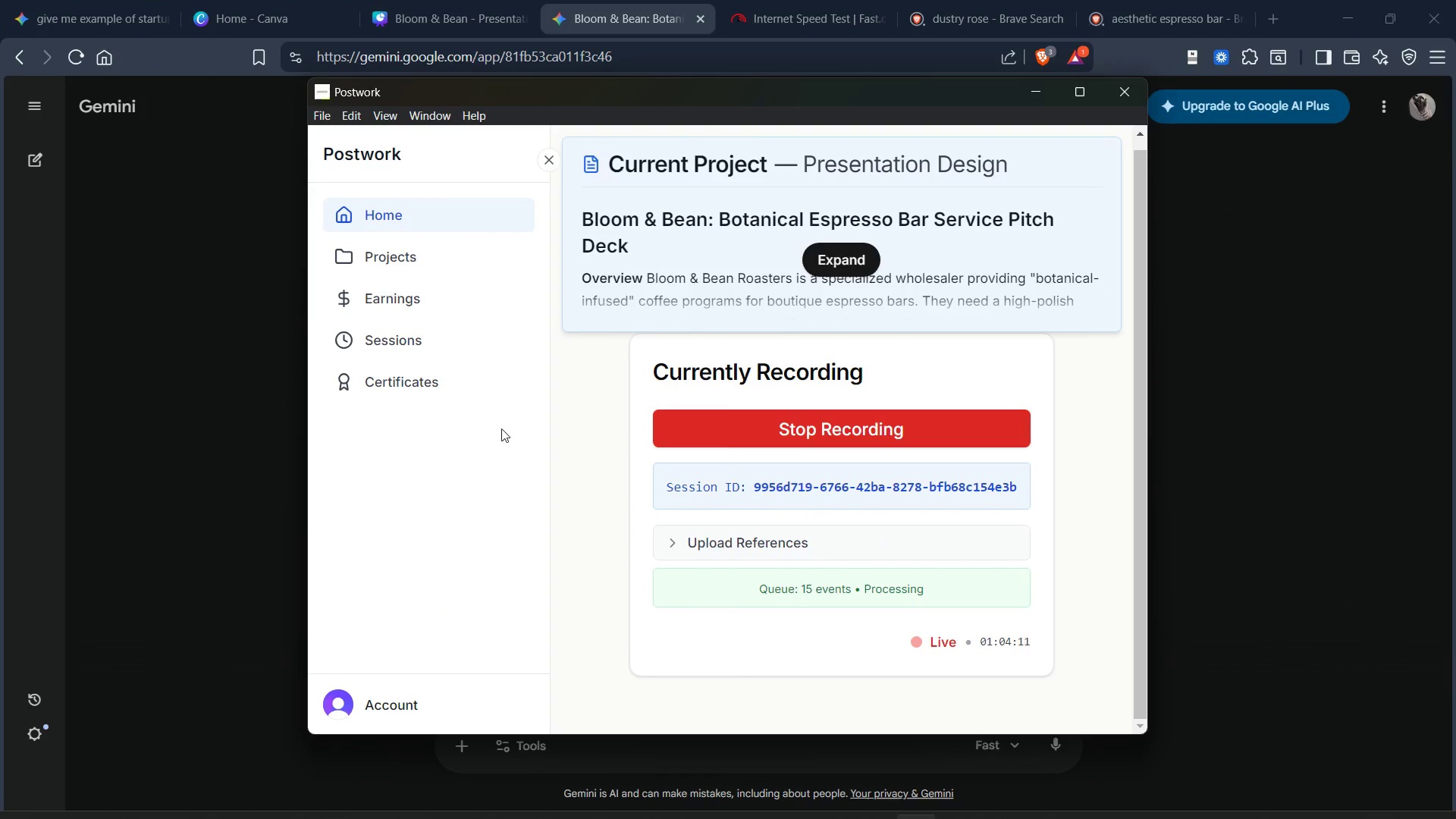 
wait(6.5)
 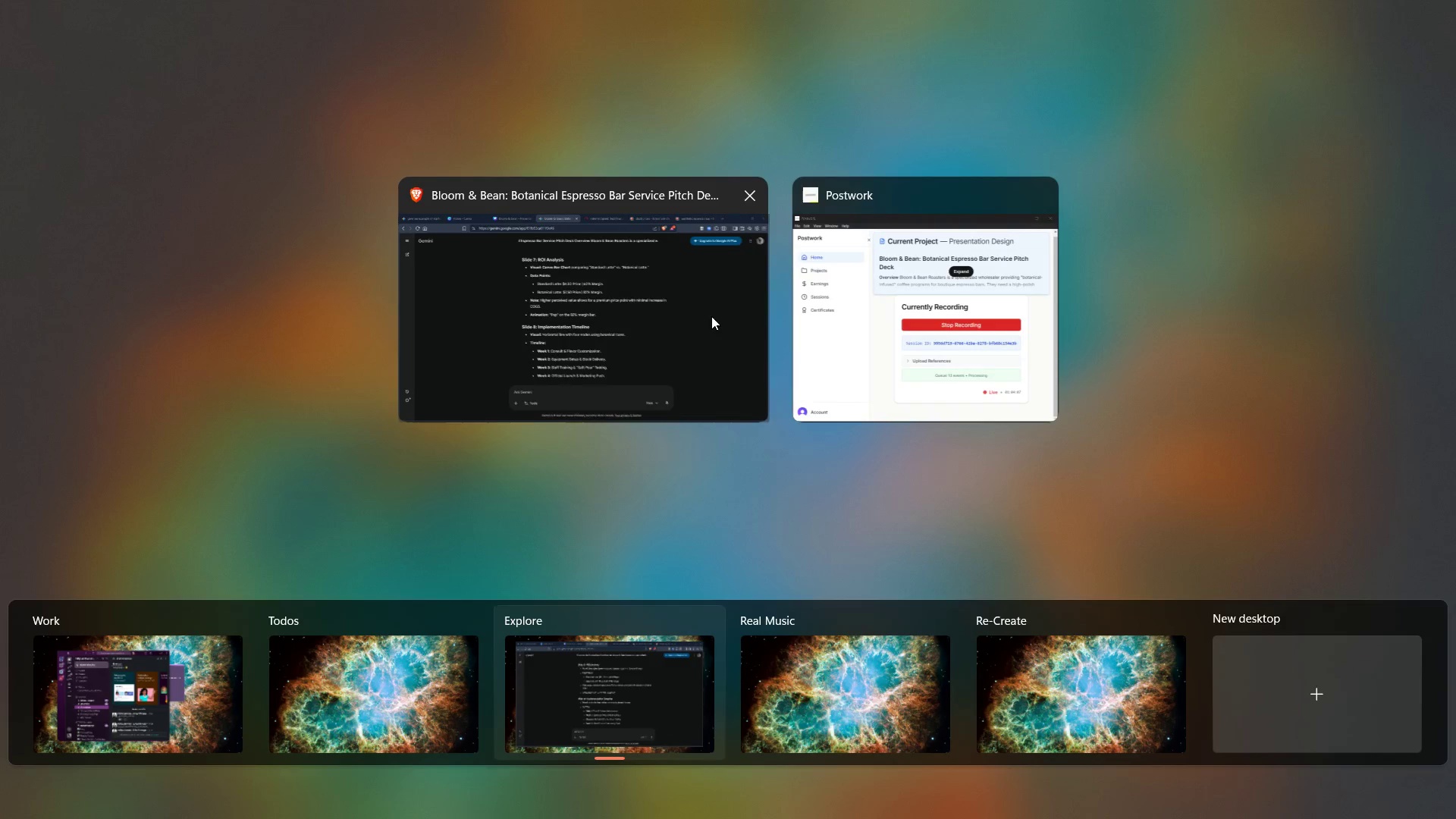 
left_click([409, 8])
 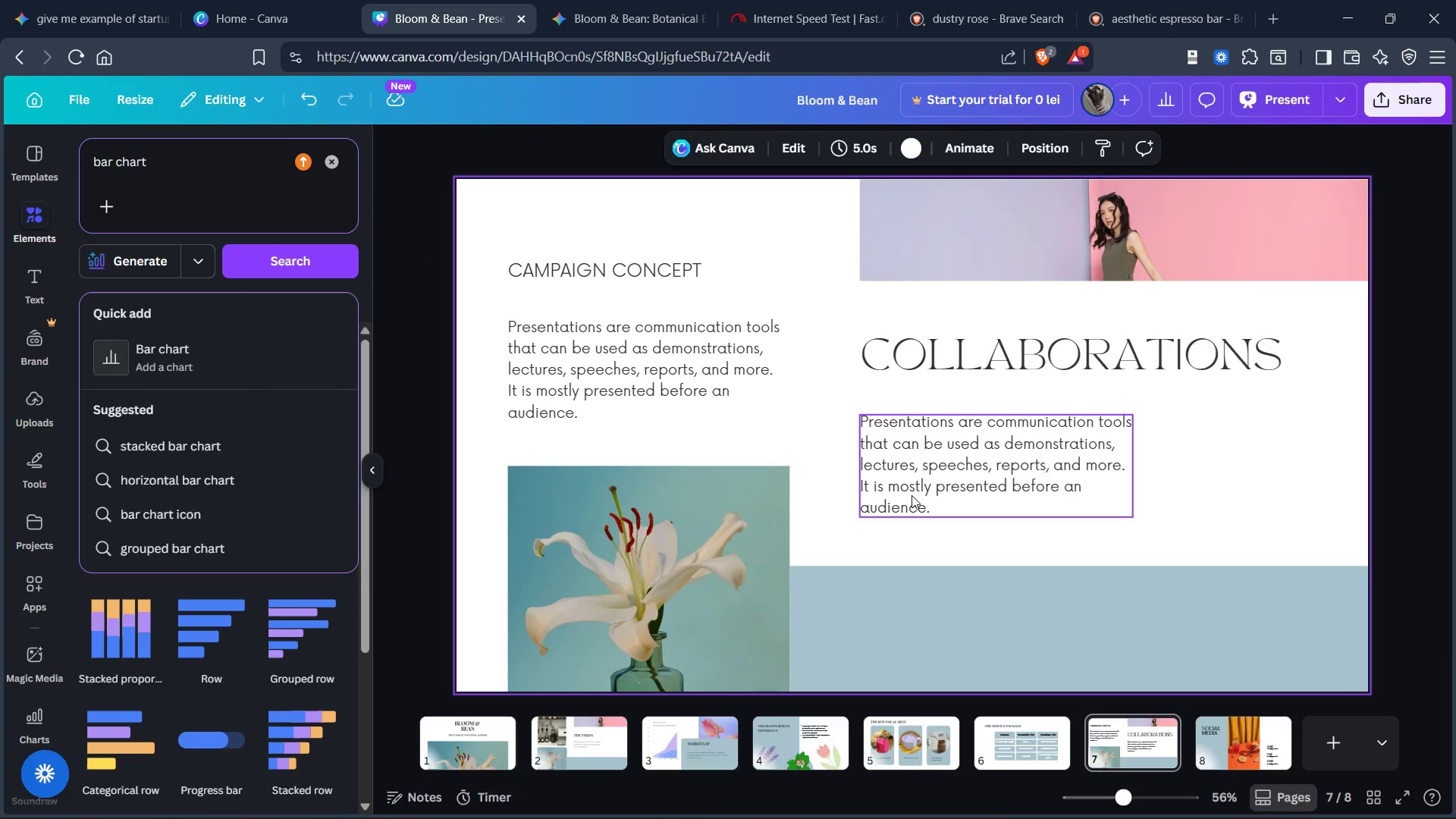 
scroll: coordinate [912, 508], scroll_direction: down, amount: 1.0
 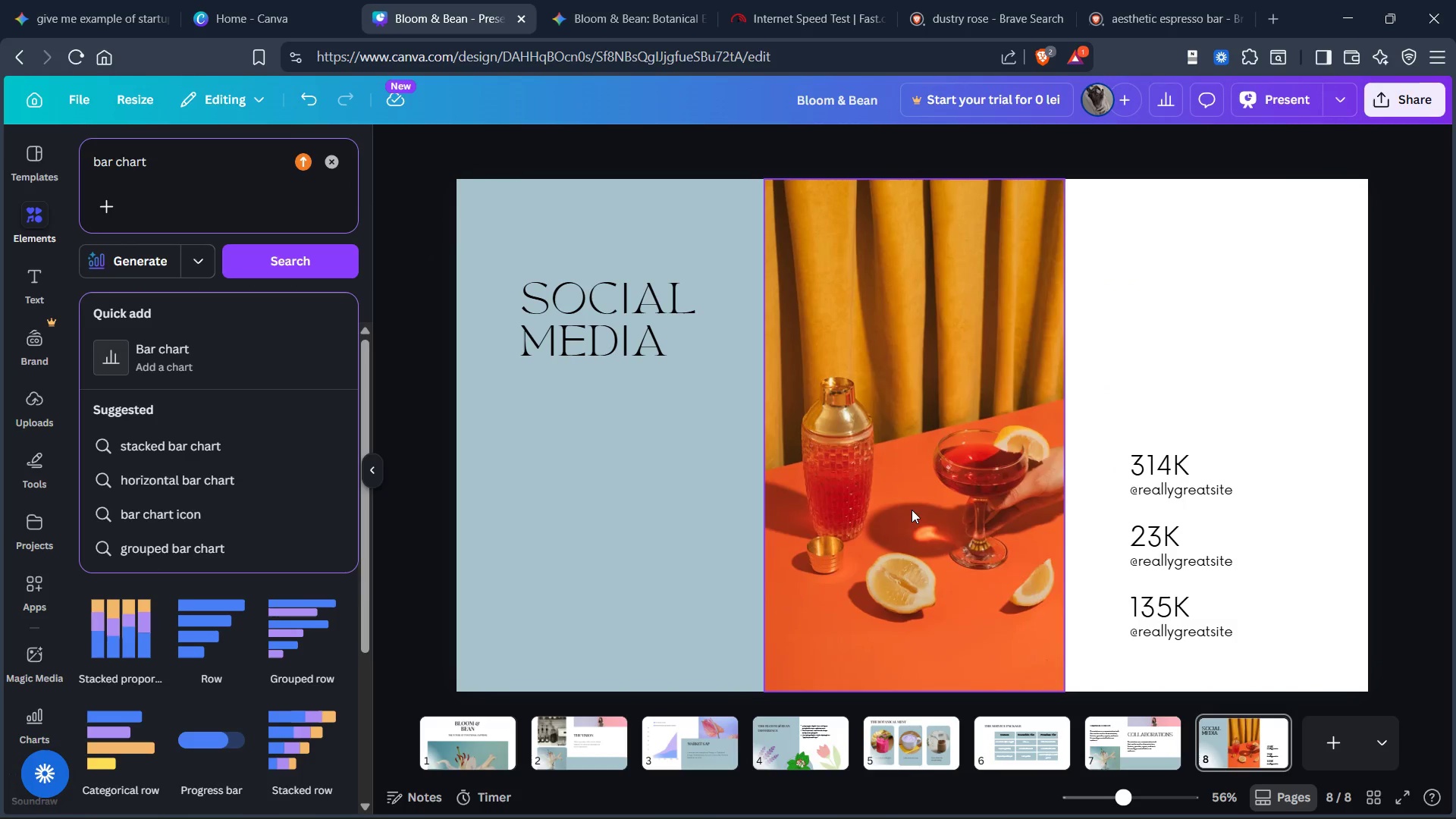 
scroll: coordinate [909, 507], scroll_direction: up, amount: 2.0
 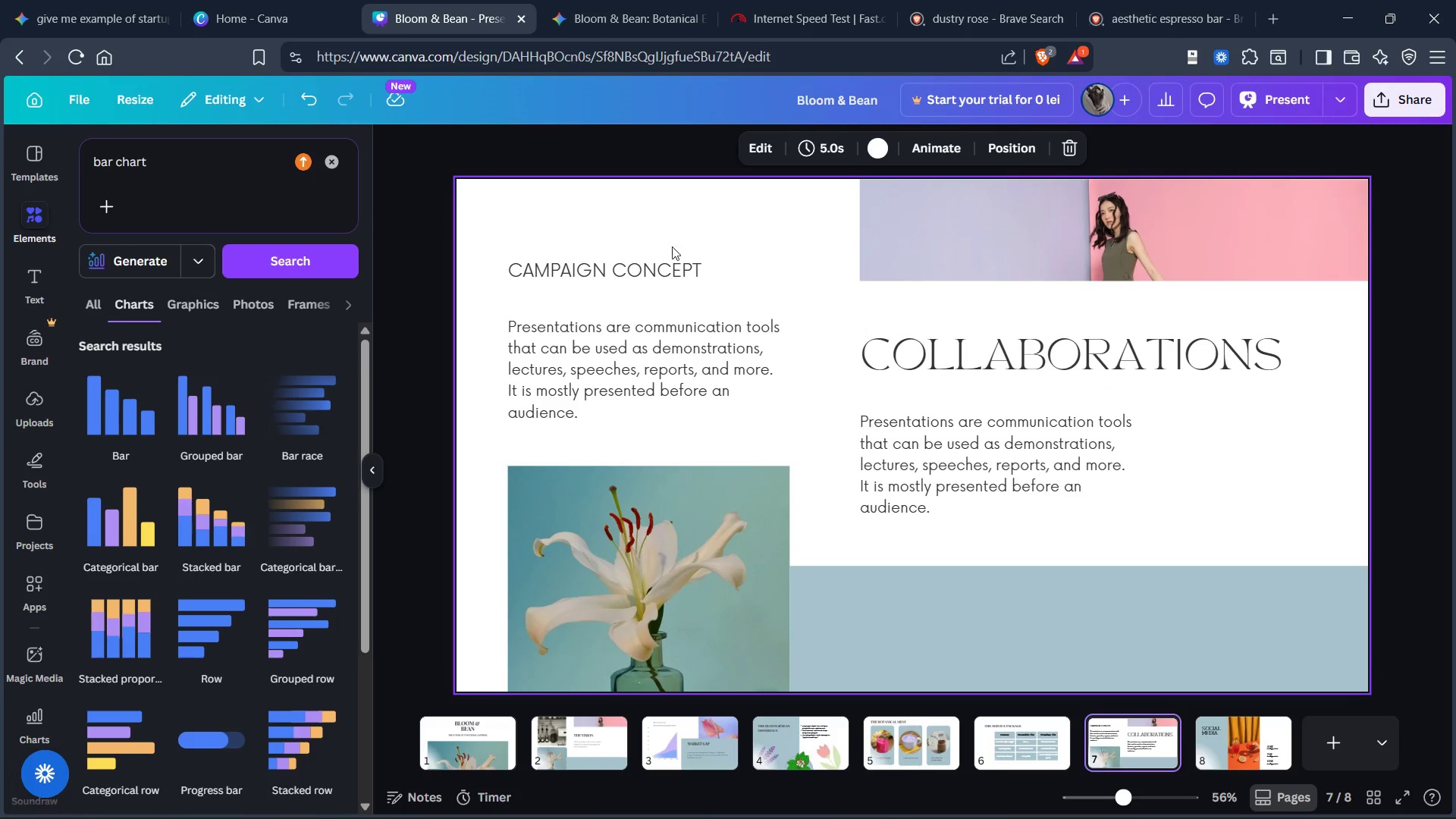 
left_click([596, 8])
 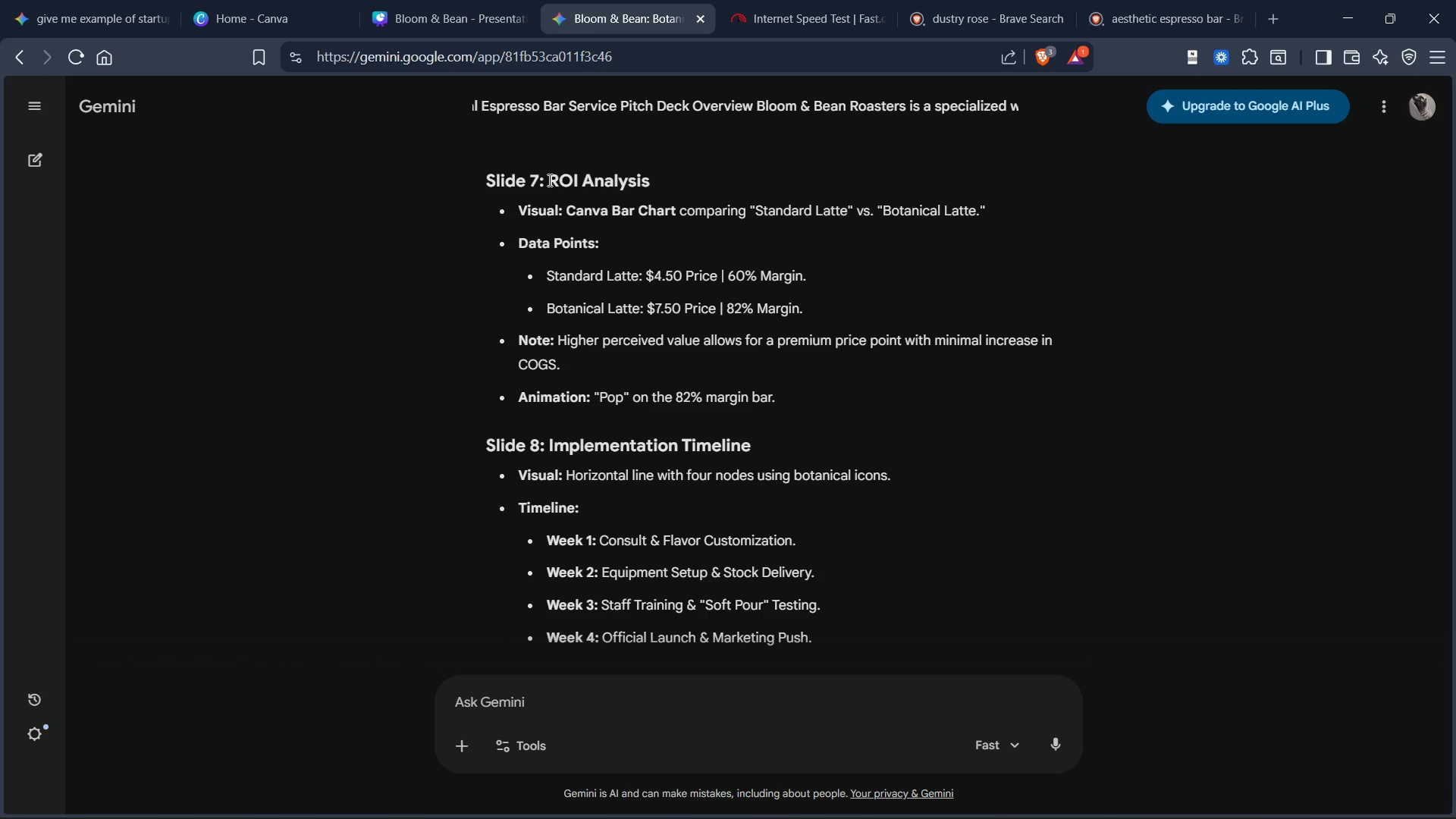 
left_click_drag(start_coordinate=[548, 180], to_coordinate=[649, 180])
 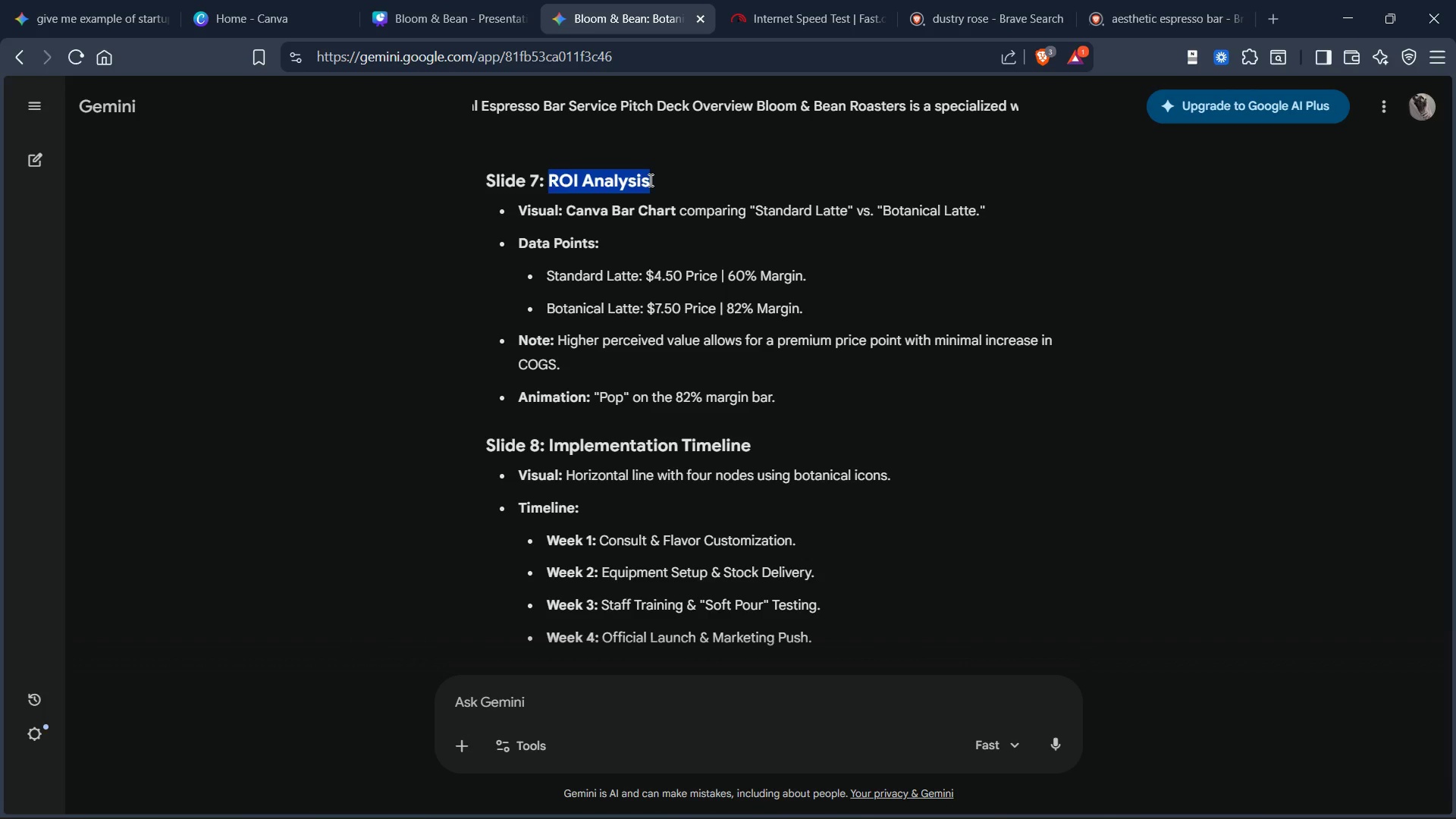 
key(Control+C)
 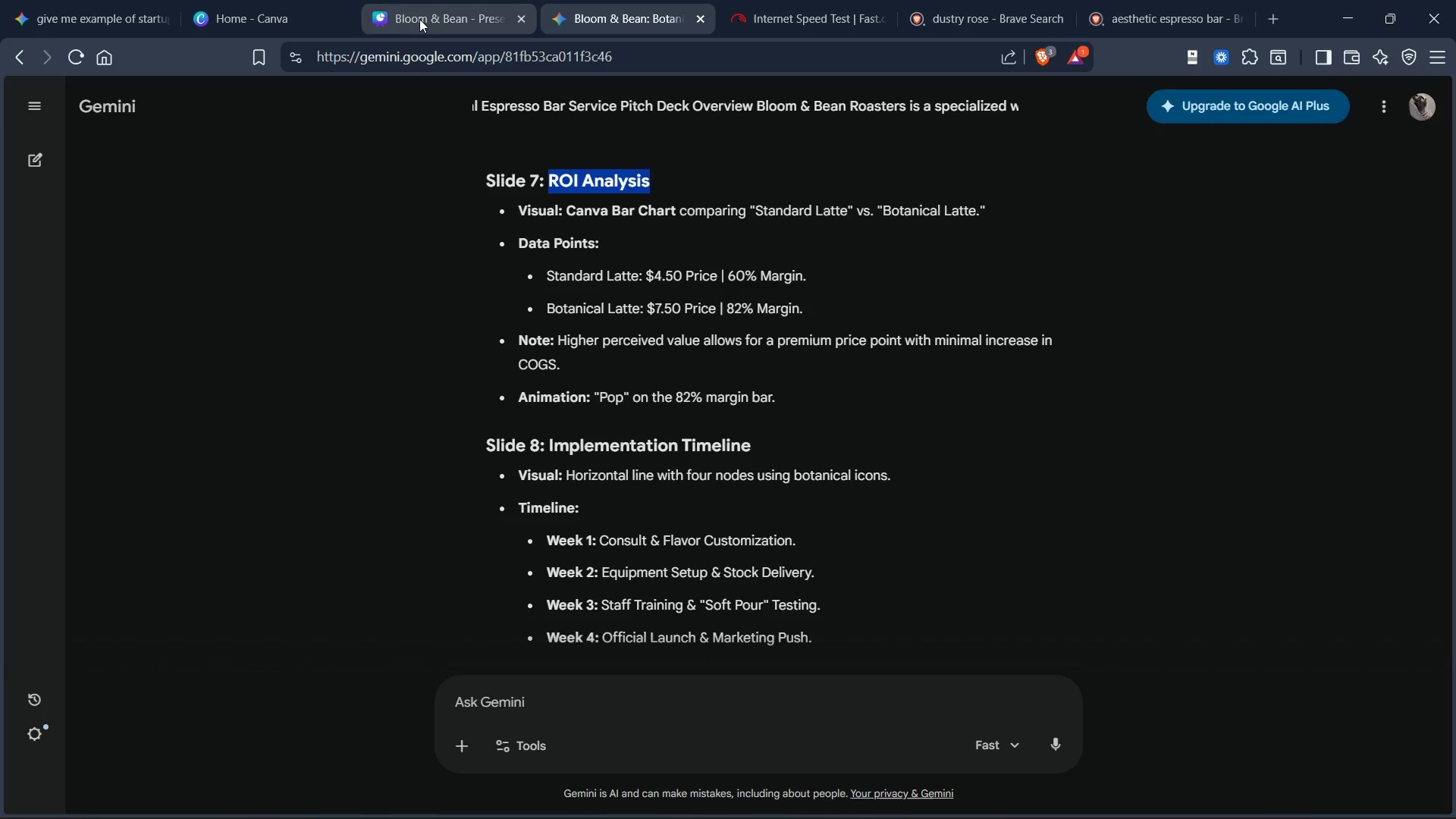 
left_click_drag(start_coordinate=[420, 19], to_coordinate=[431, 21])
 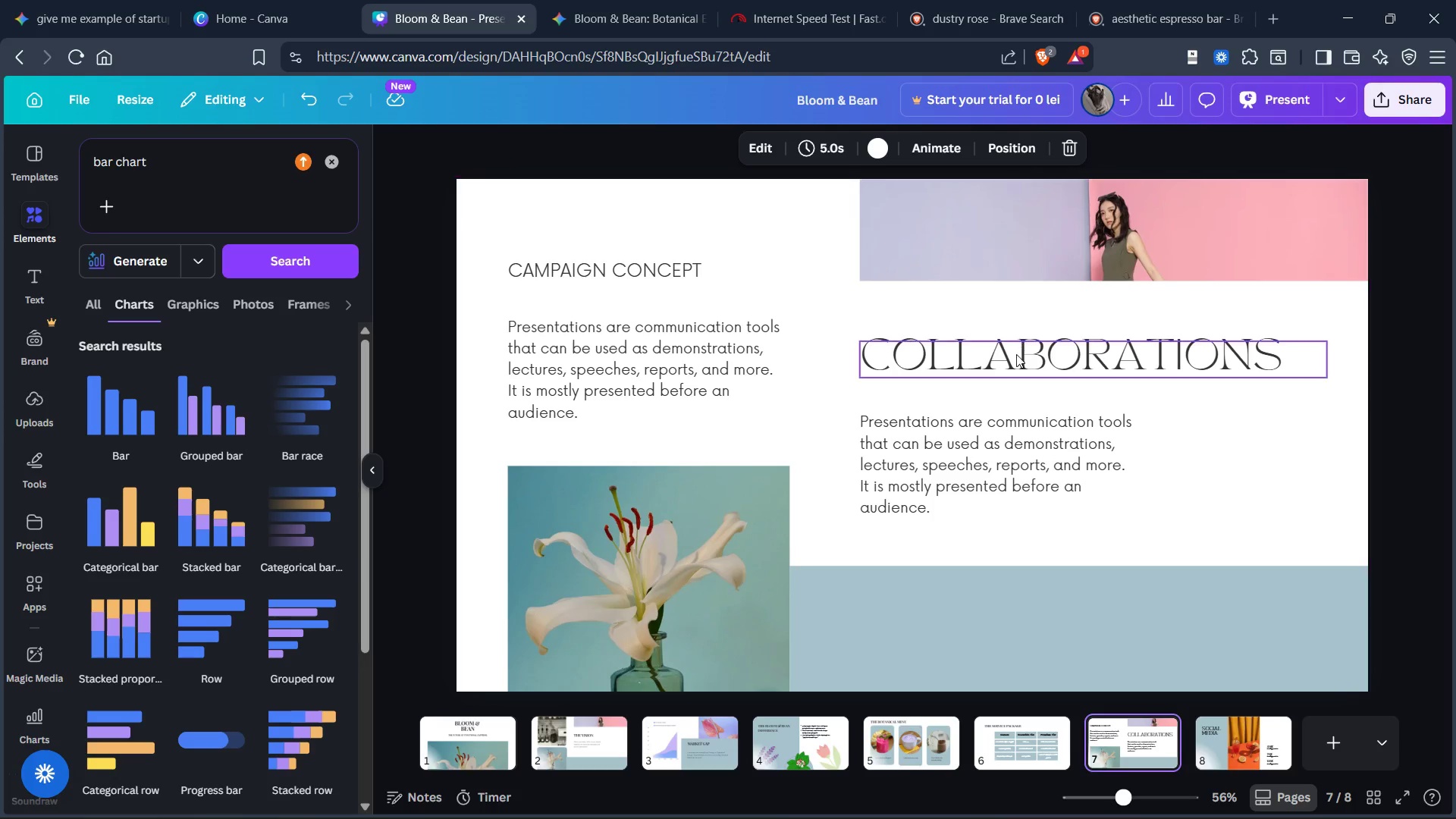 
left_click([1015, 361])
 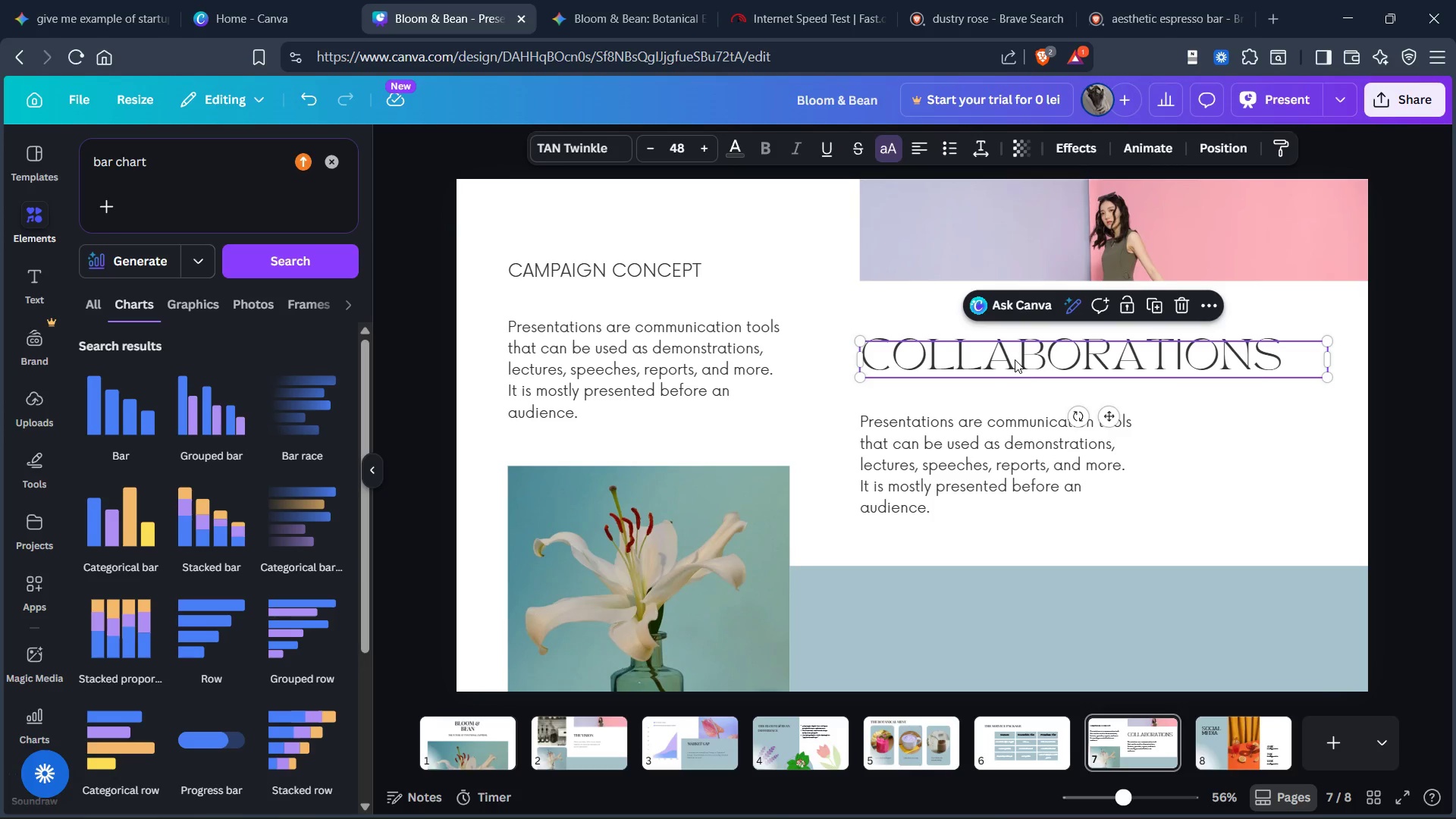 
hold_key(key=ControlLeft, duration=0.5)
left_click([1015, 359])
 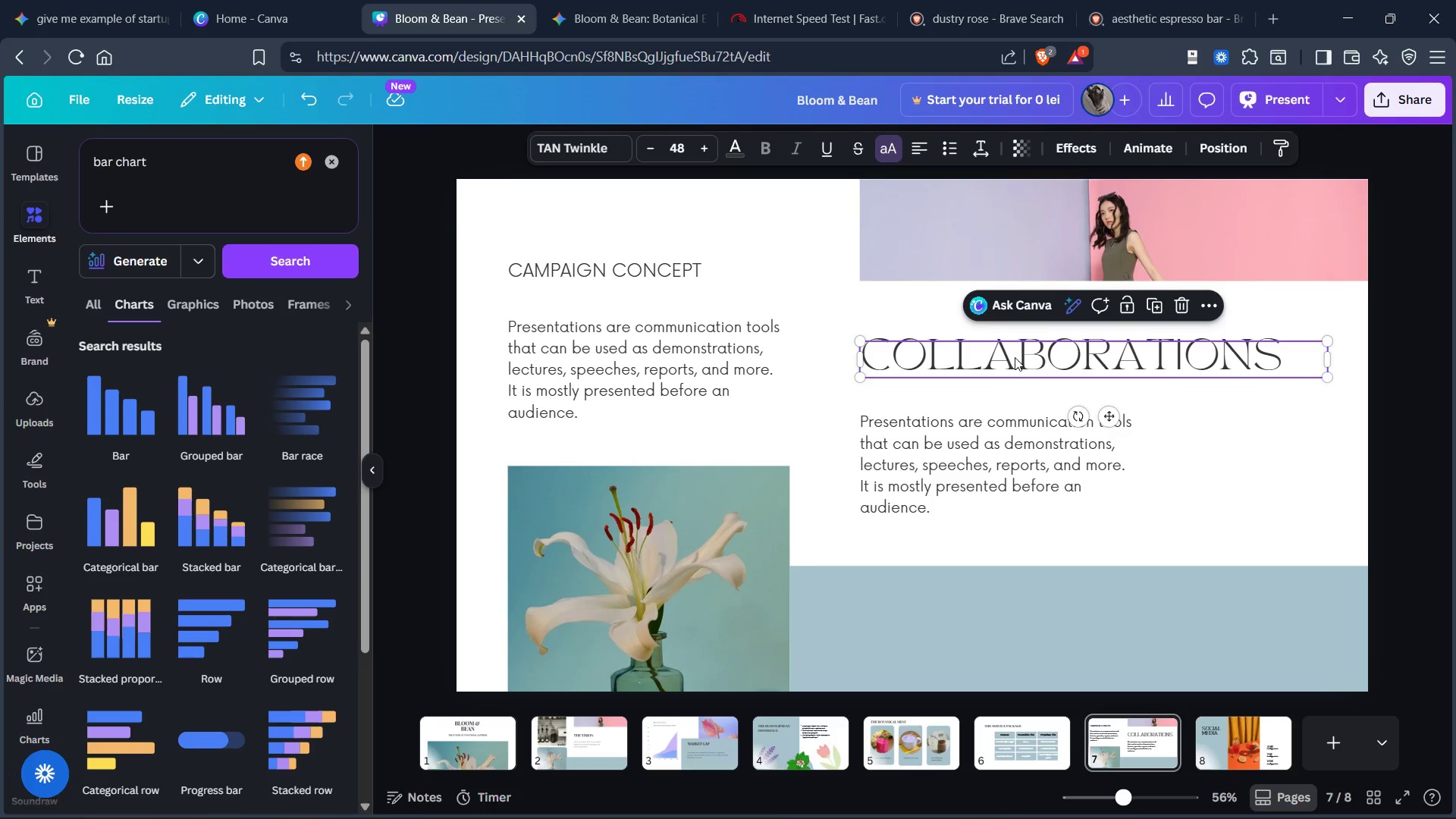 
triple_click([1015, 357])
 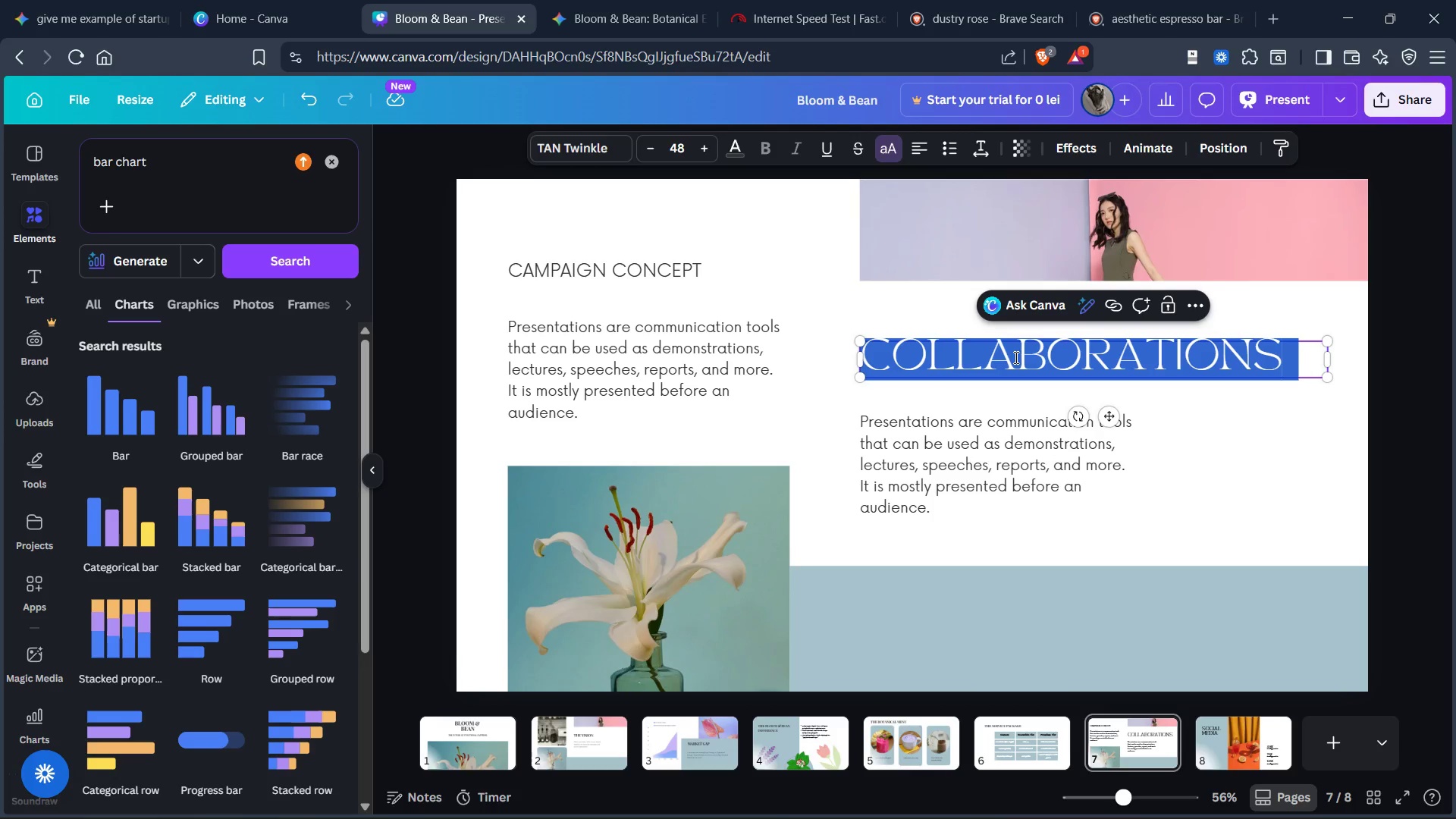 
key(Control+V)
 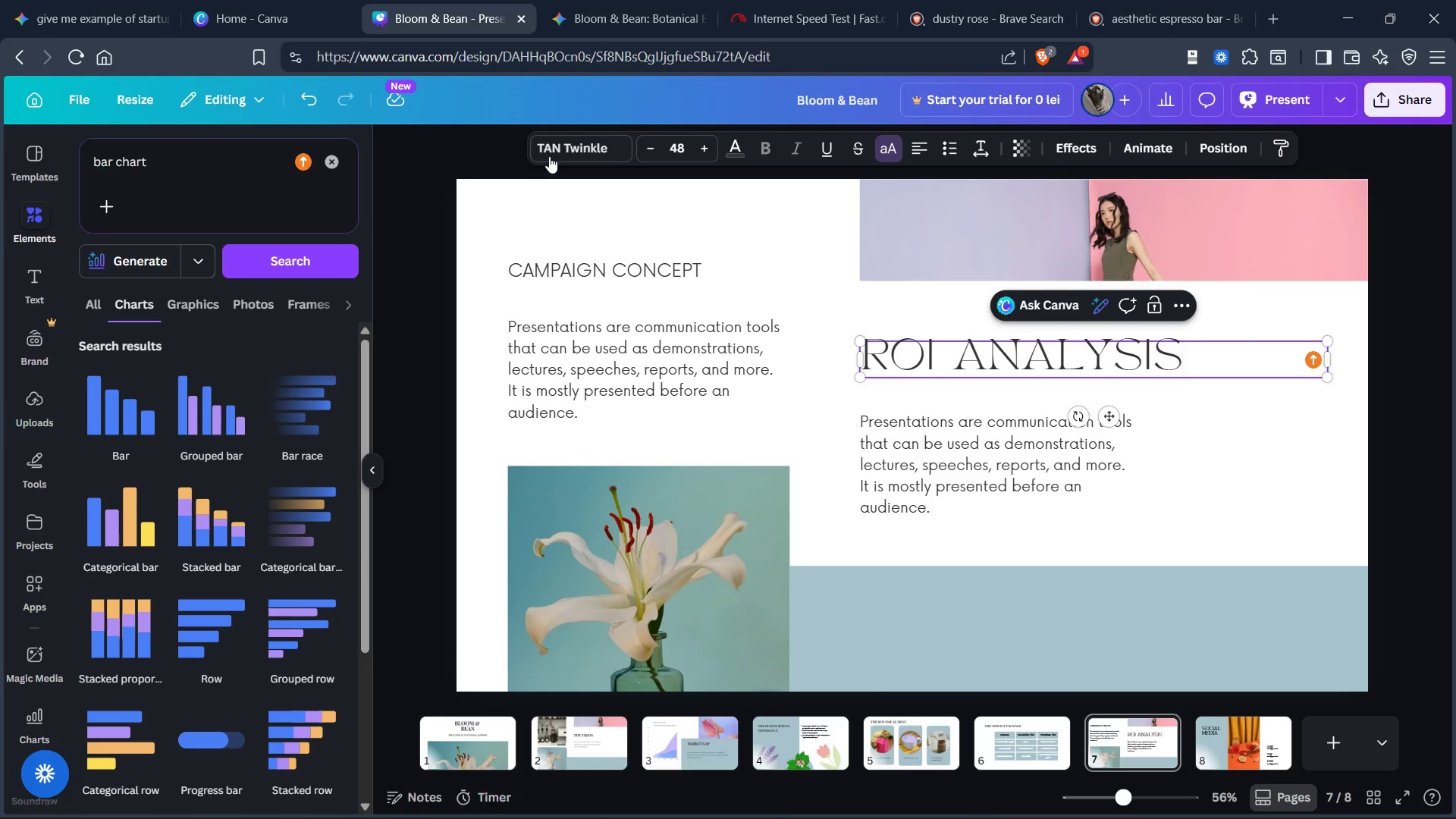 
left_click([555, 149])
 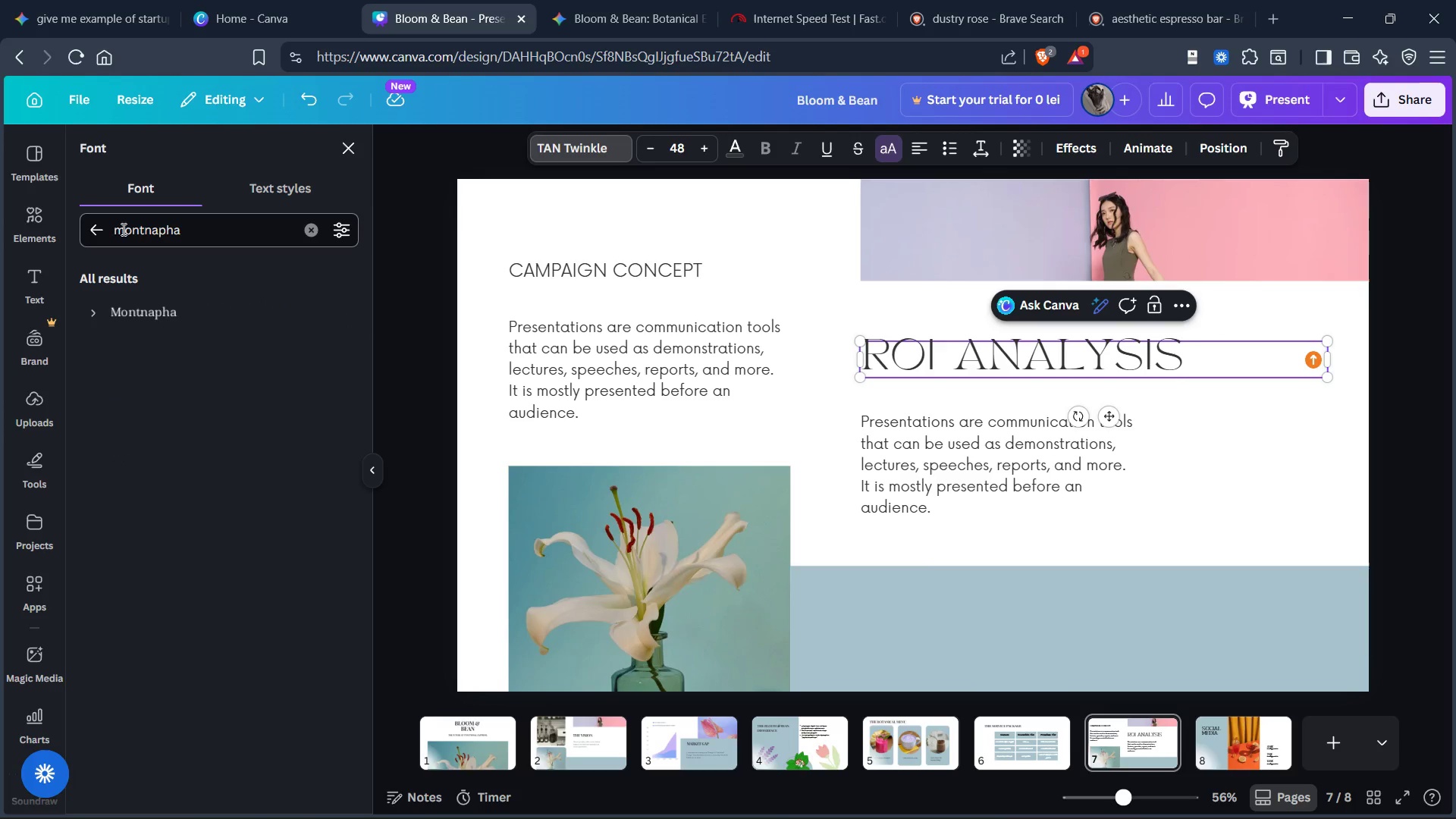 
left_click([93, 229])
 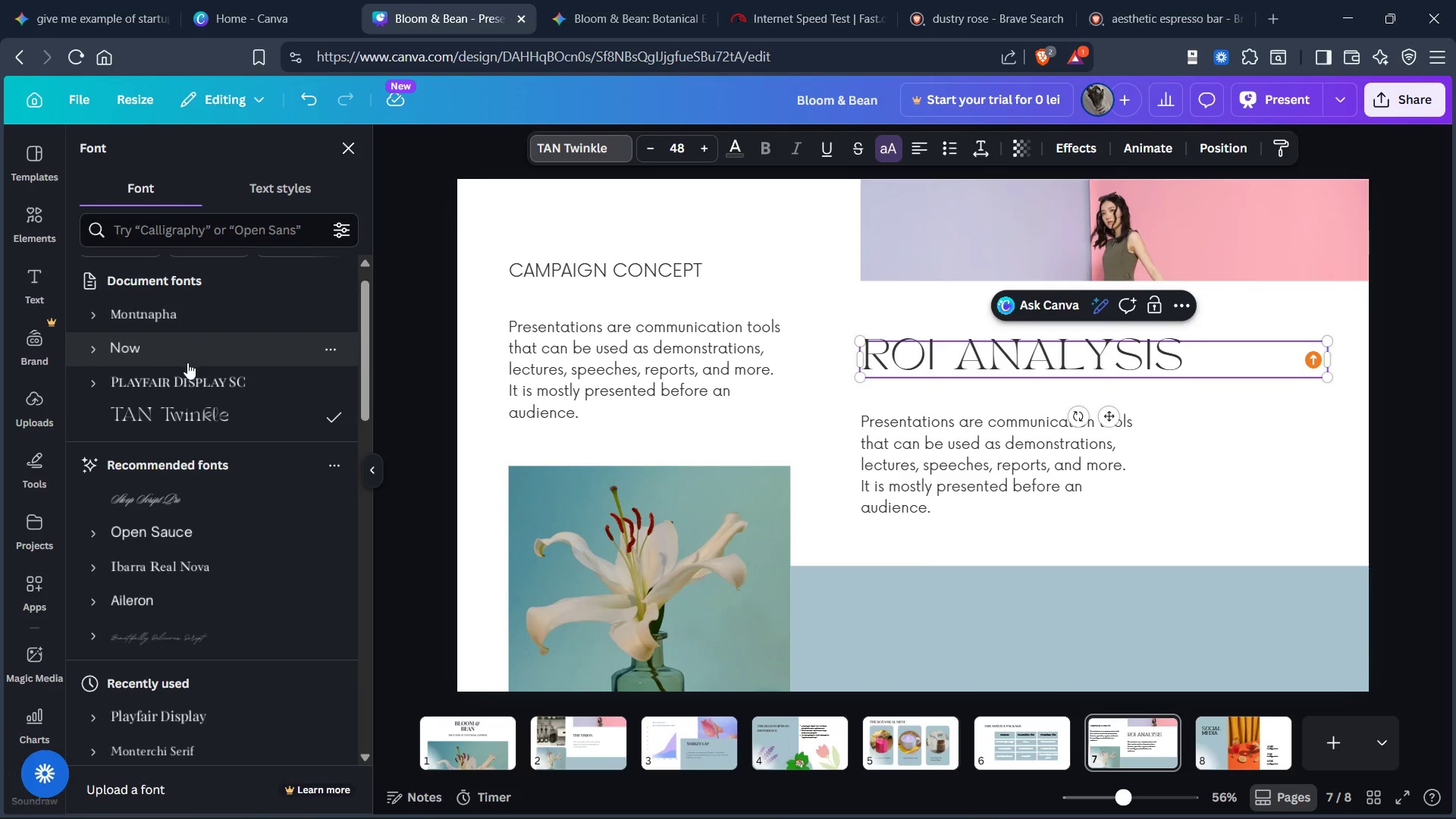 
left_click([189, 372])
 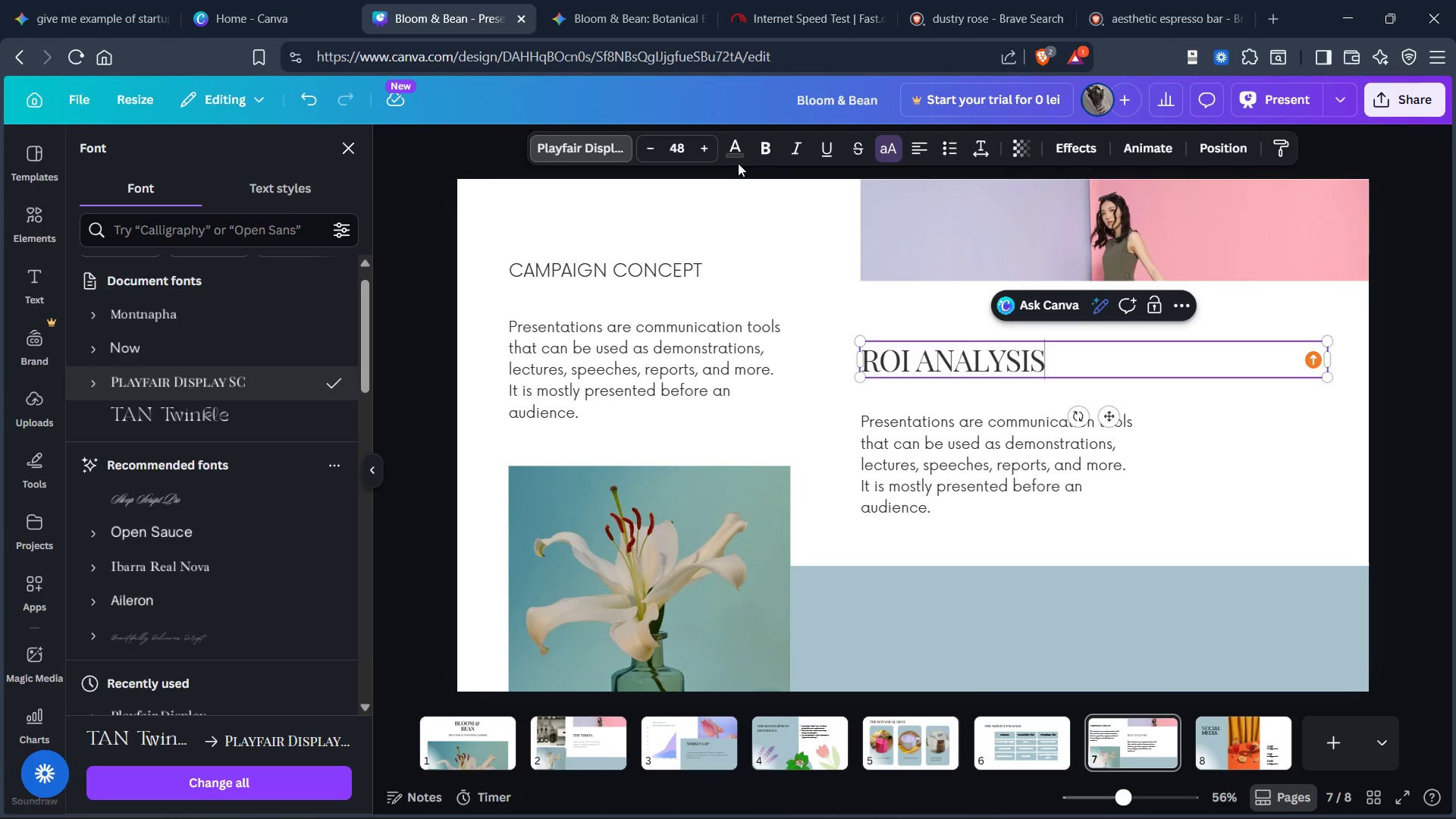 
left_click([760, 149])
 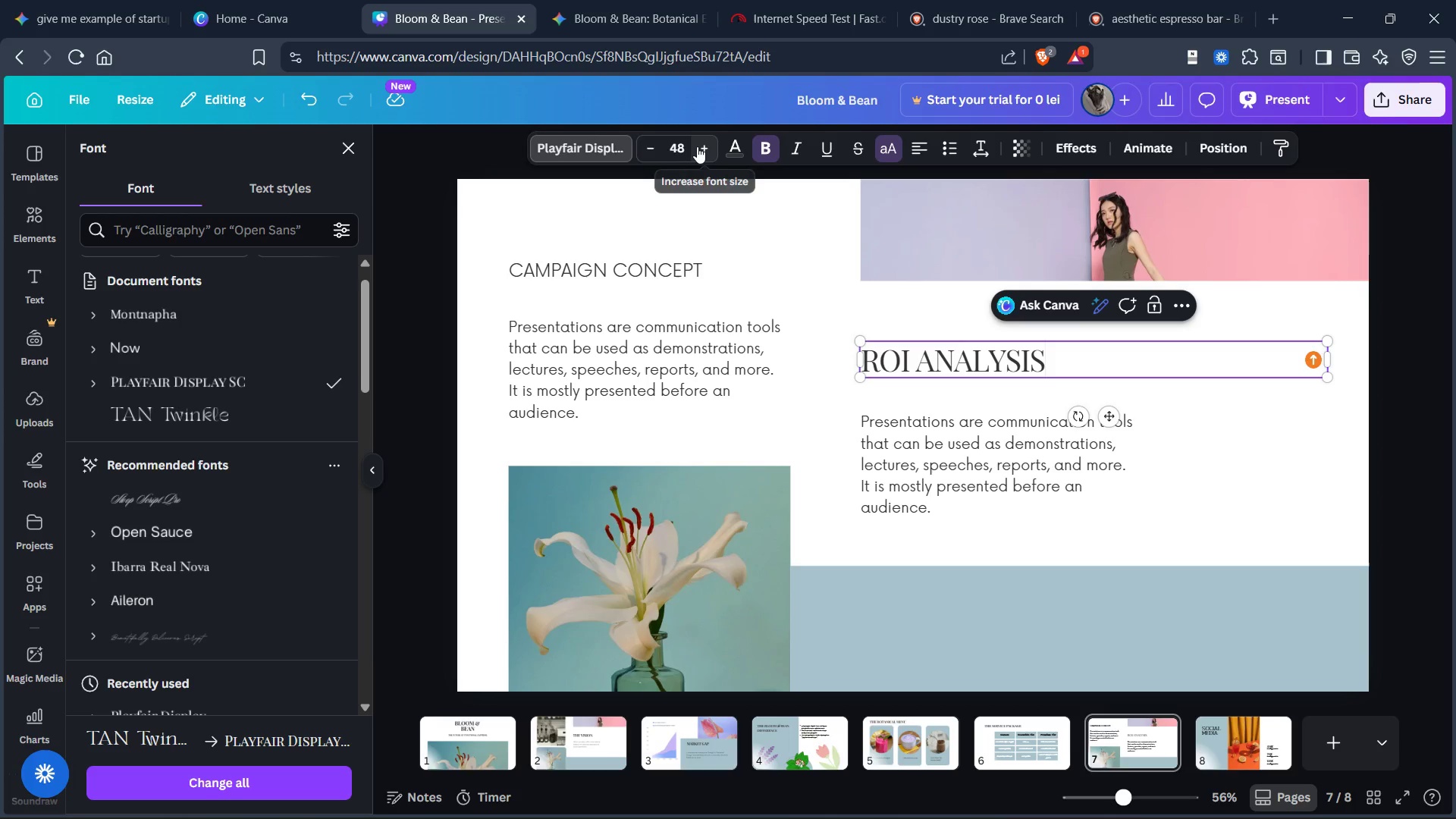 
double_click([698, 146])
 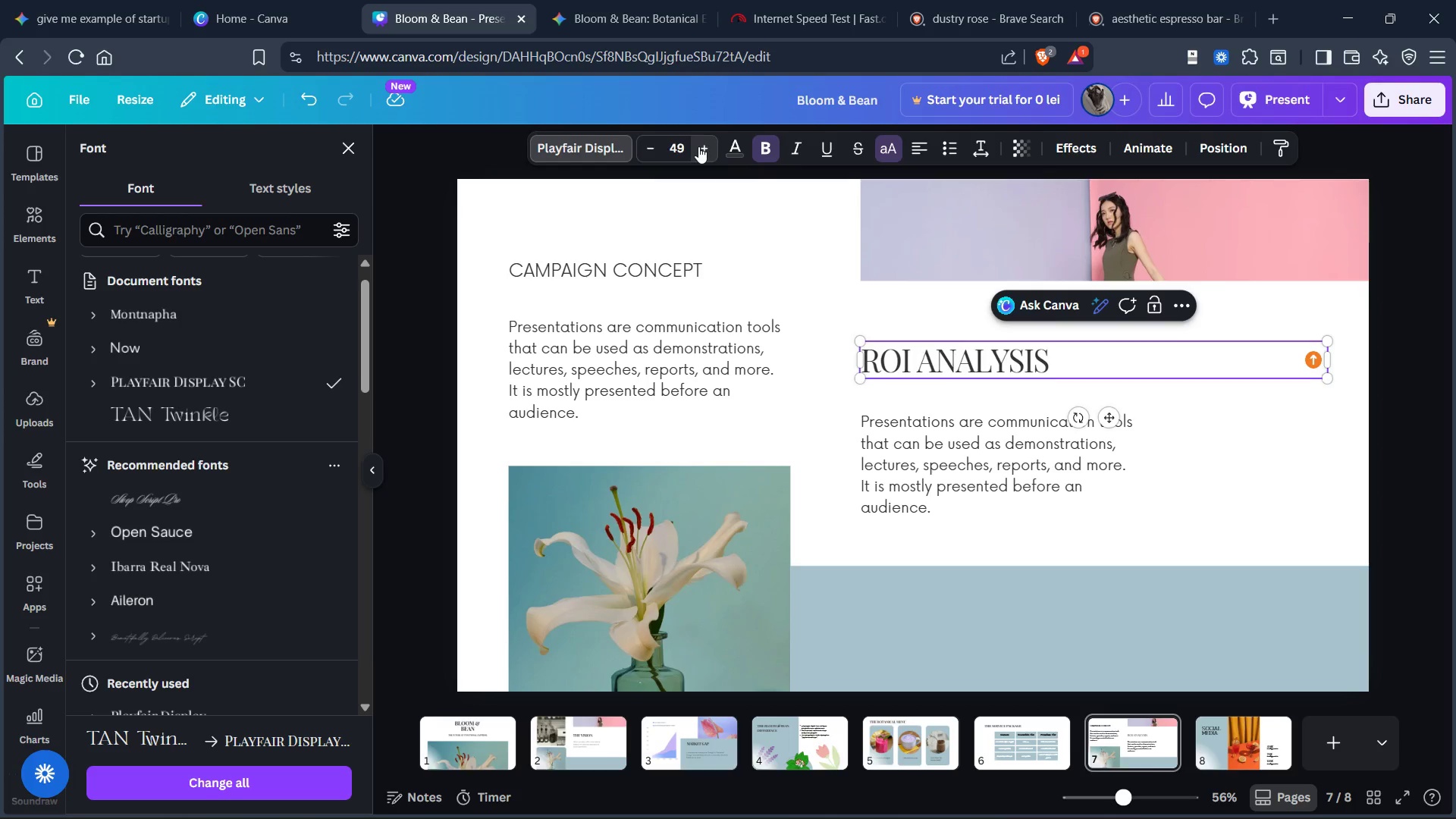 
triple_click([698, 146])
 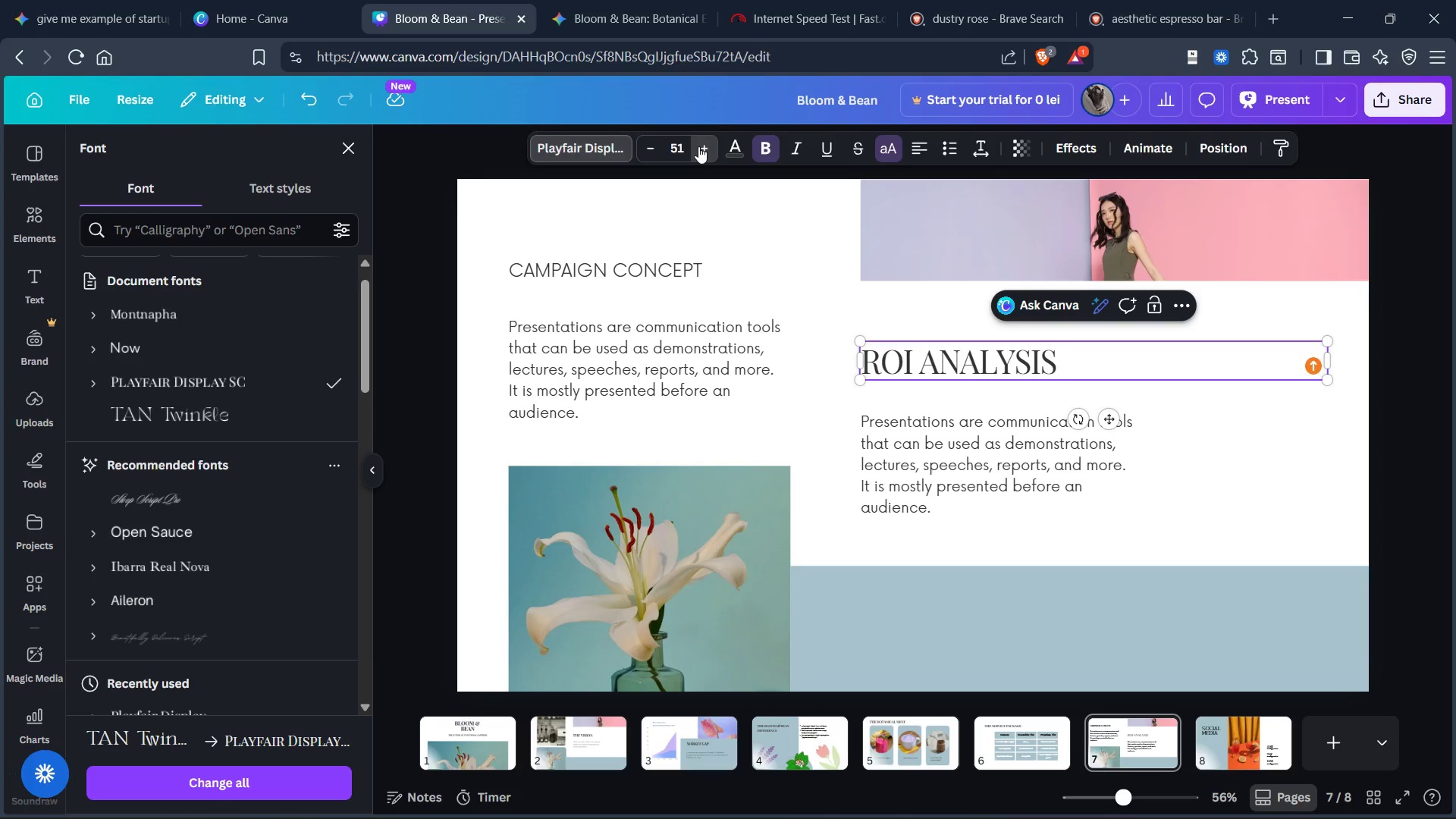 
triple_click([698, 146])
 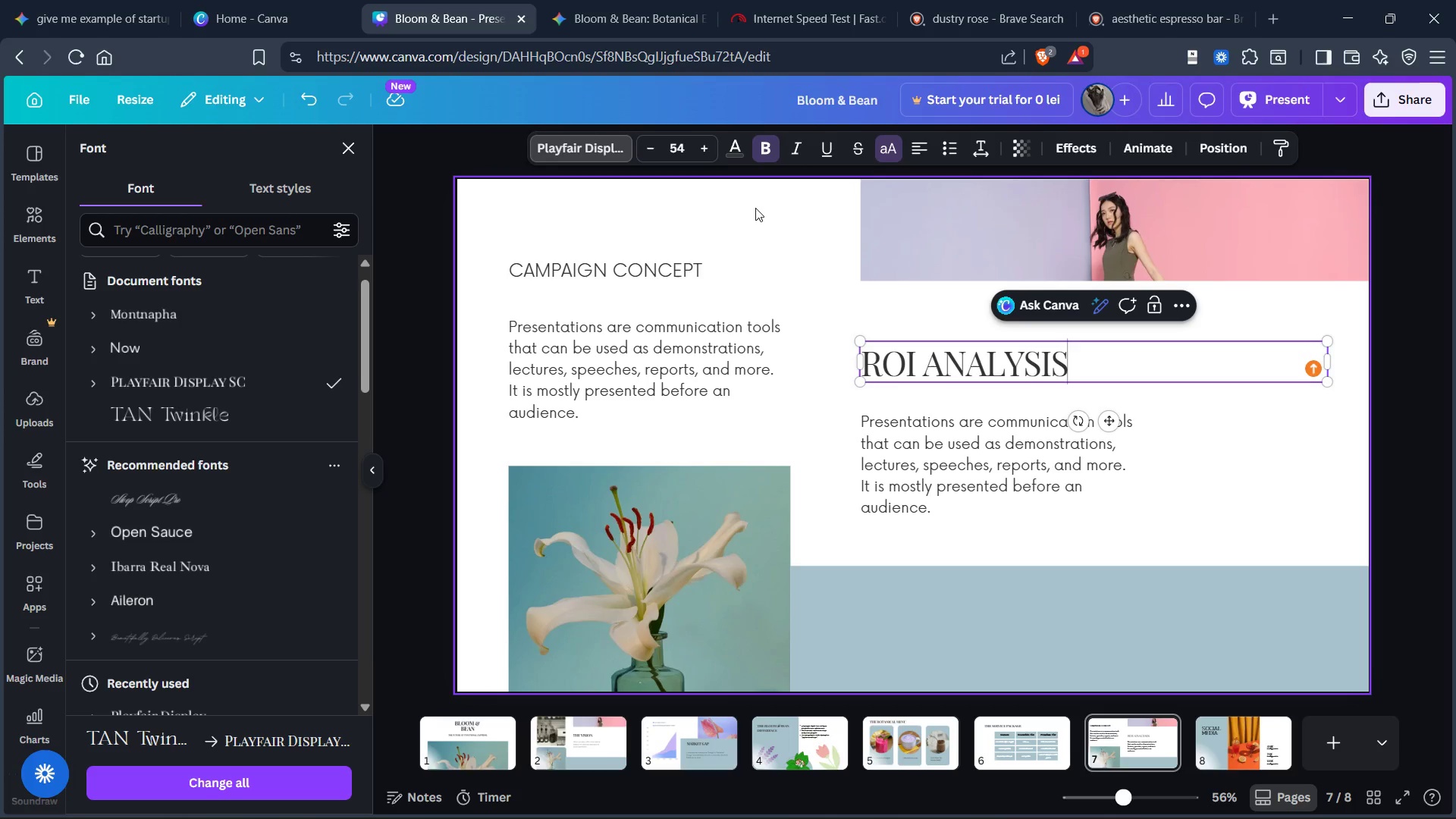 
left_click([762, 215])
 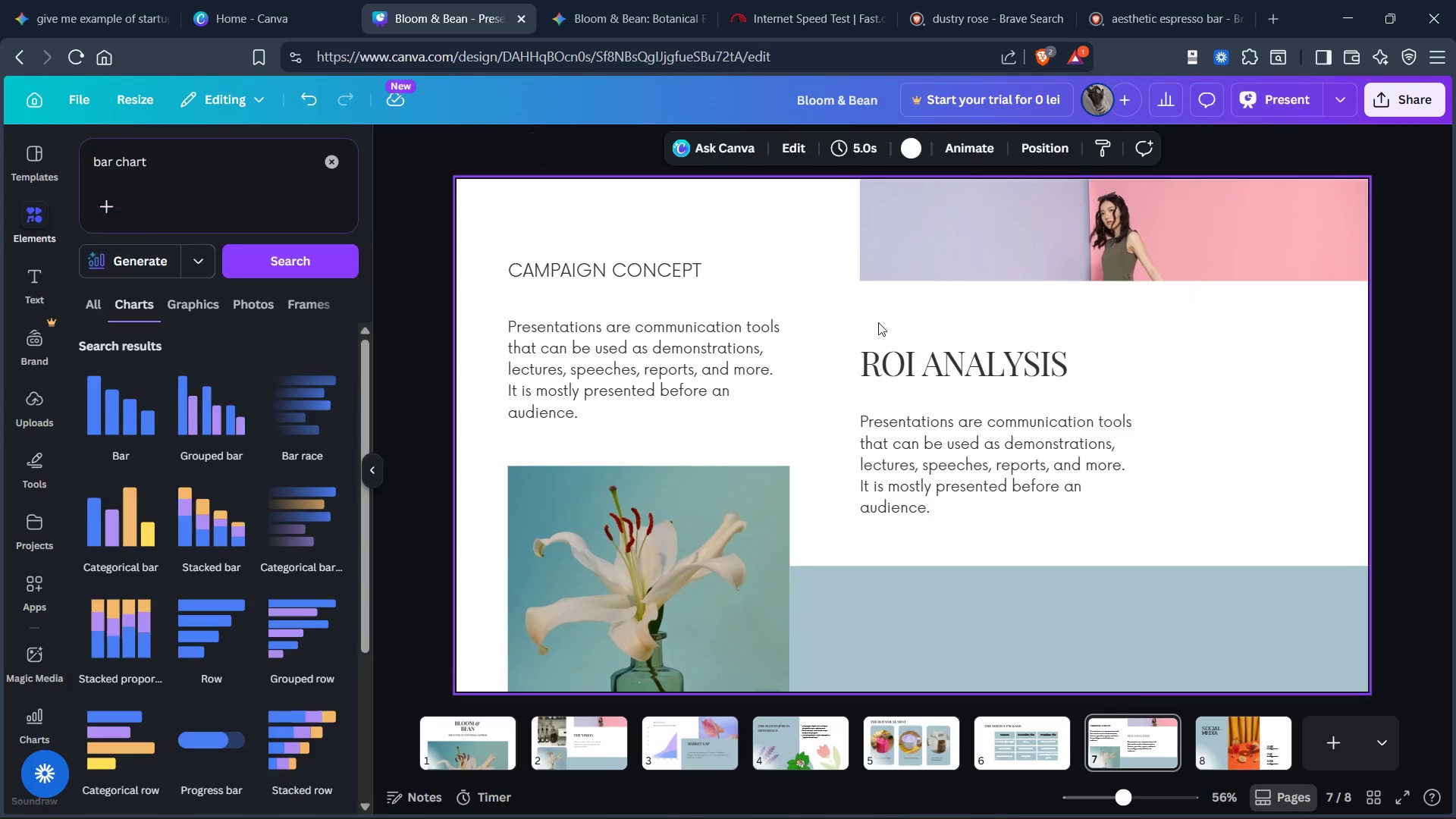 
double_click([762, 215])
 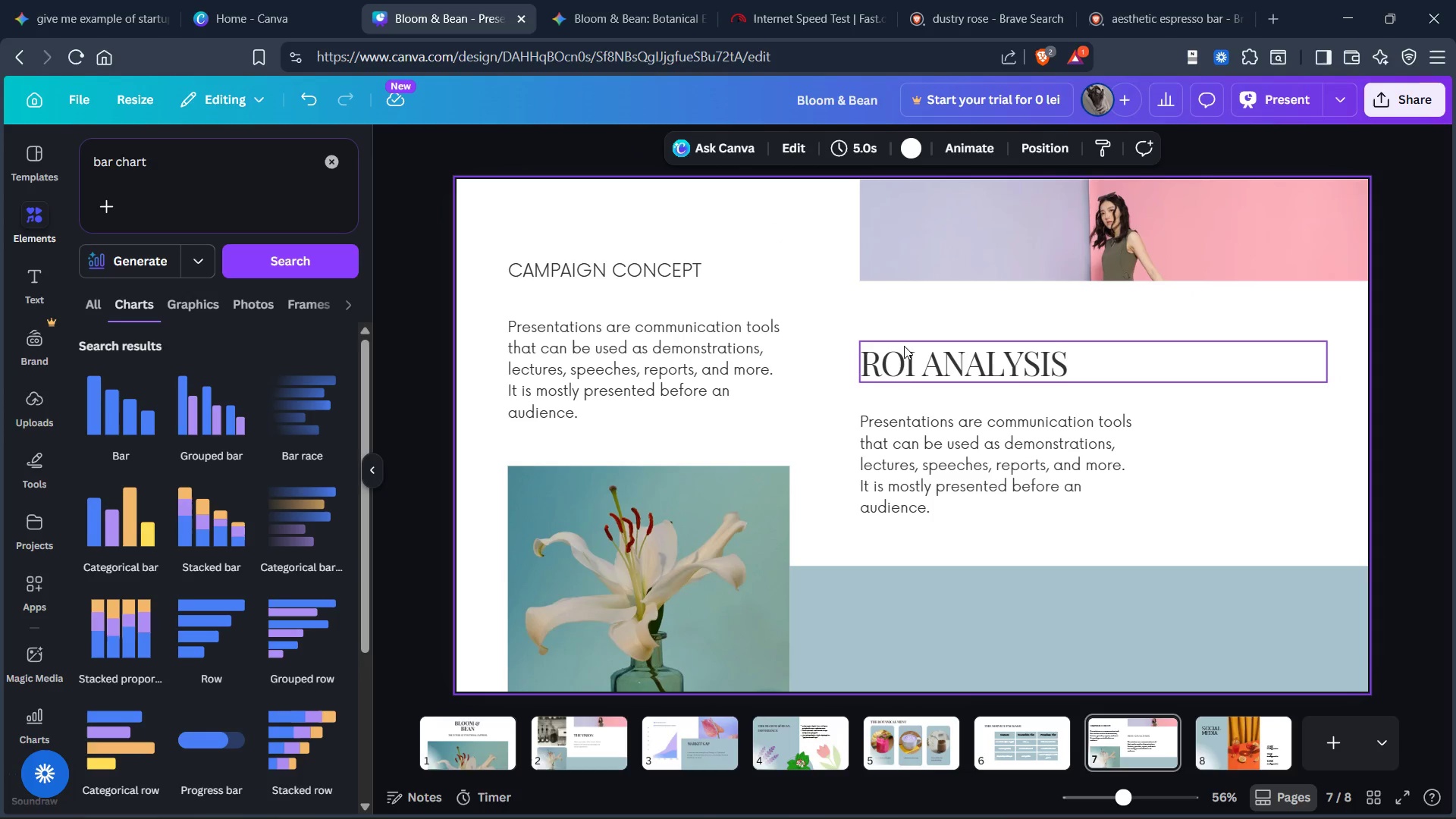 
left_click([912, 373])
 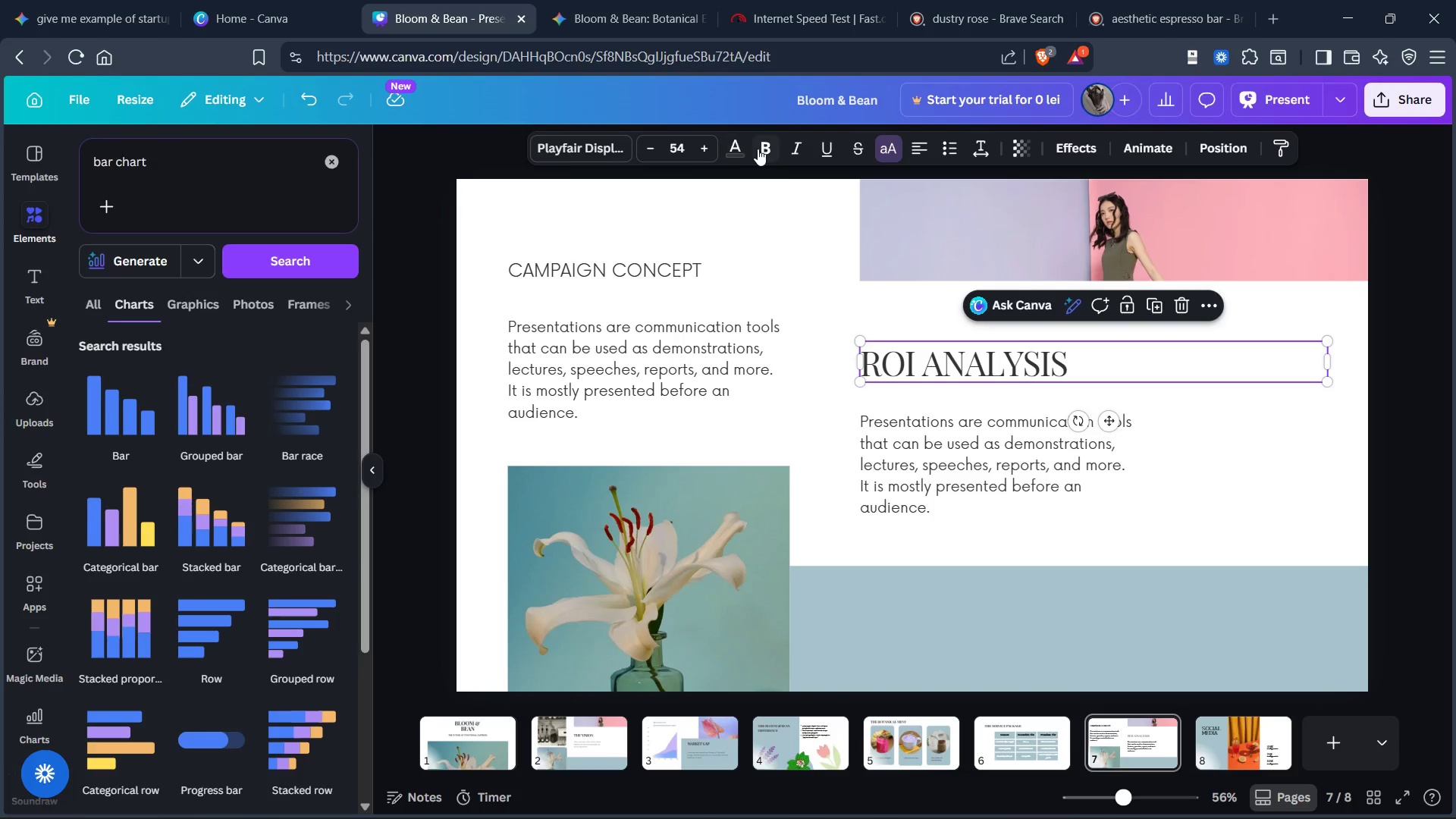 
left_click([764, 148])
 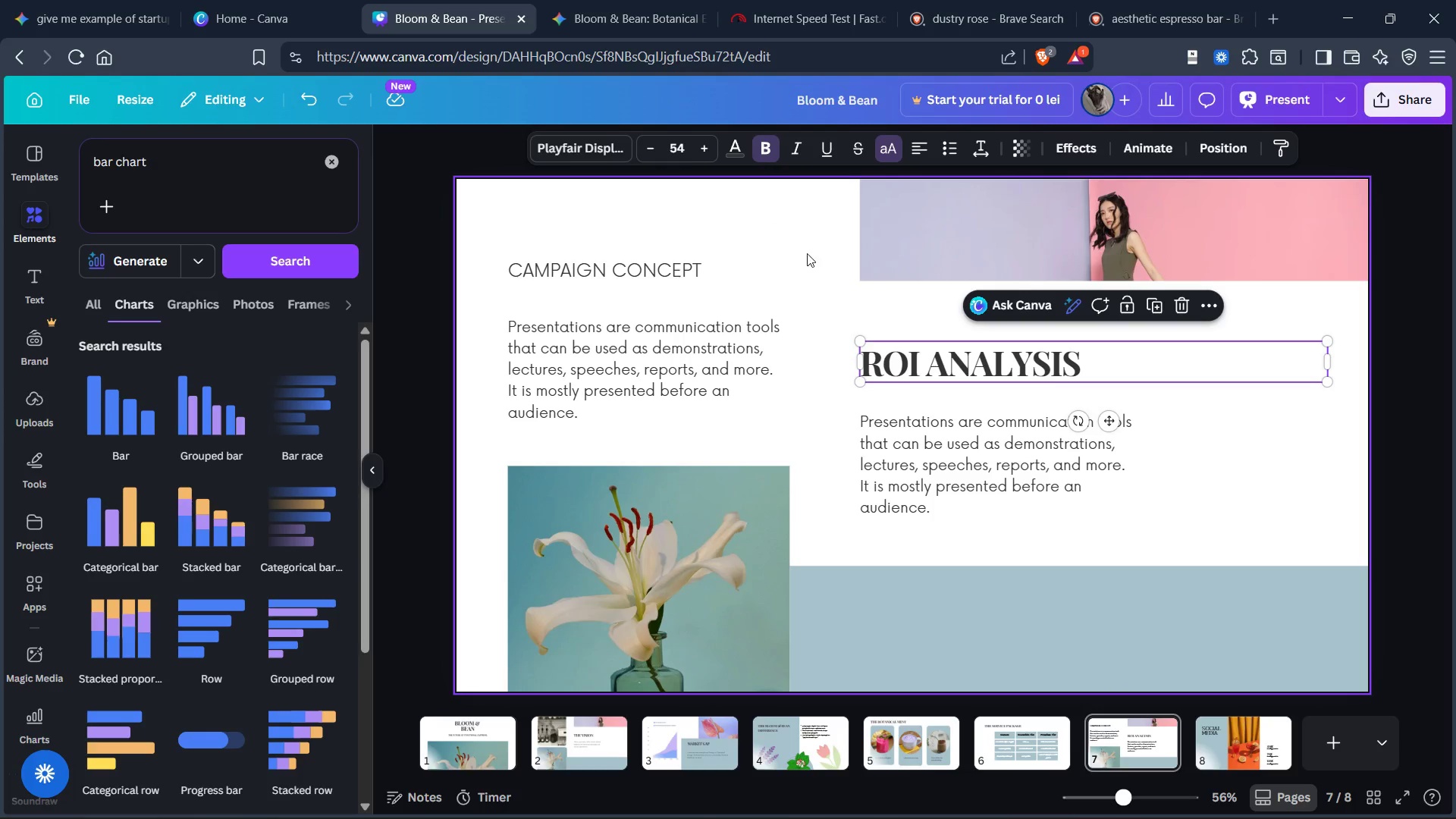 
left_click([801, 256])
 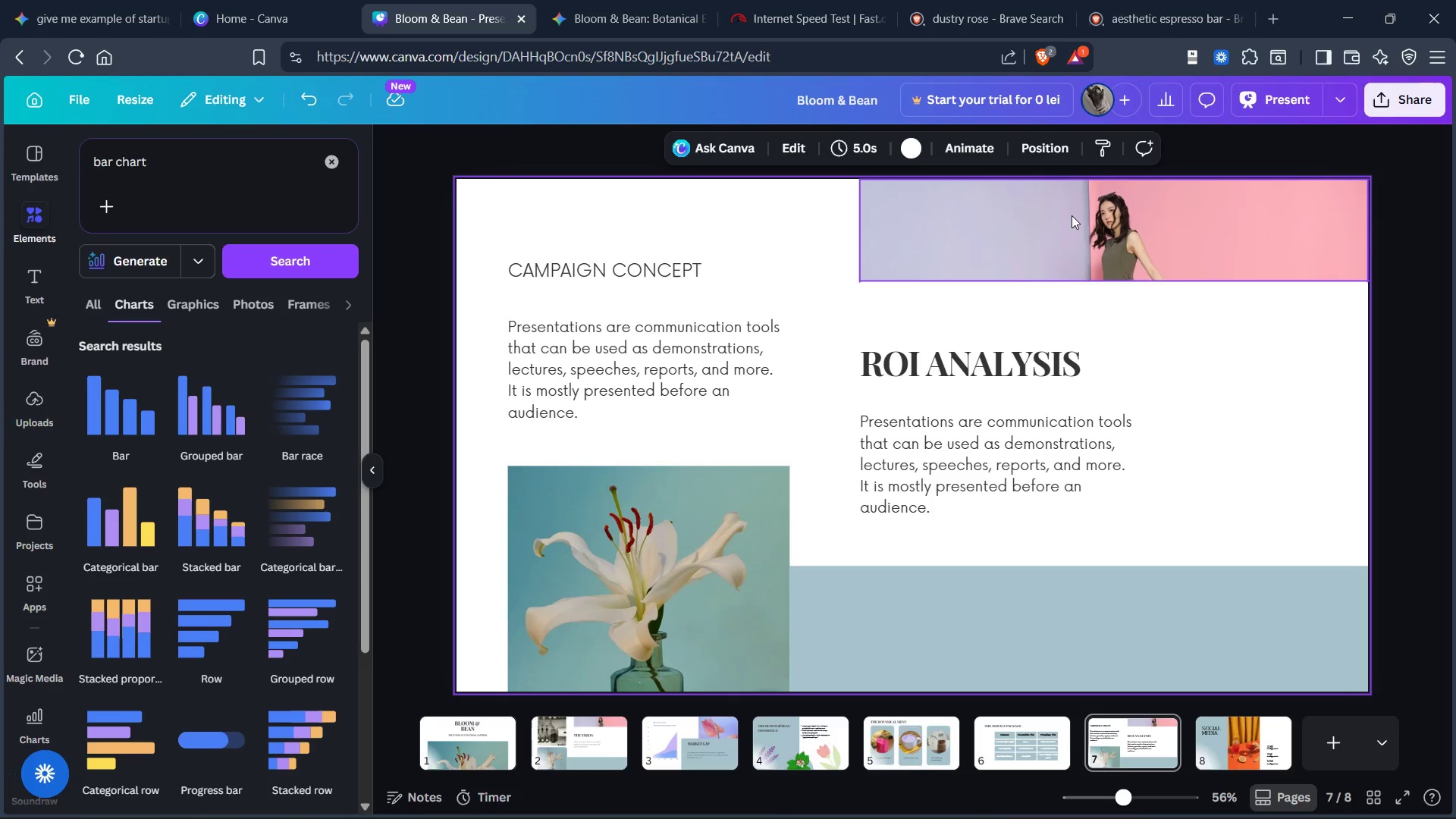 
left_click_drag(start_coordinate=[1104, 221], to_coordinate=[1211, 228])
 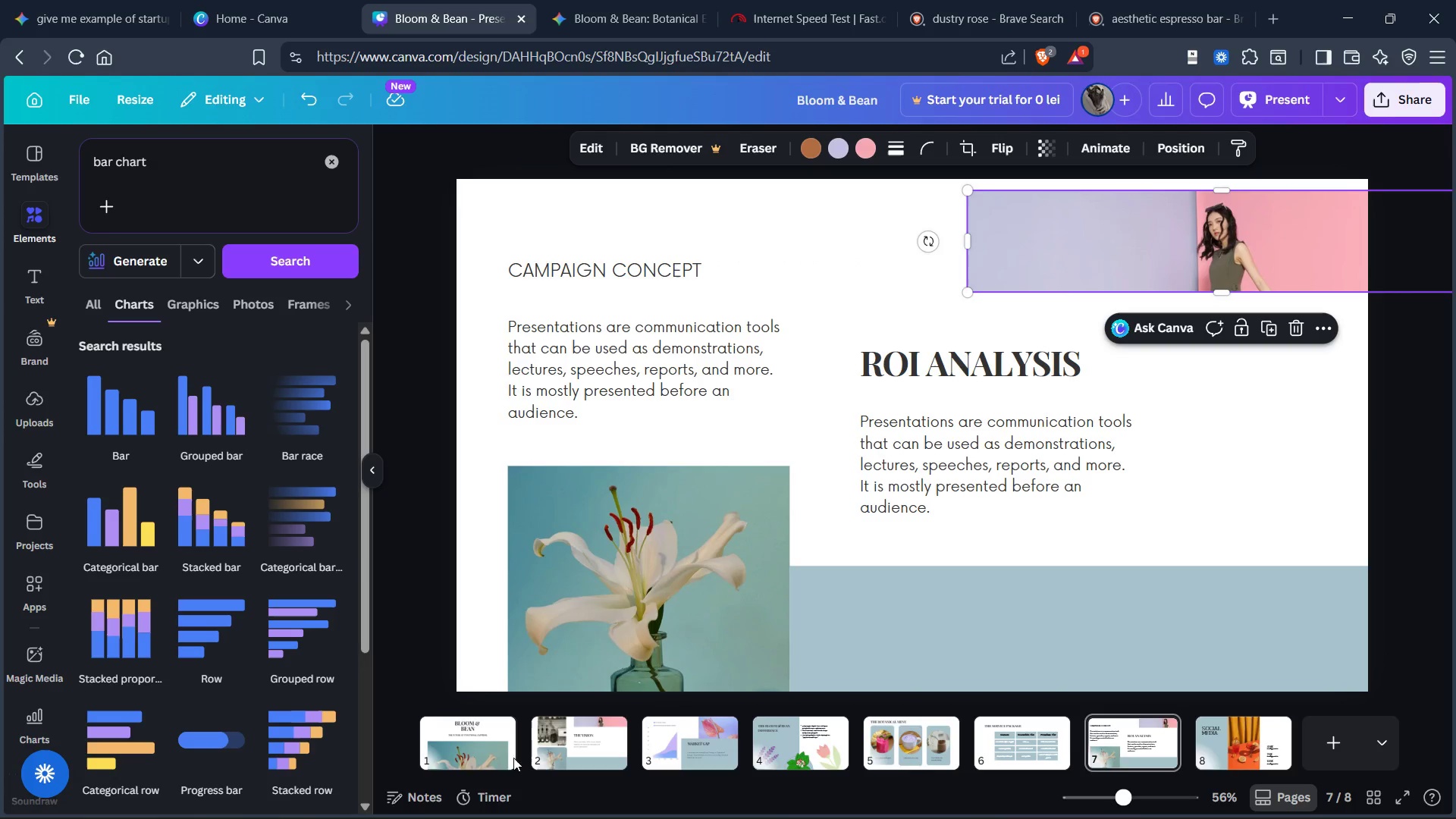 
left_click([566, 739])
 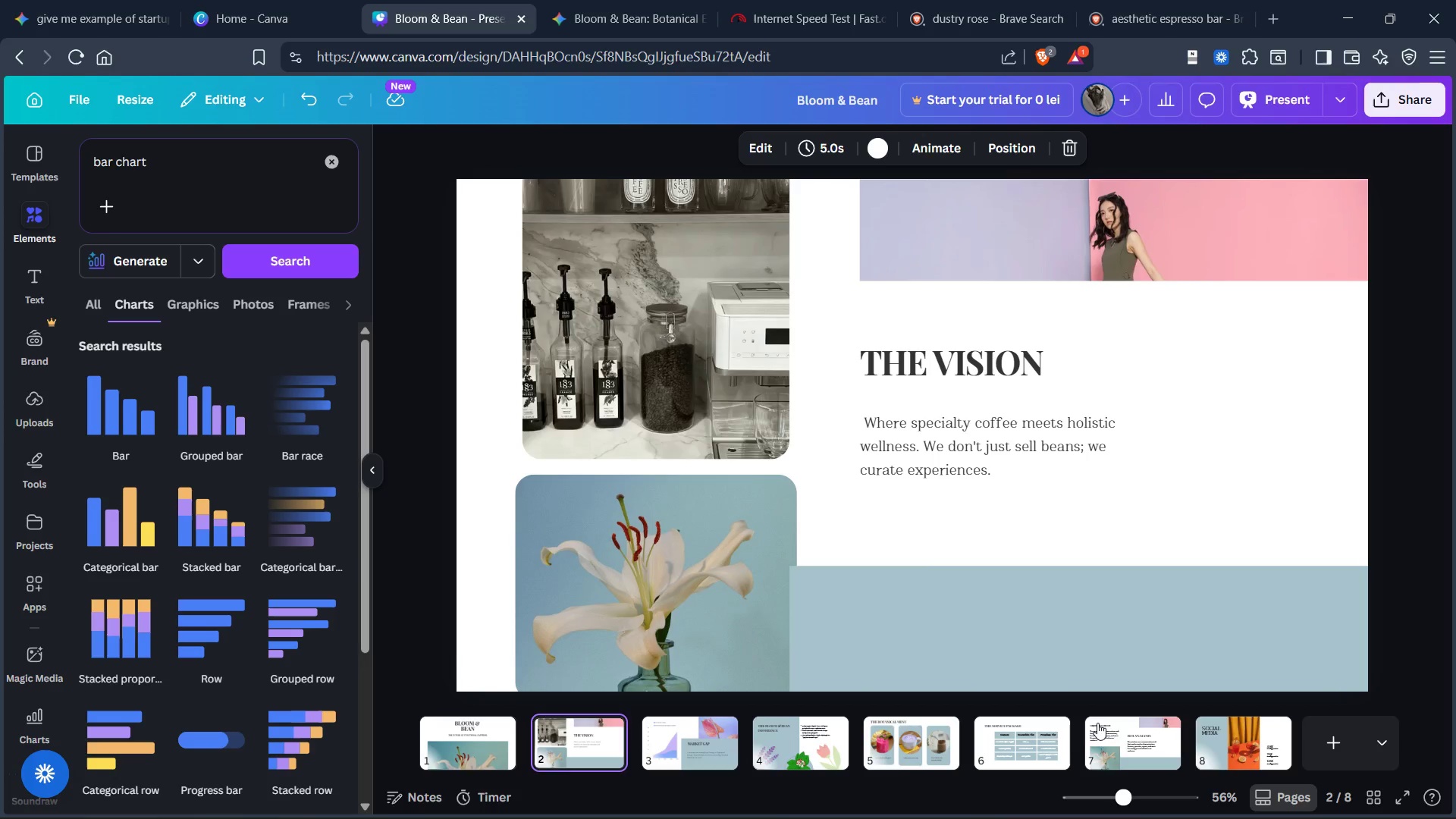 
left_click([1128, 731])
 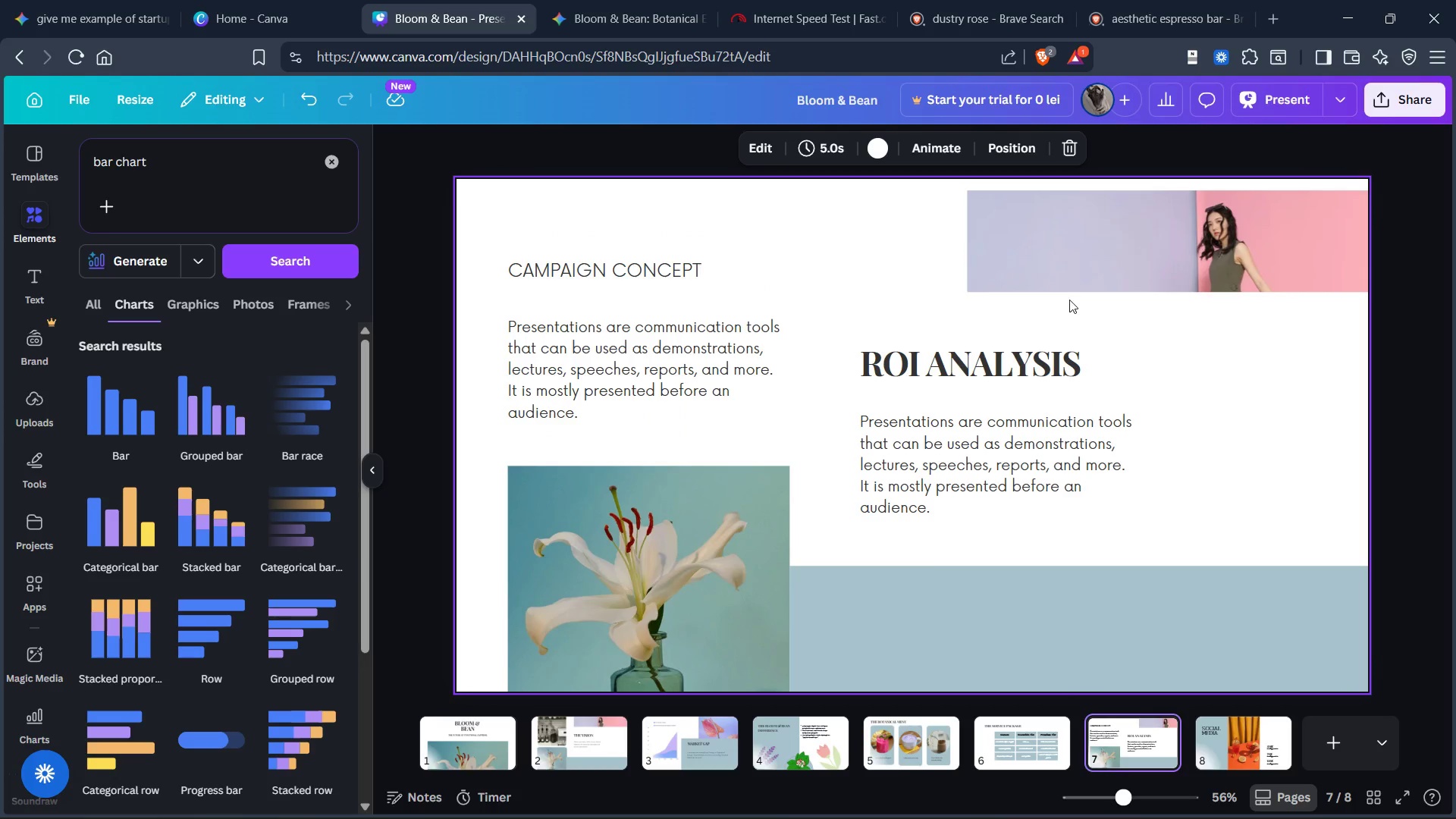 
key(Control+Z)
 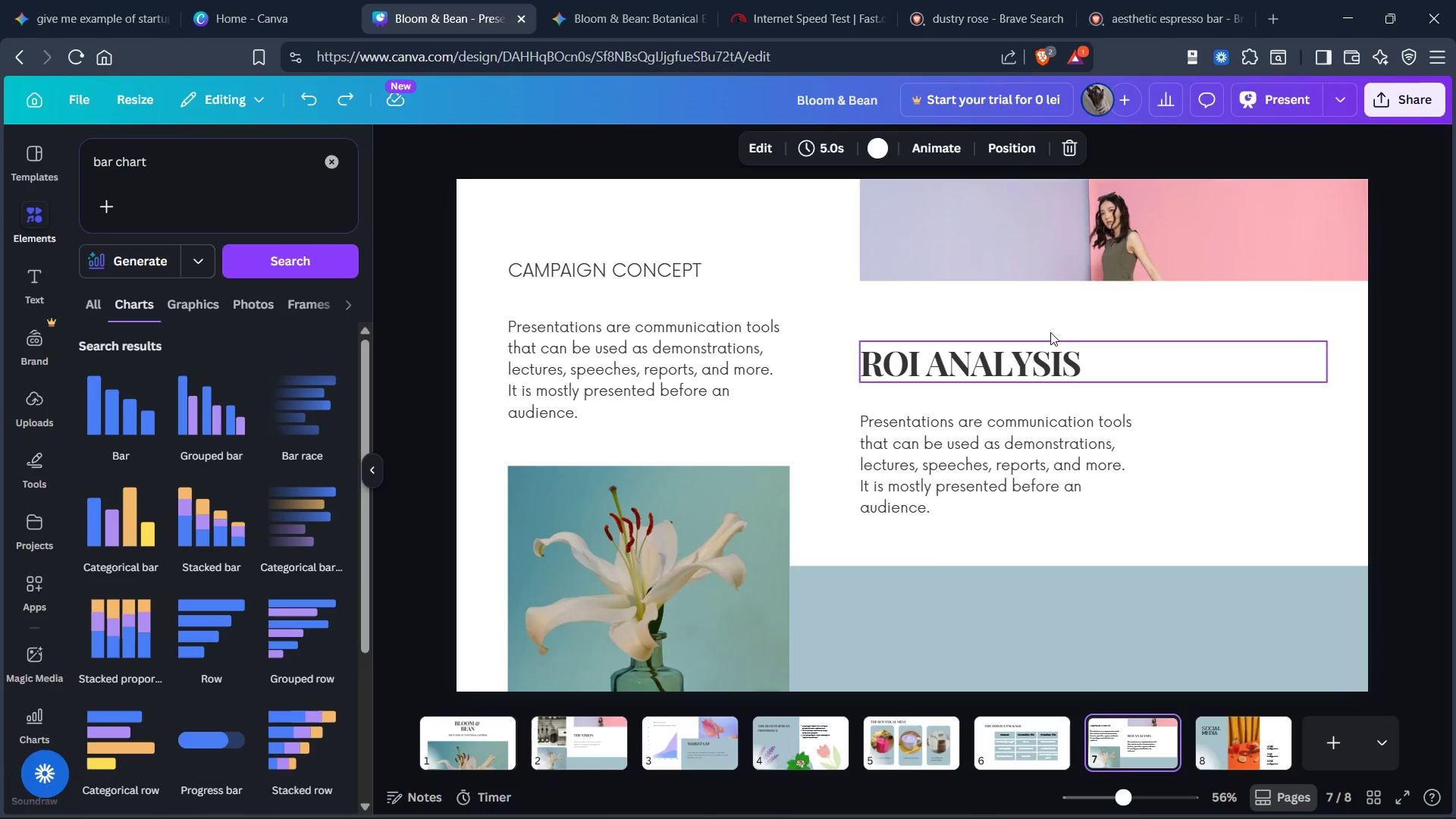 
left_click([1072, 271])
 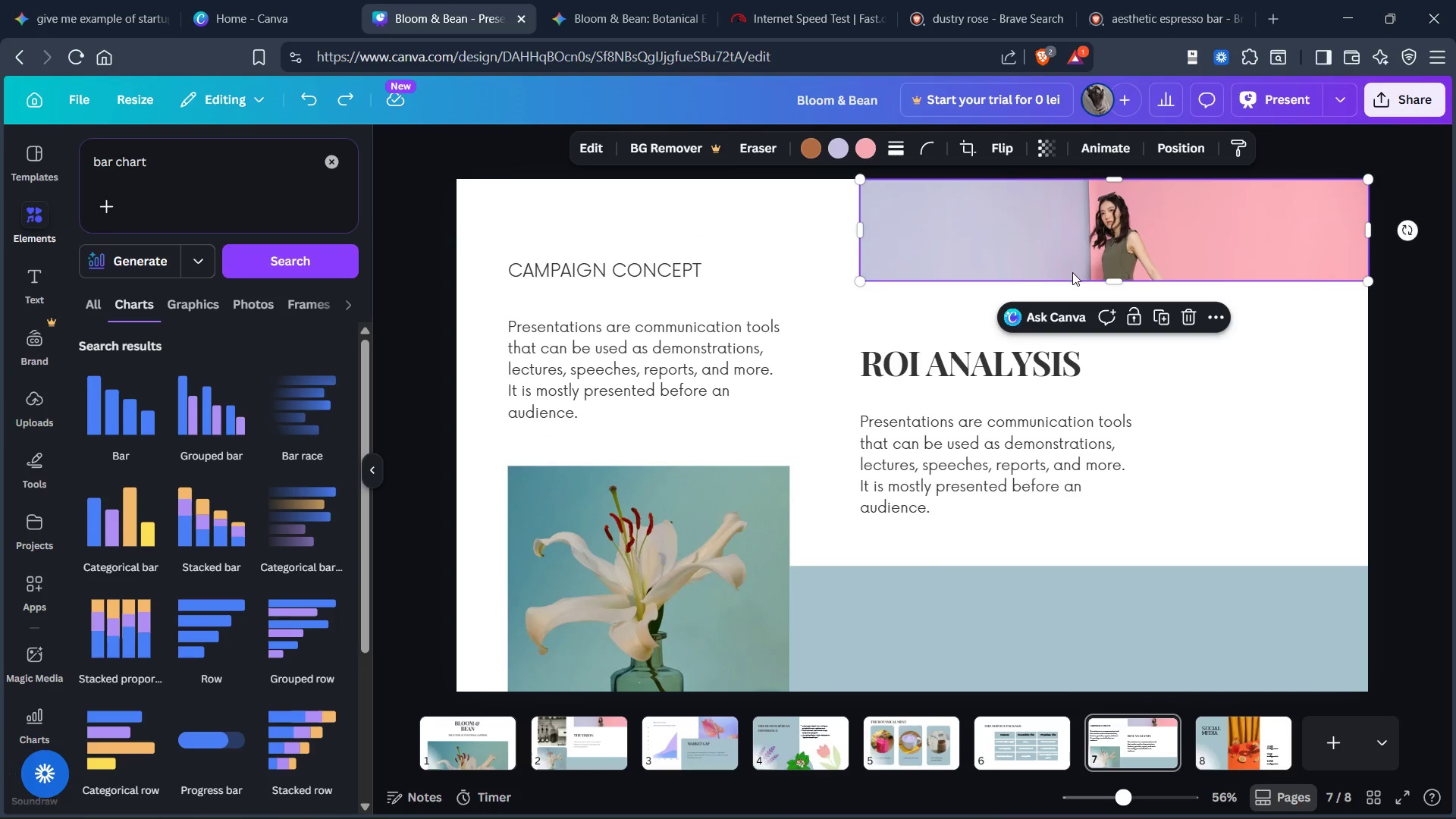 
key(Control+X)
 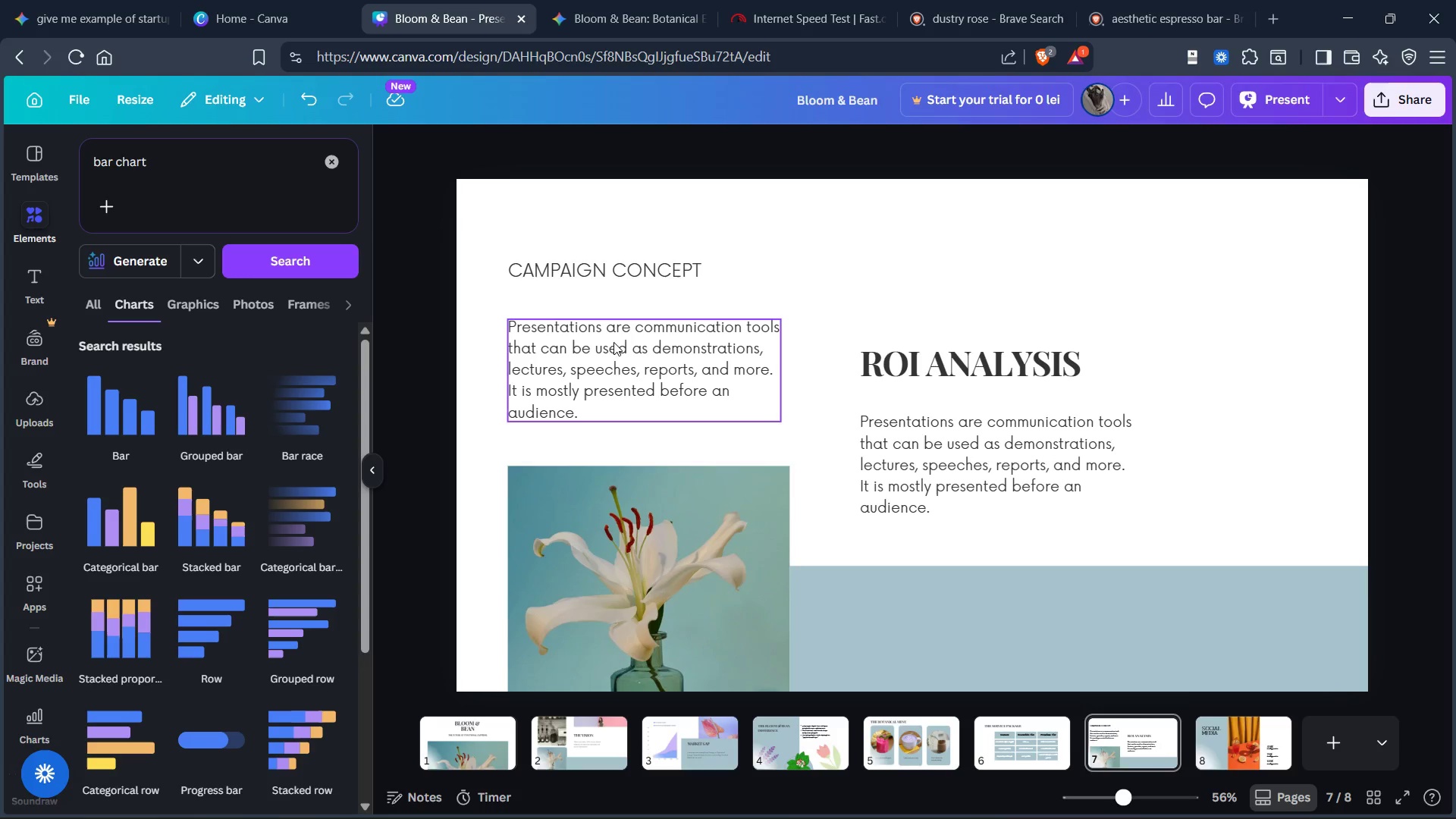 
wait(5.7)
 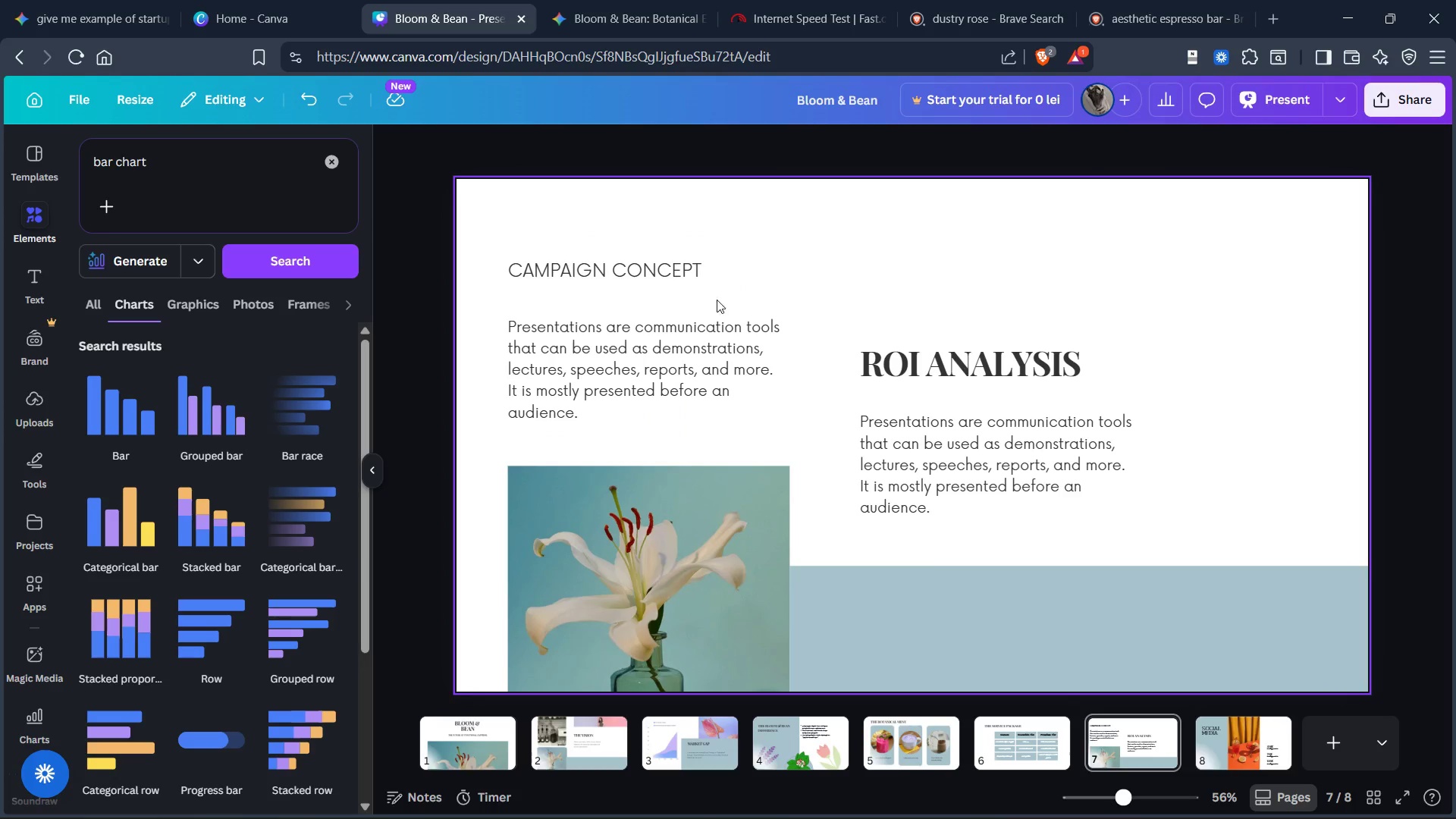 
left_click([592, 11])
 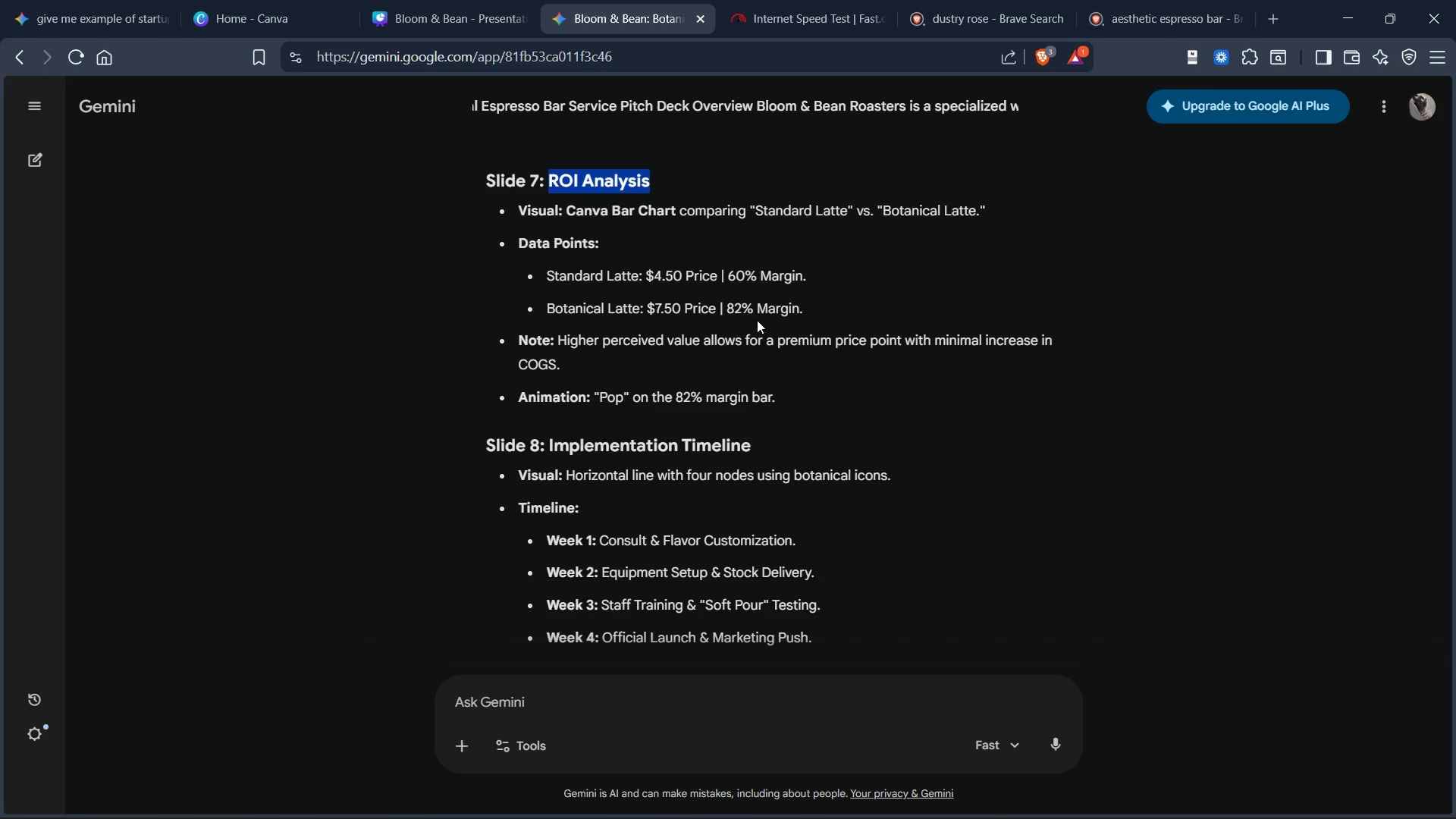 
left_click([819, 297])
 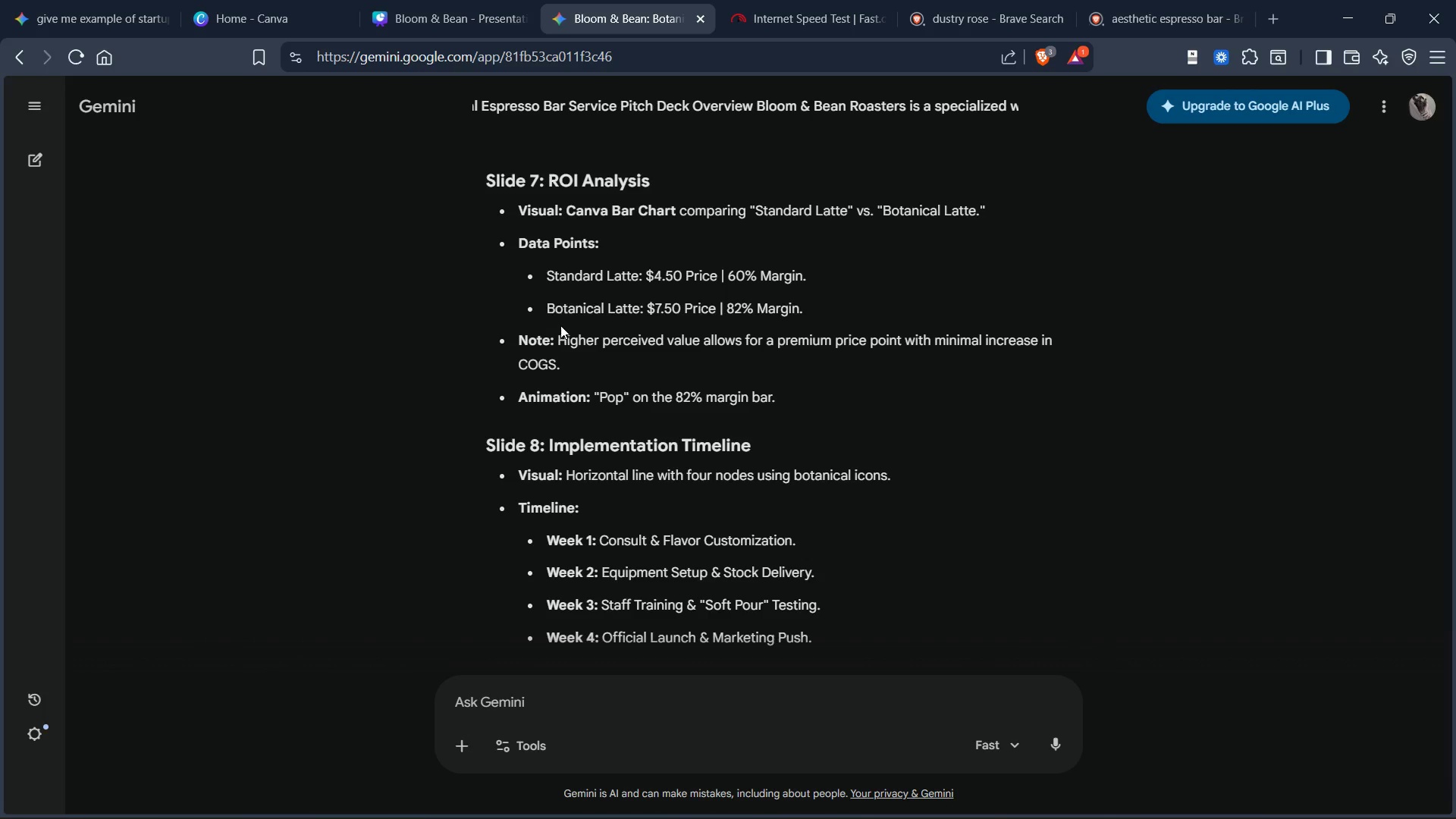 
left_click_drag(start_coordinate=[556, 336], to_coordinate=[571, 375])
 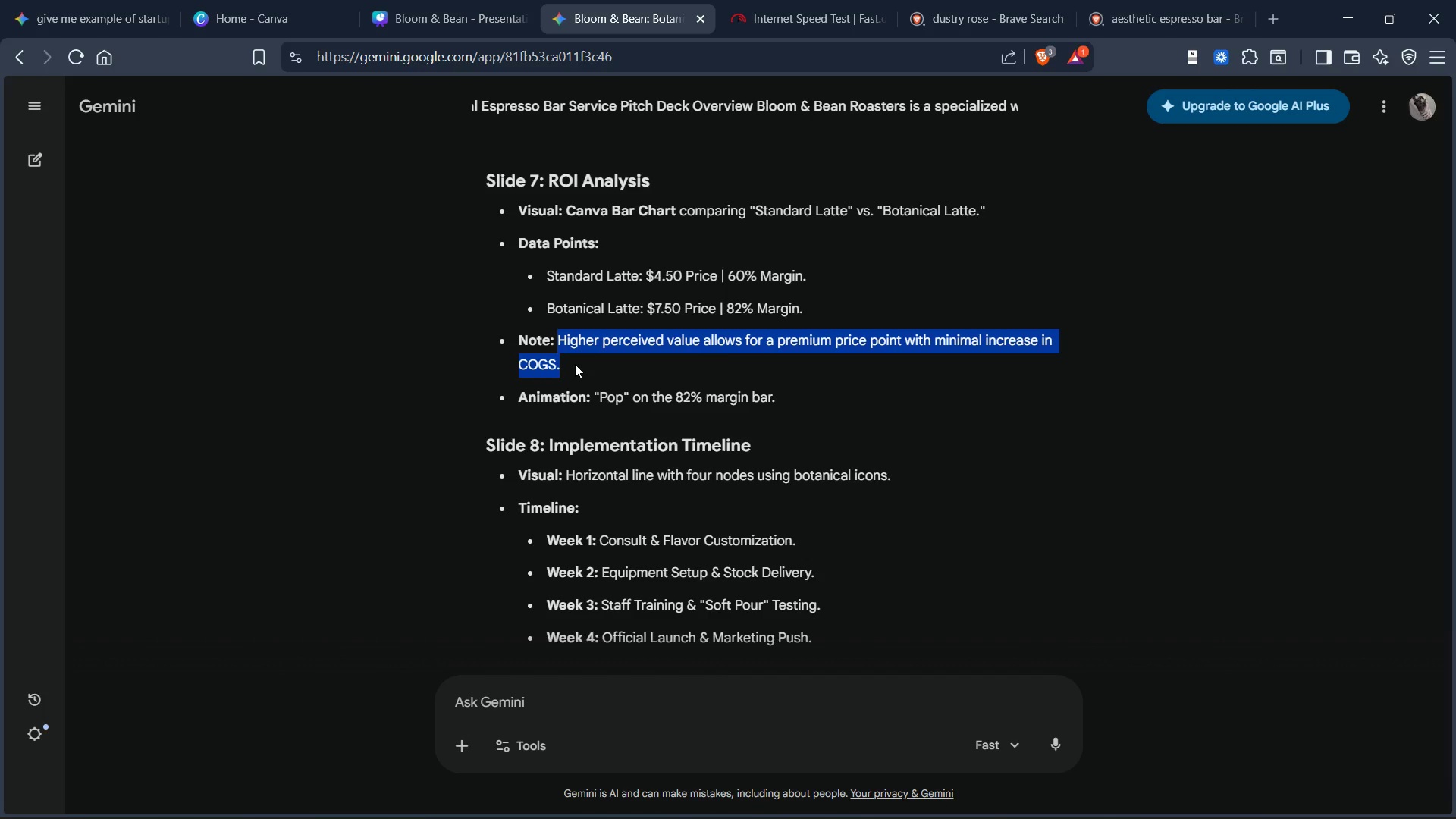 
key(Control+C)
 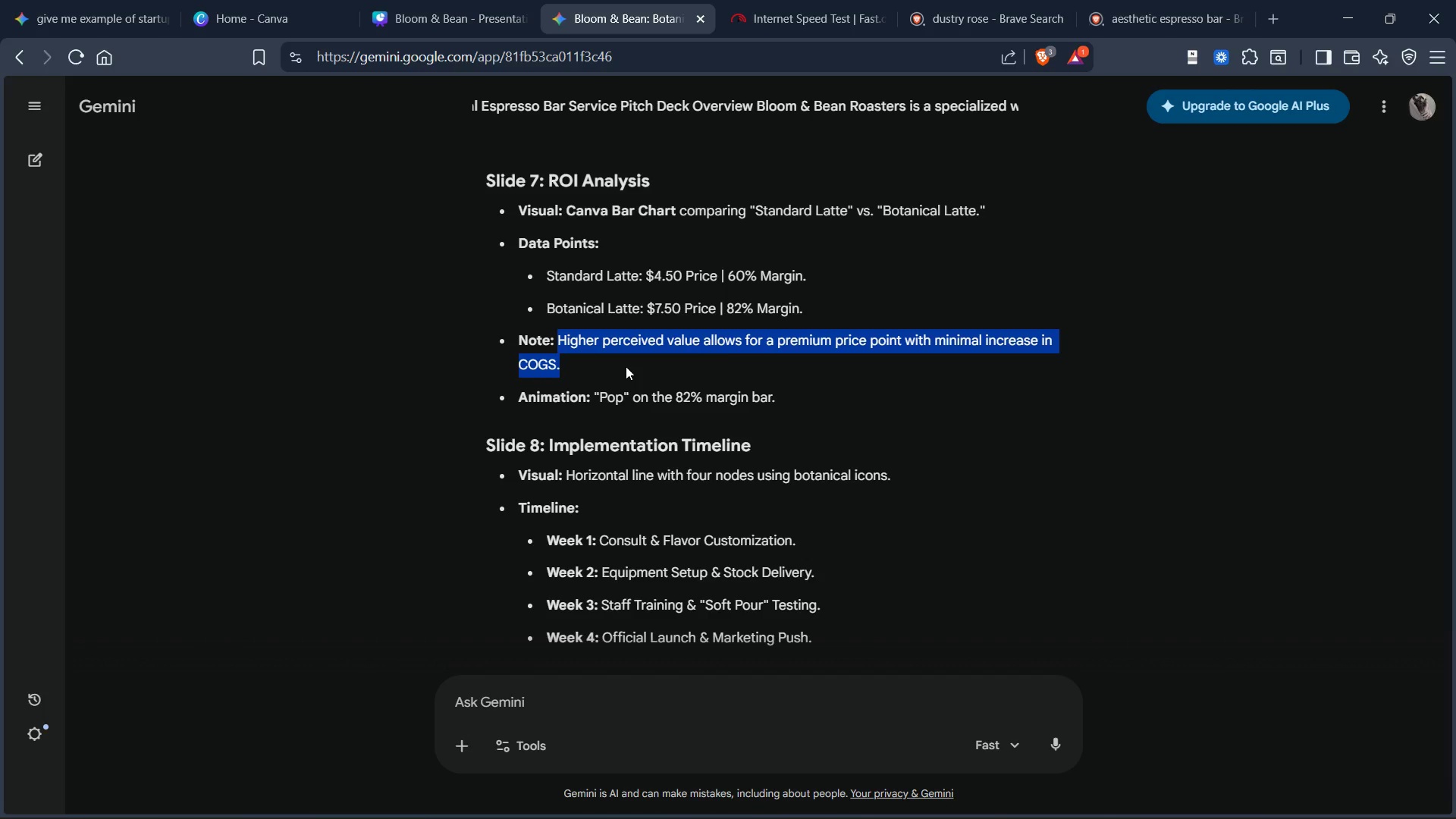 
left_click([627, 366])
 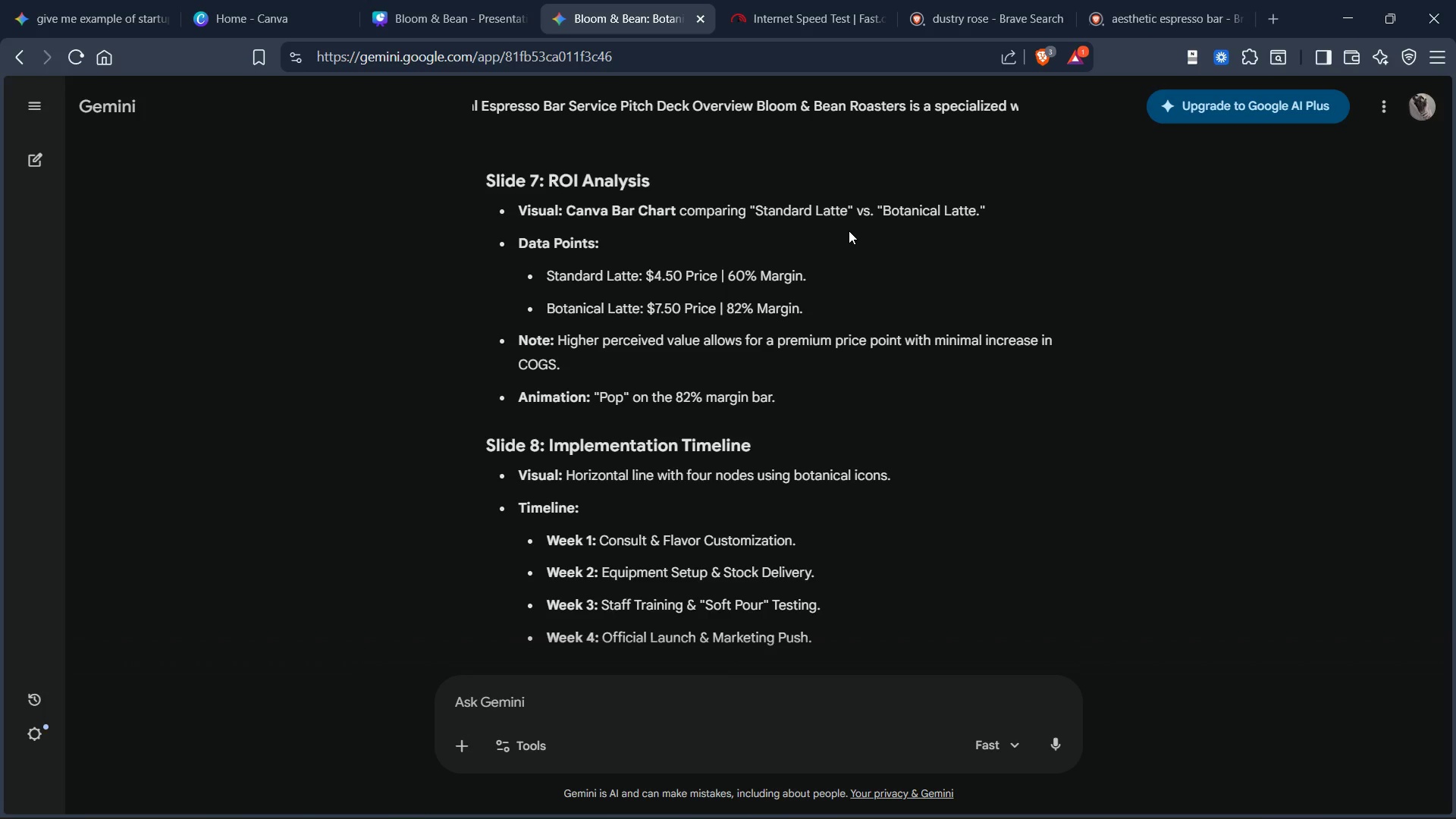 
wait(18.12)
 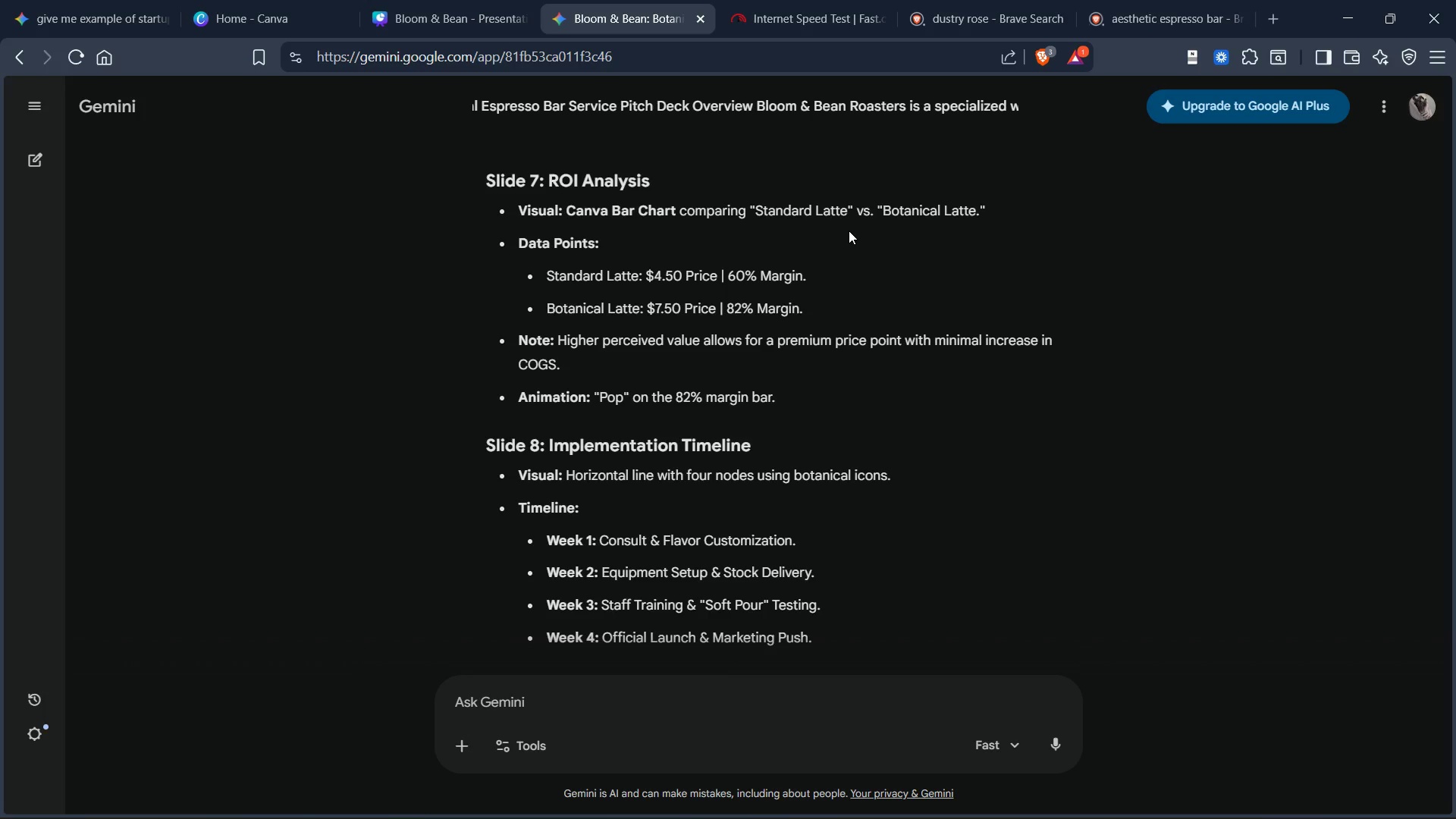 
left_click([422, 20])
 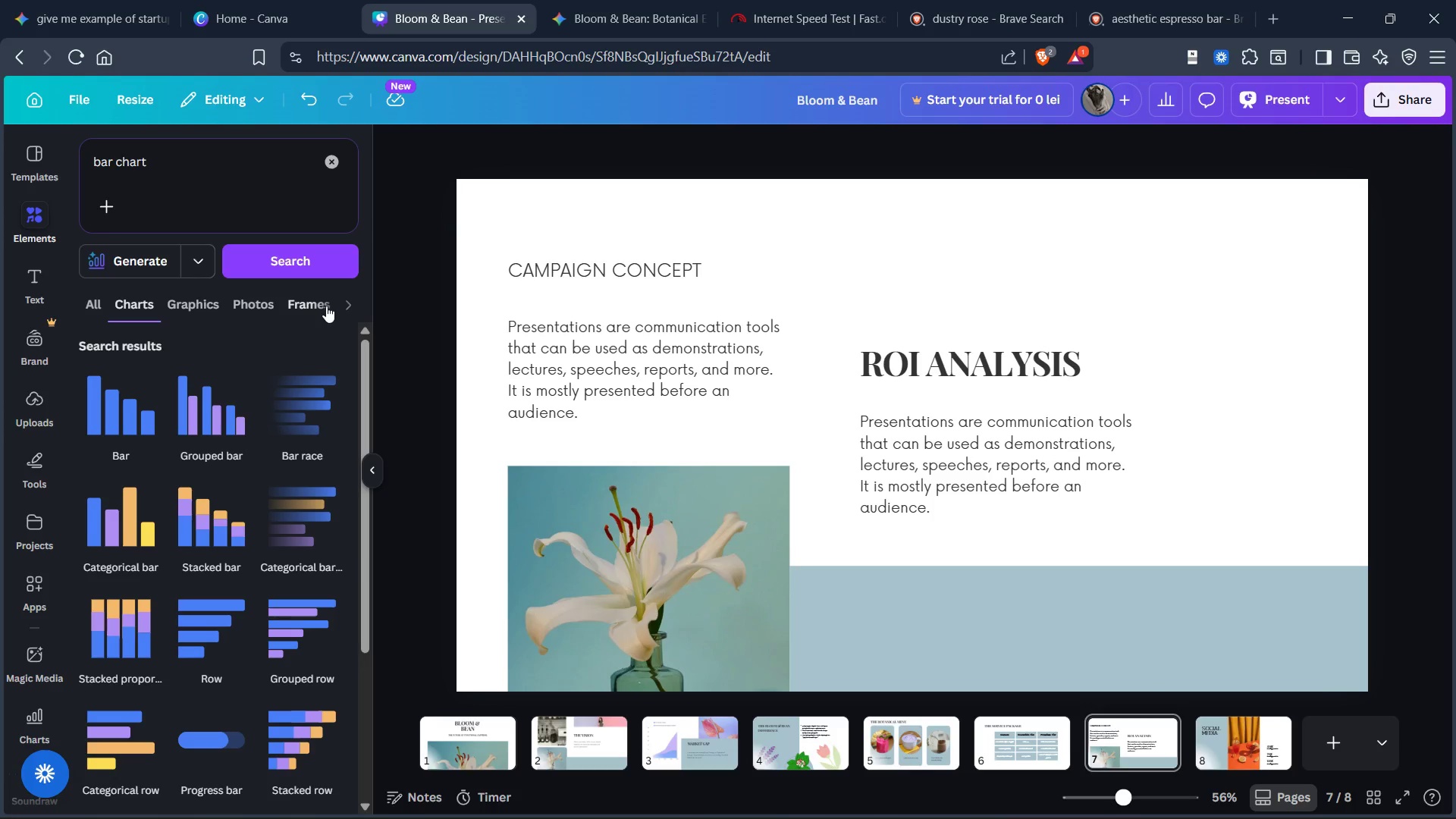 
scroll: coordinate [235, 466], scroll_direction: down, amount: 6.0
 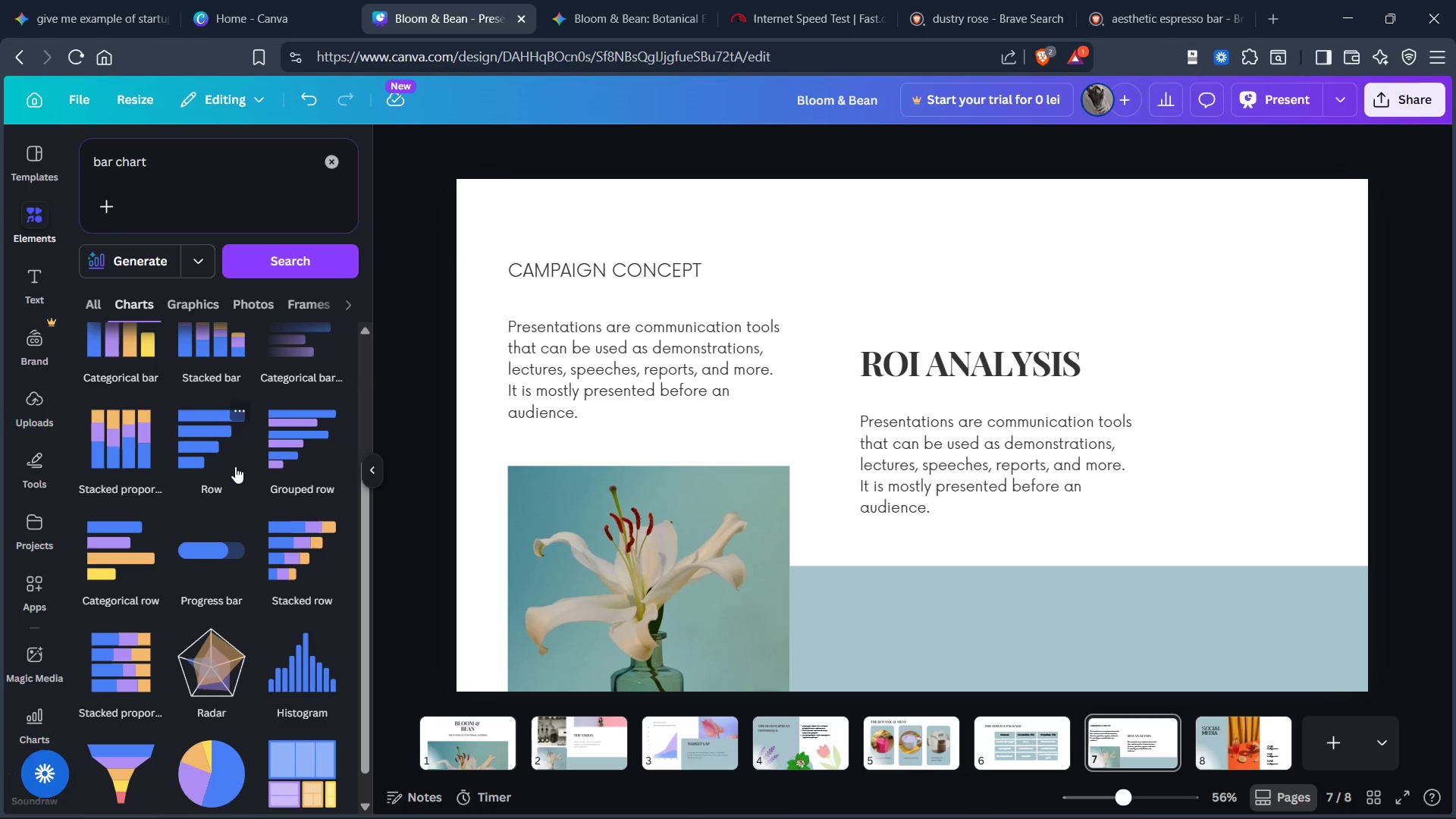 
scroll: coordinate [235, 467], scroll_direction: up, amount: 1.0
 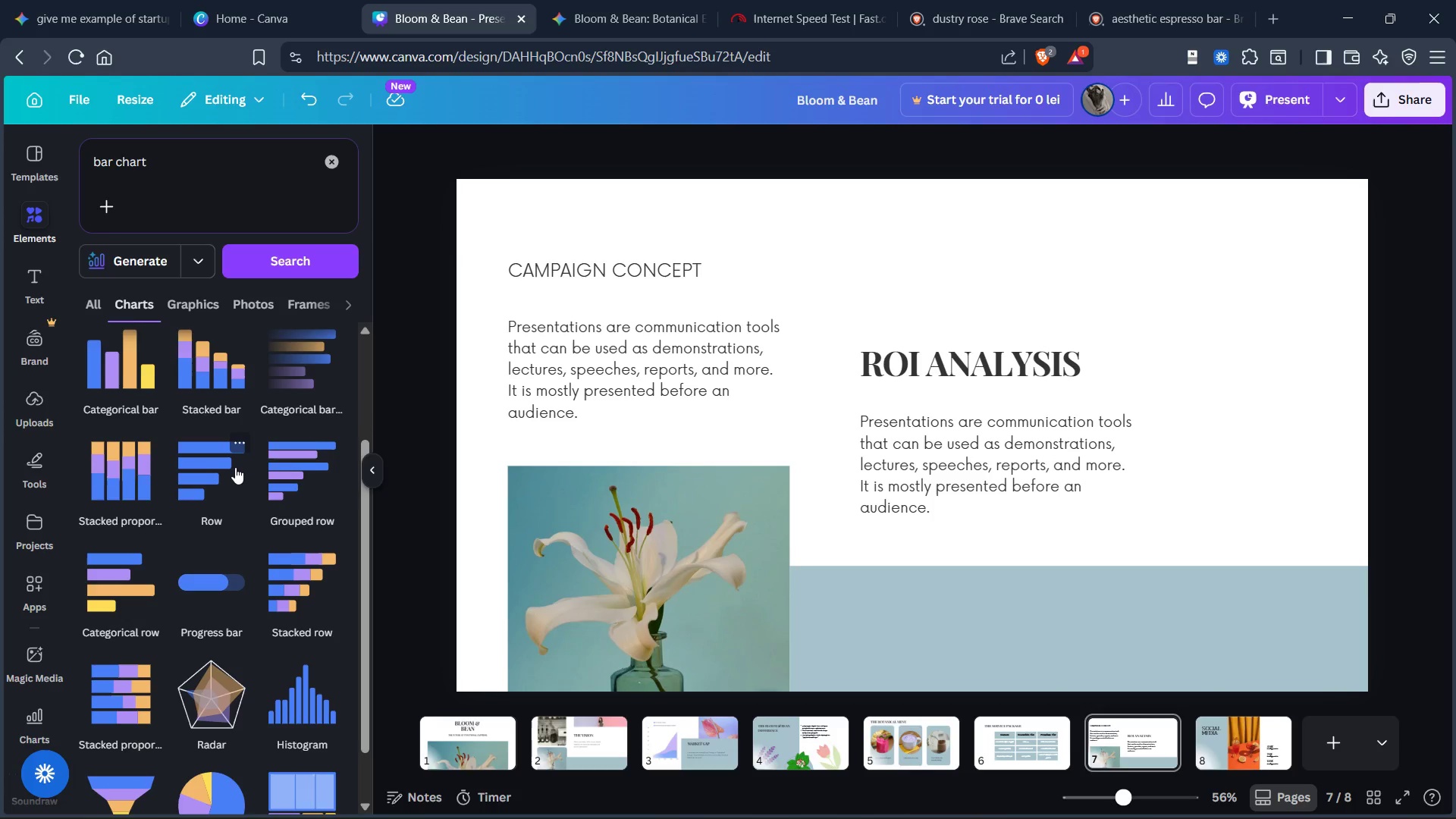 
scroll: coordinate [235, 467], scroll_direction: down, amount: 1.0
 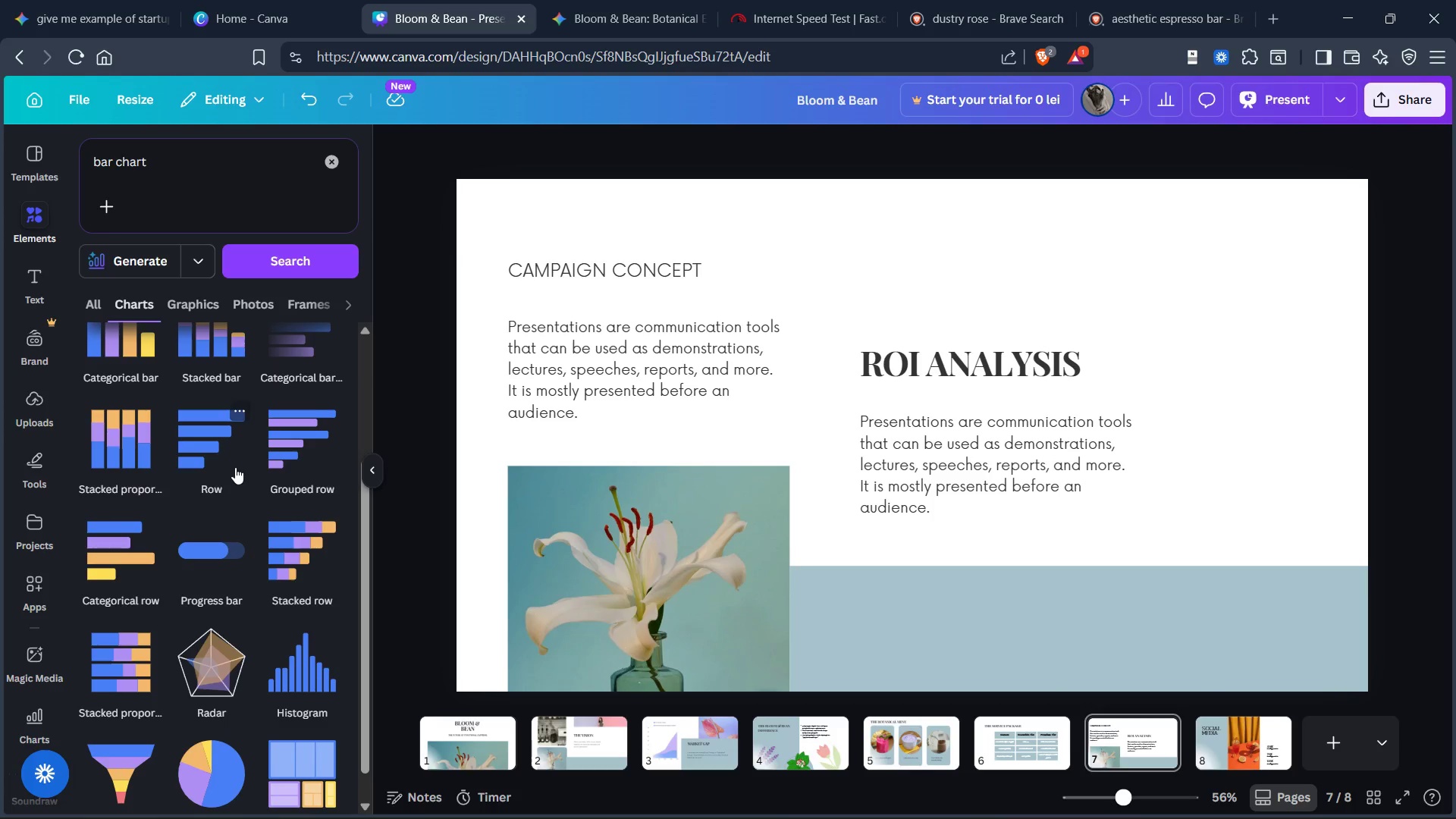 
scroll: coordinate [235, 467], scroll_direction: up, amount: 5.0
 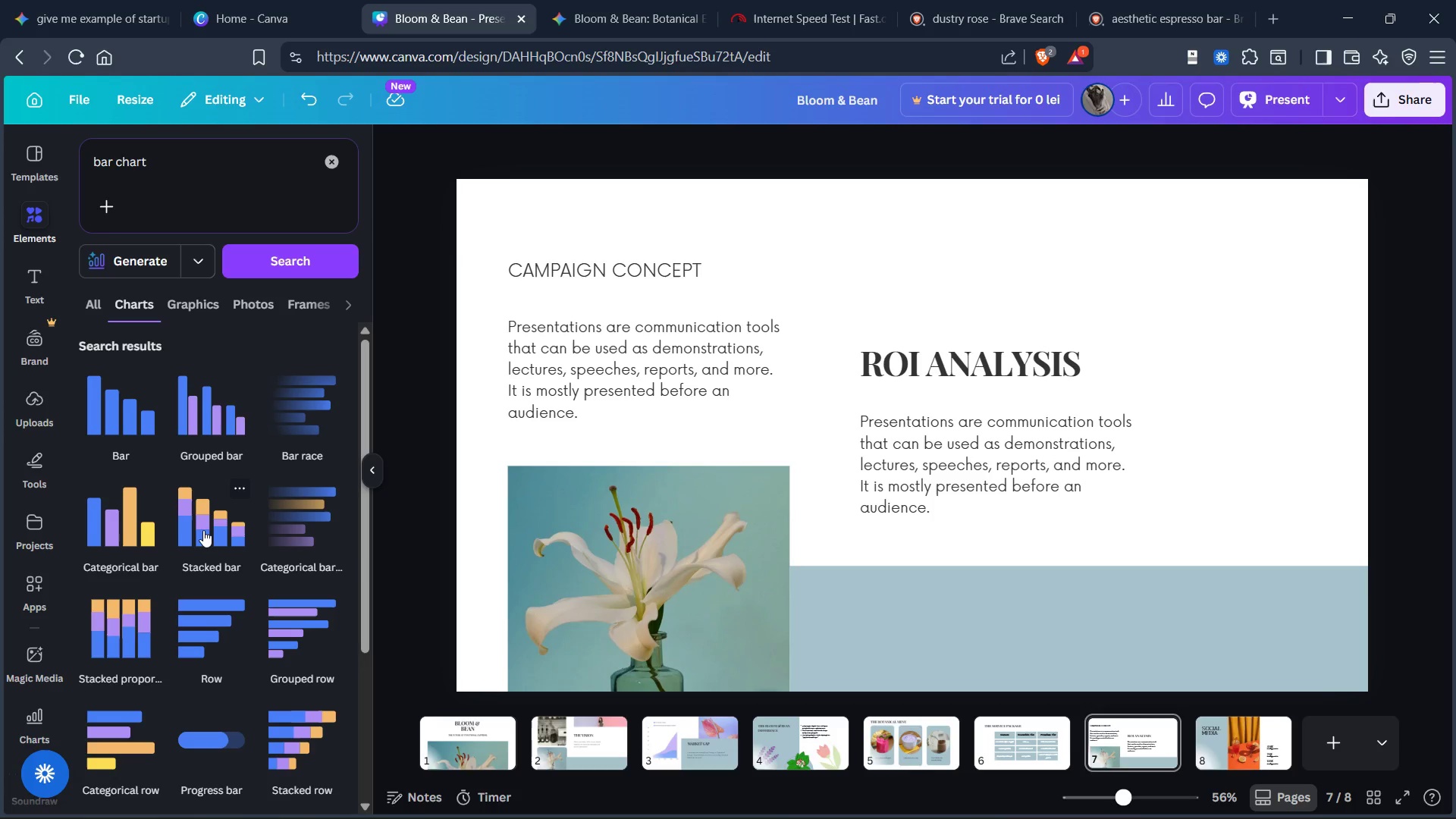 
left_click([113, 413])
 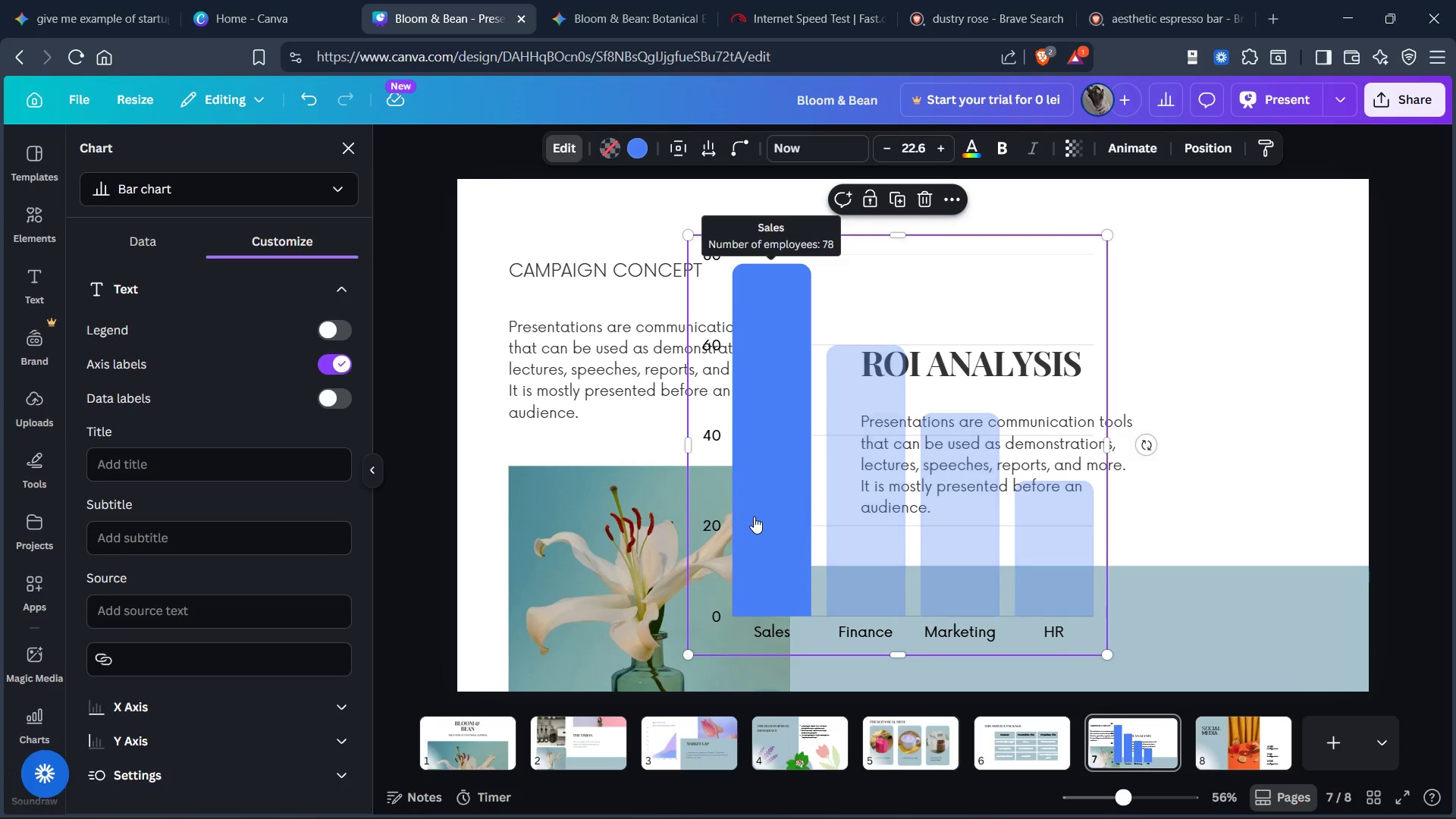 
wait(7.61)
 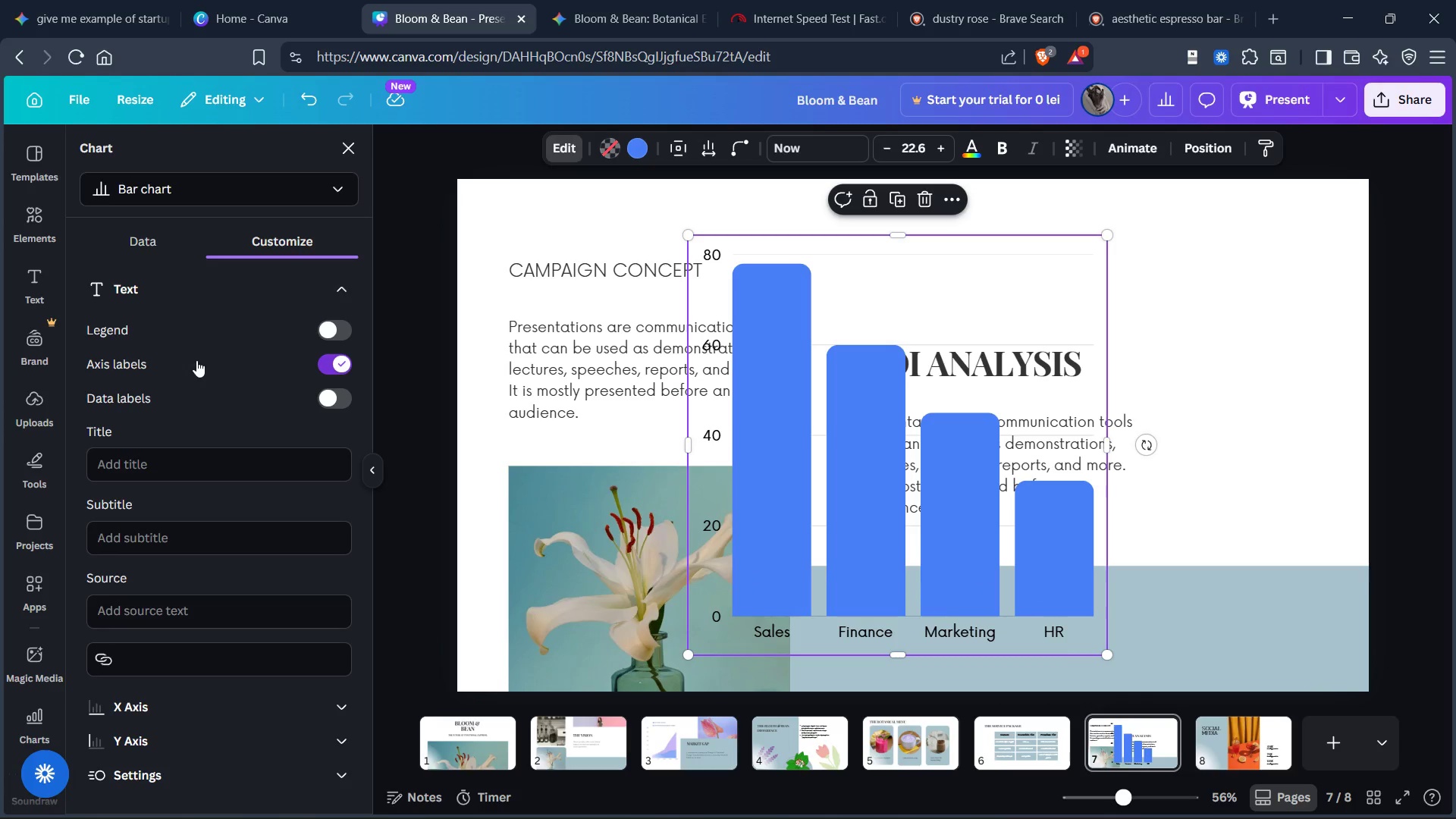 
left_click([140, 238])
 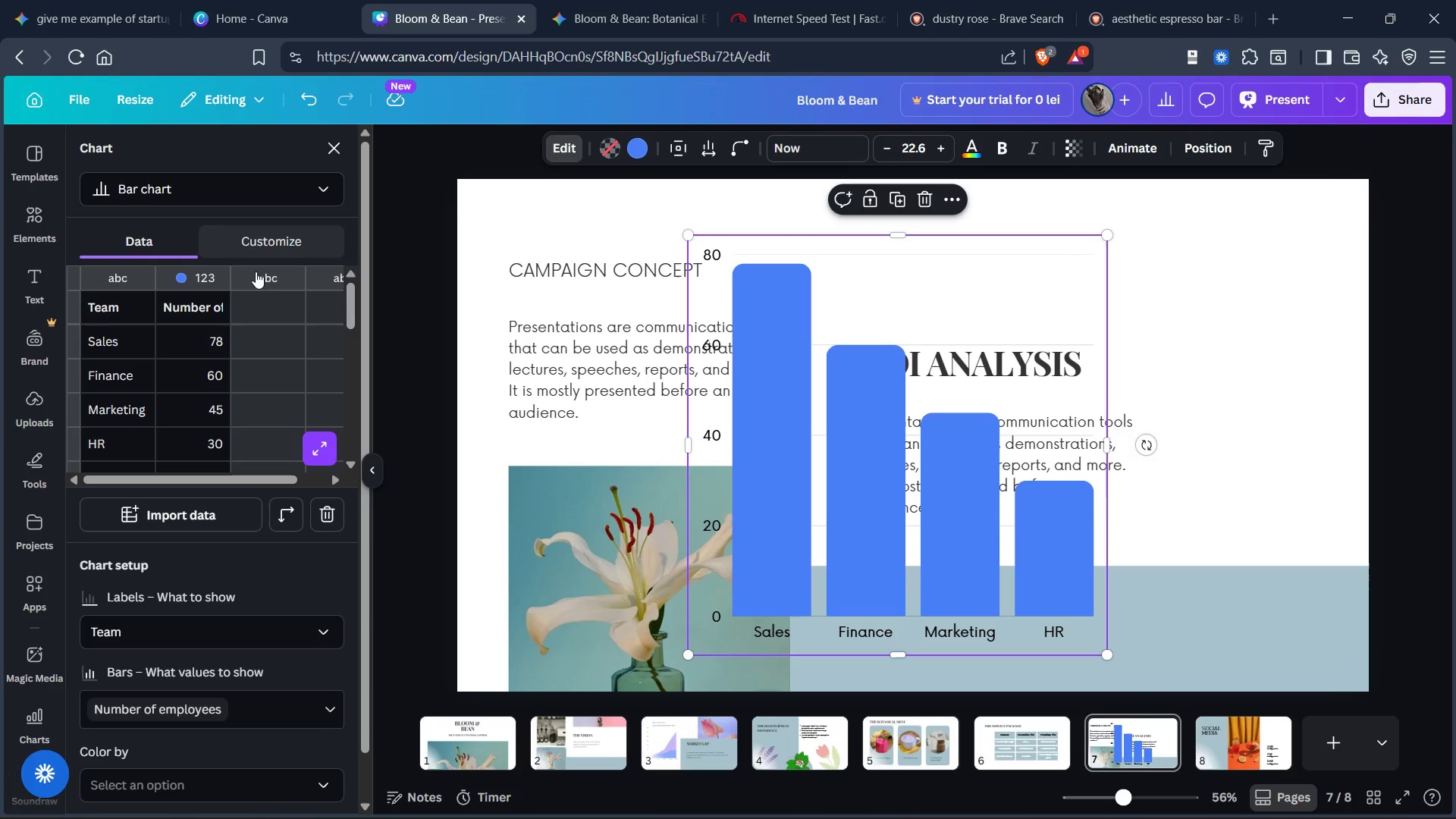 
left_click([255, 275])
 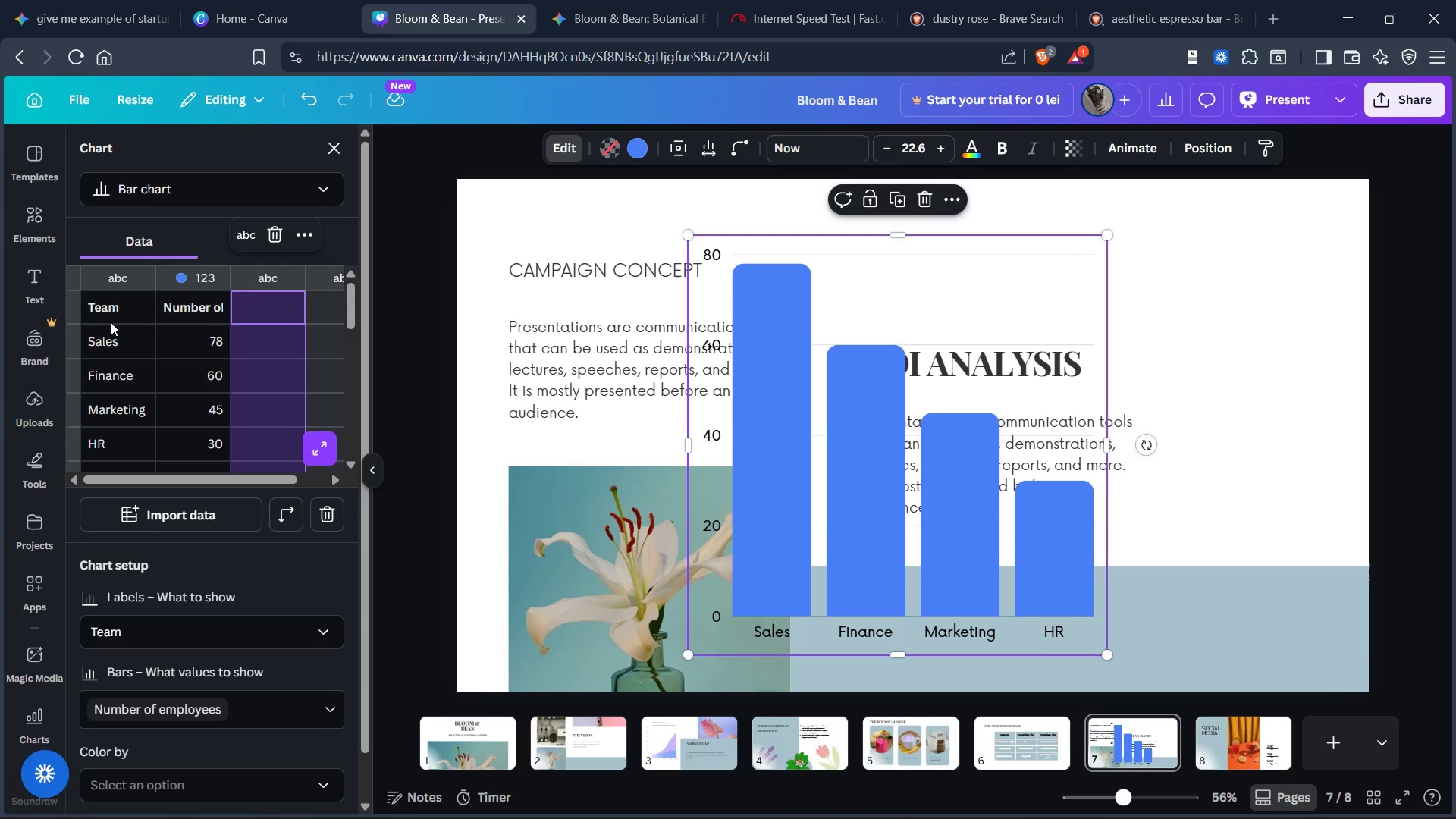 
wait(8.5)
 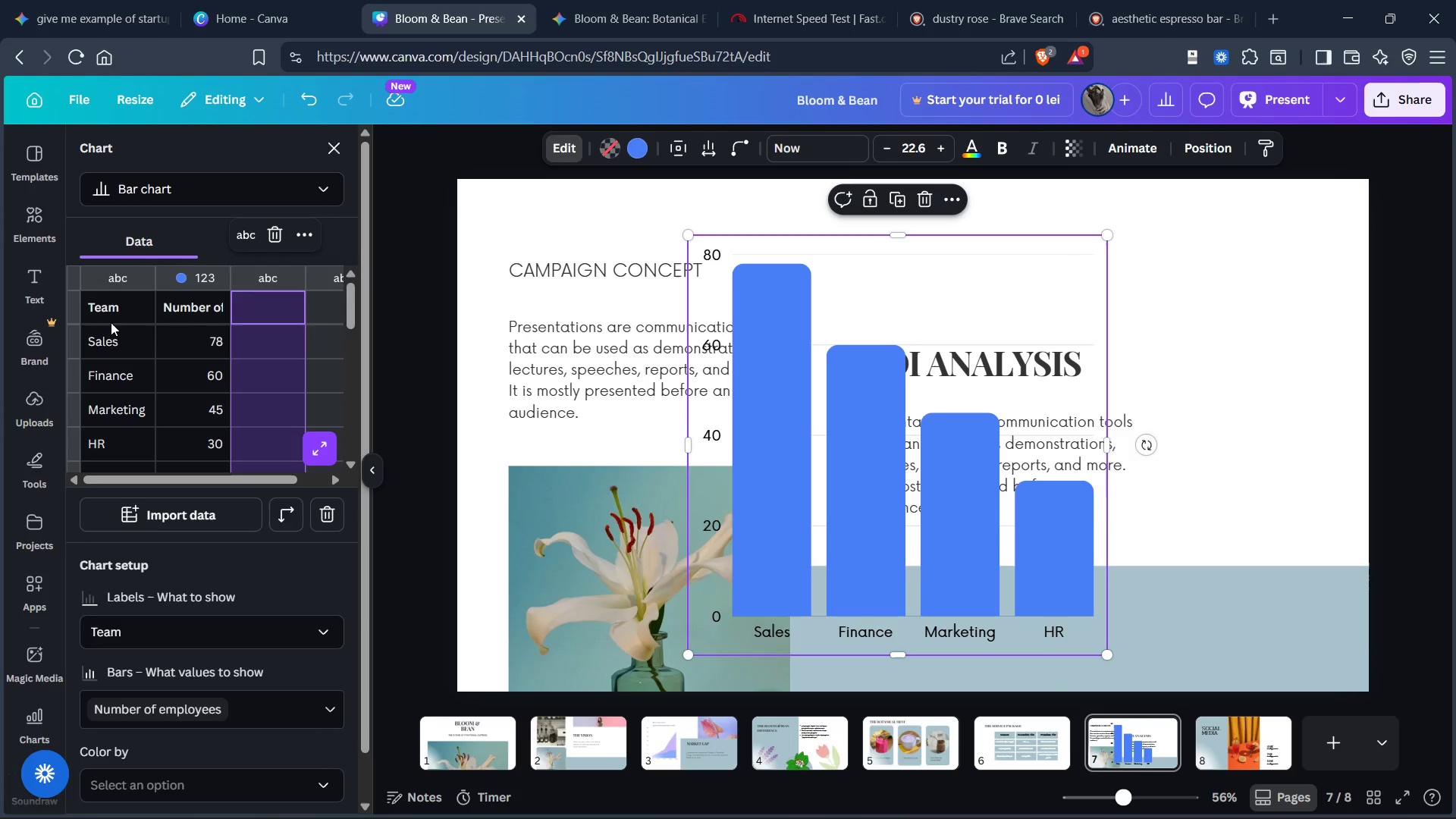 
left_click([579, 10])
 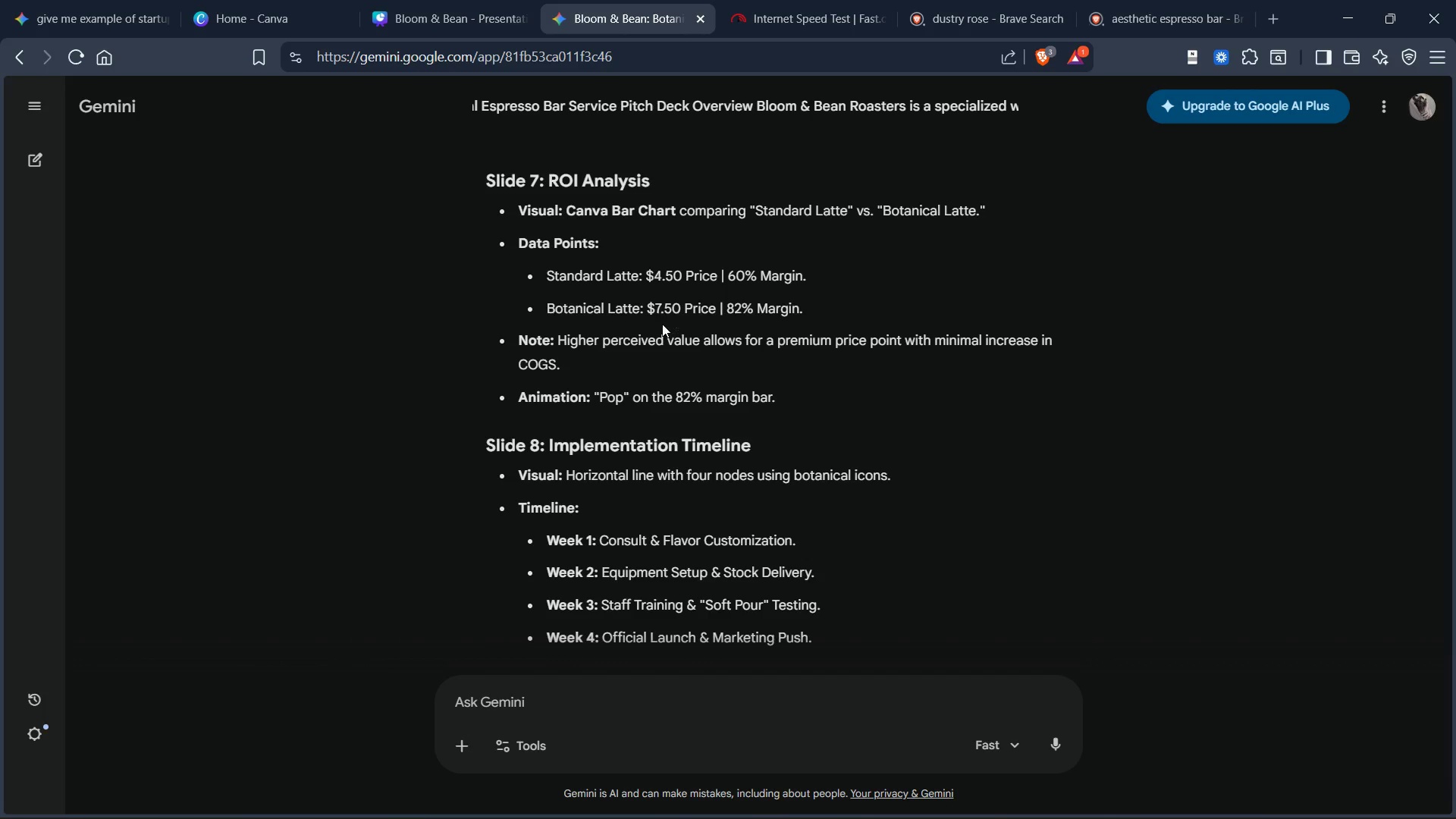 
scroll: coordinate [660, 326], scroll_direction: down, amount: 1.0
 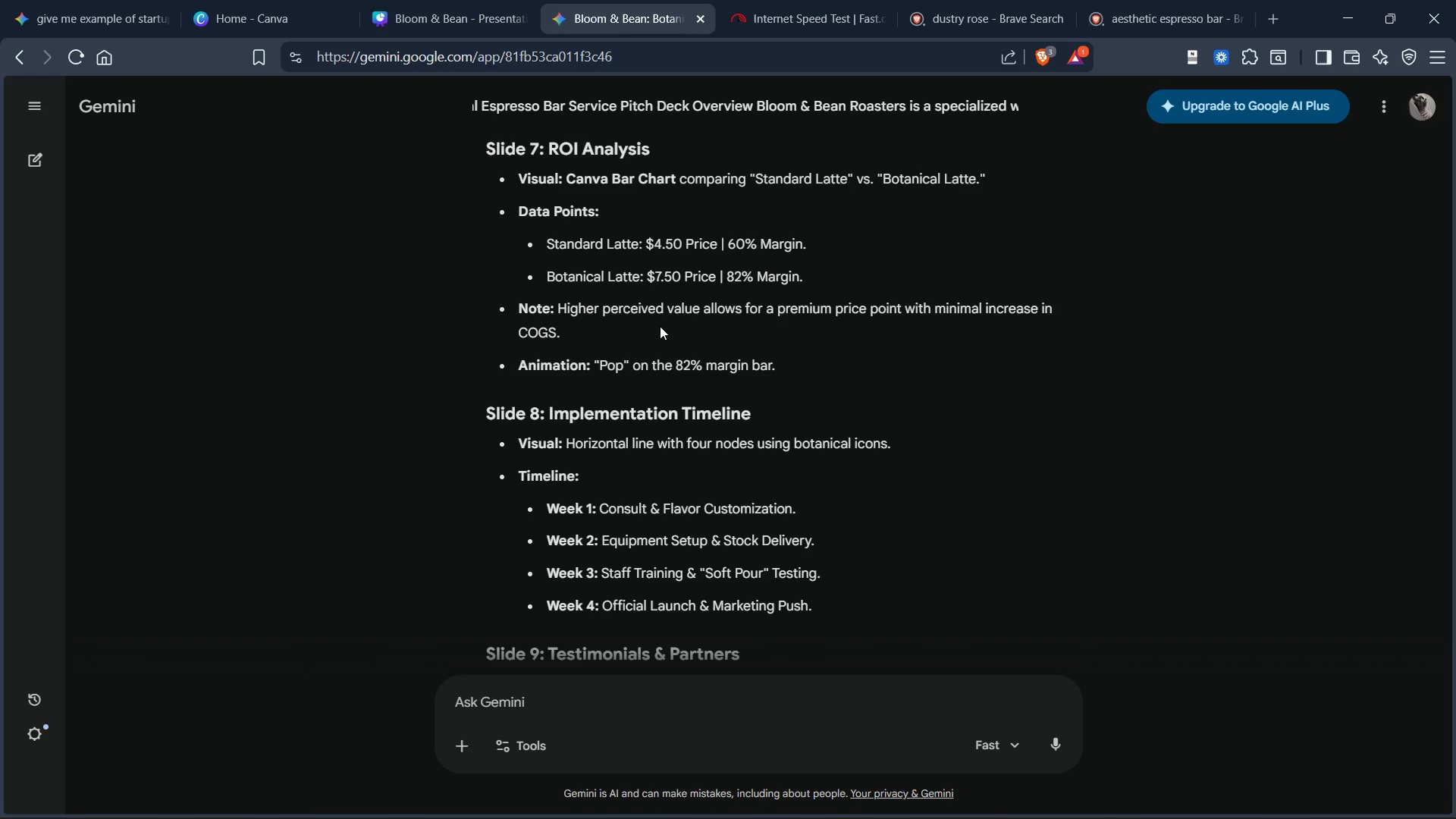 
scroll: coordinate [660, 326], scroll_direction: up, amount: 1.0
 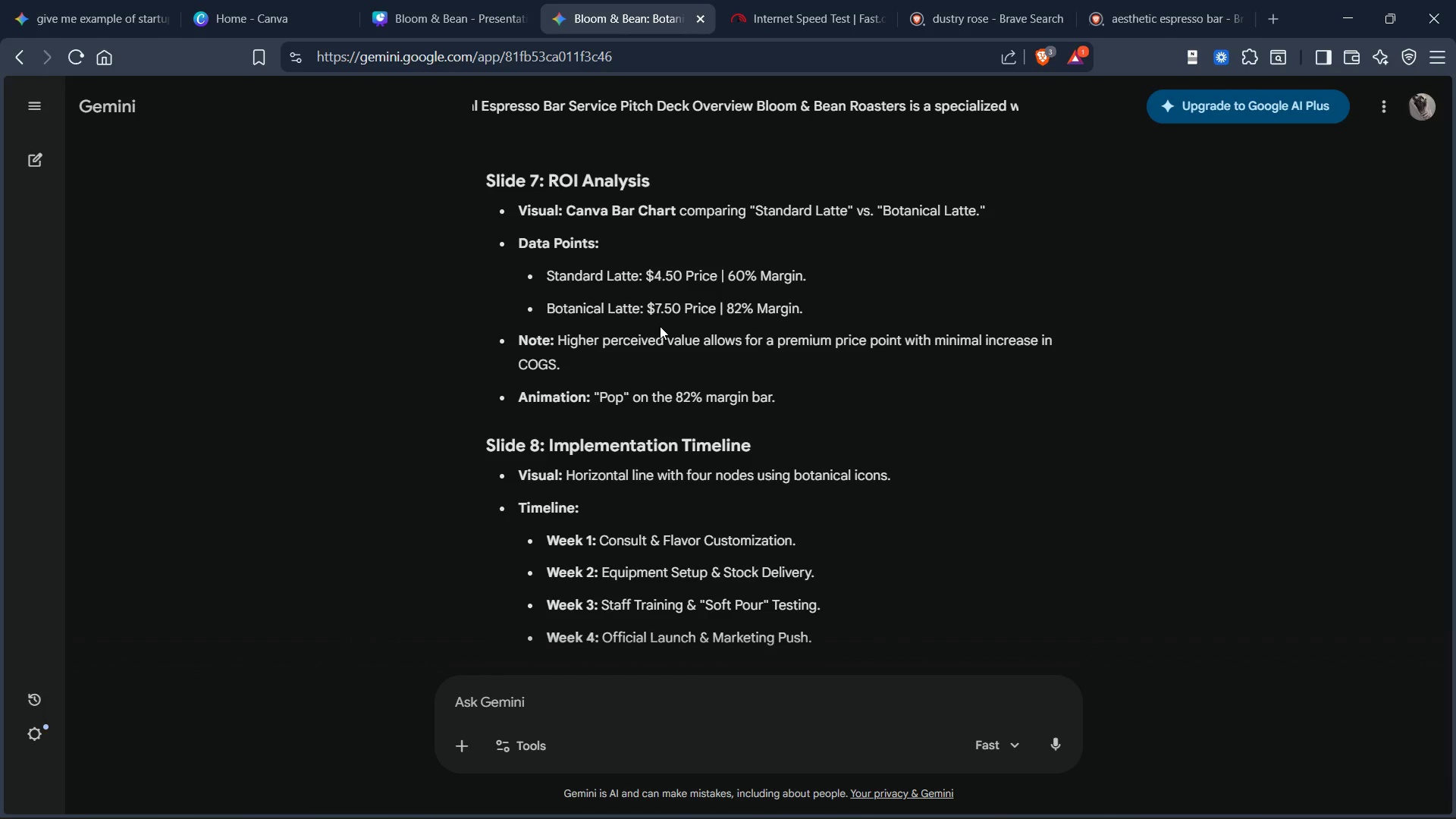 
wait(9.97)
 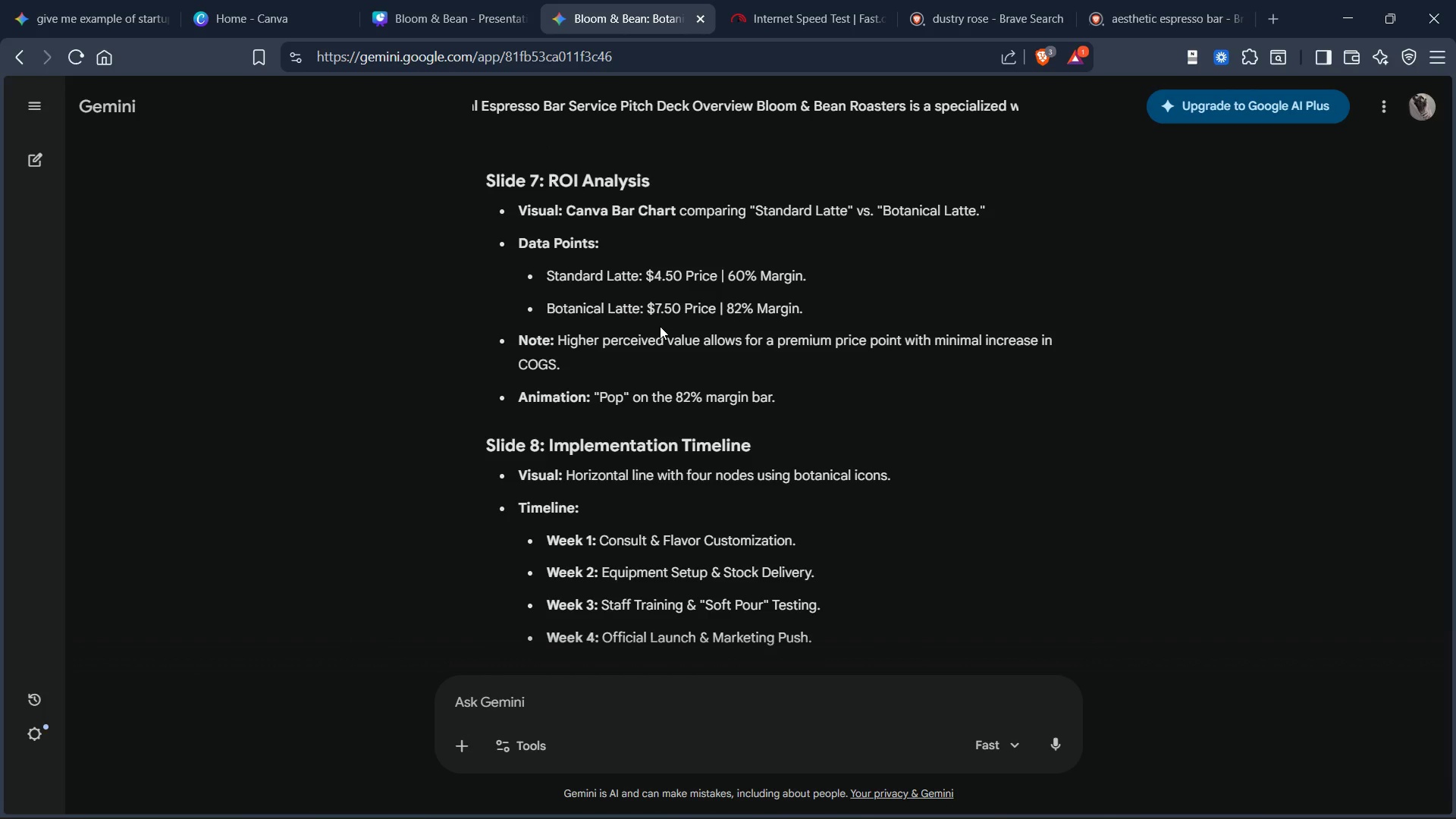 
left_click_drag(start_coordinate=[445, 25], to_coordinate=[445, 21])
 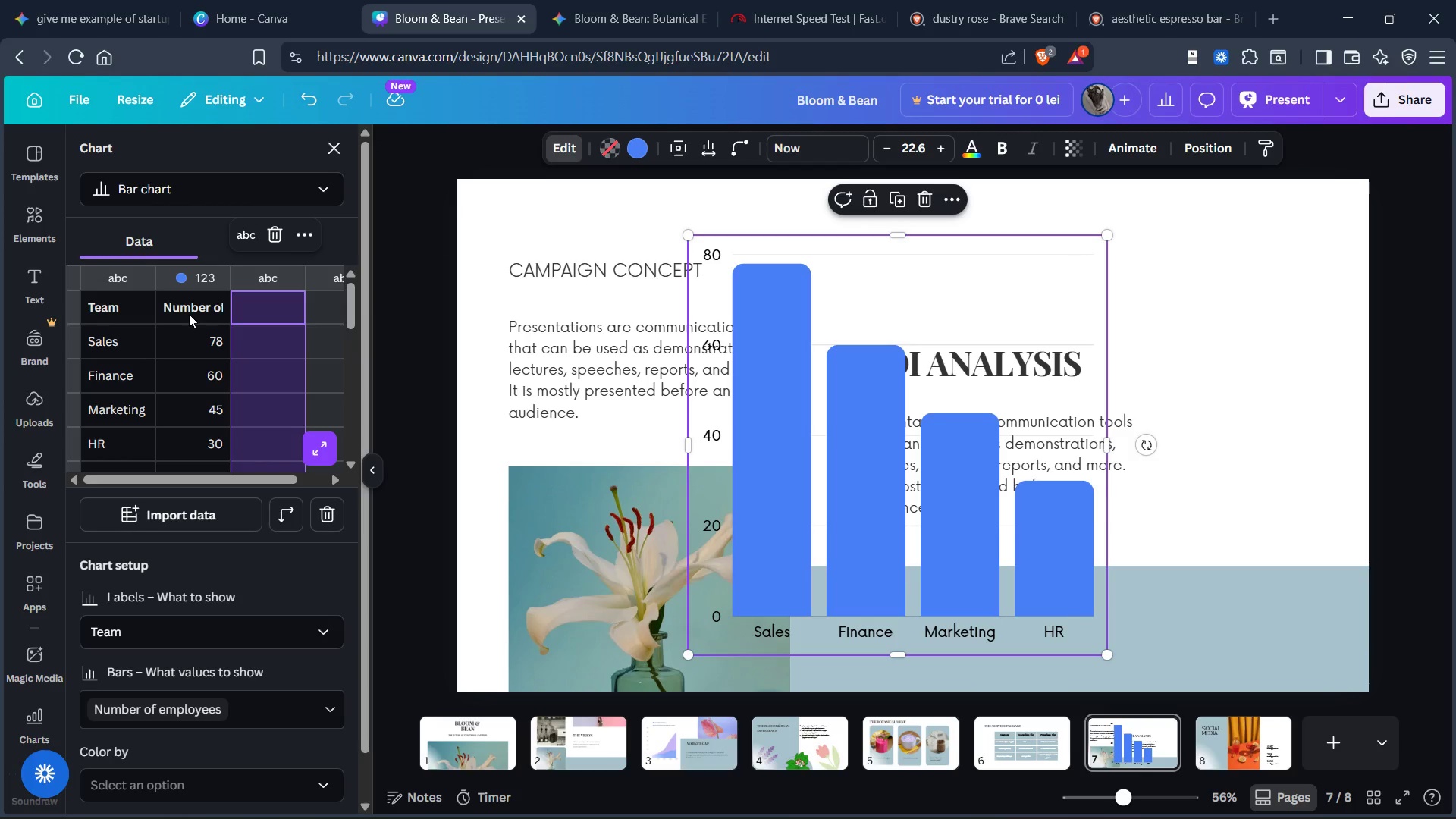 
wait(7.17)
 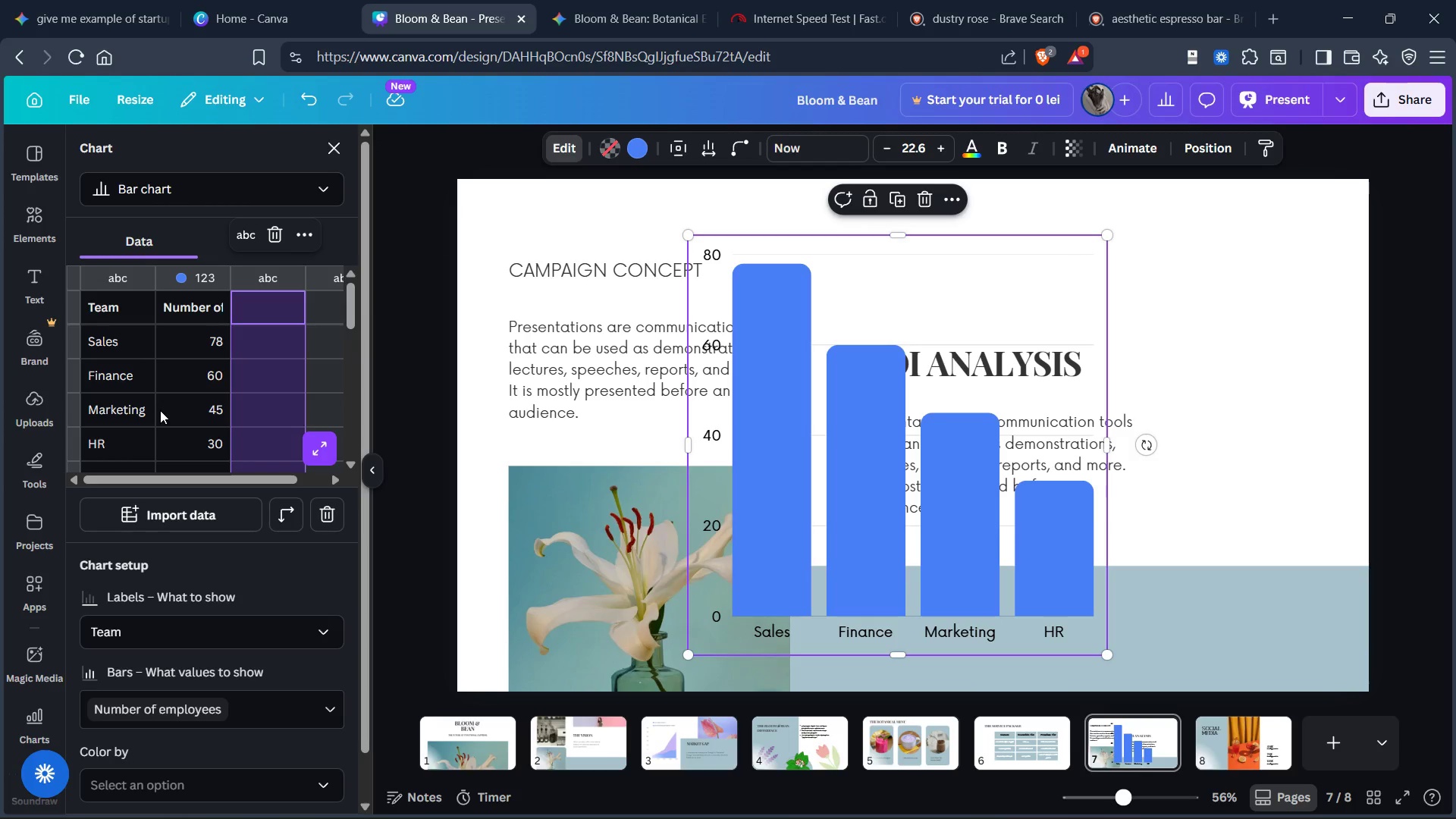 
double_click([197, 306])
 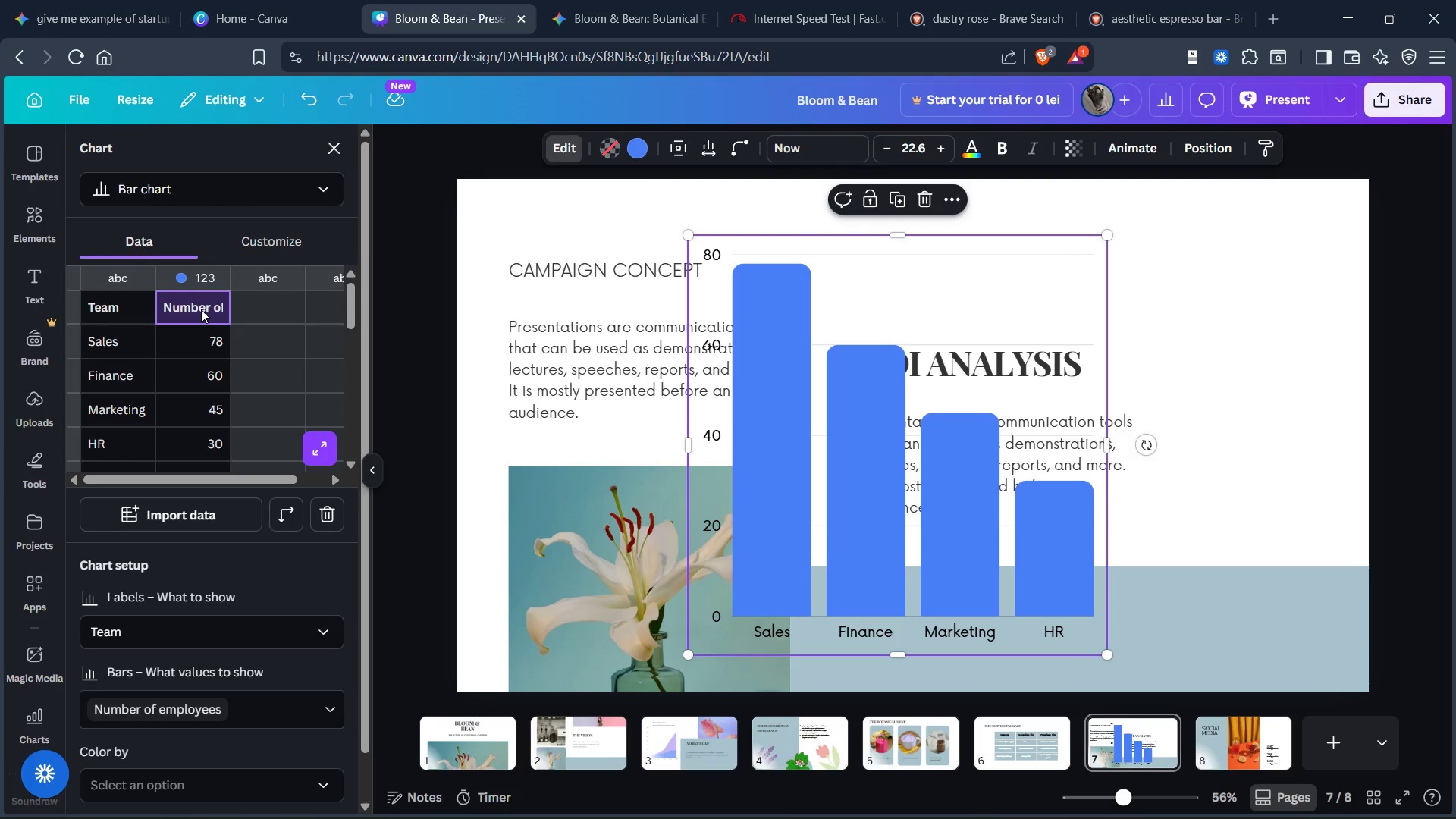 
type(Standard Latte)
 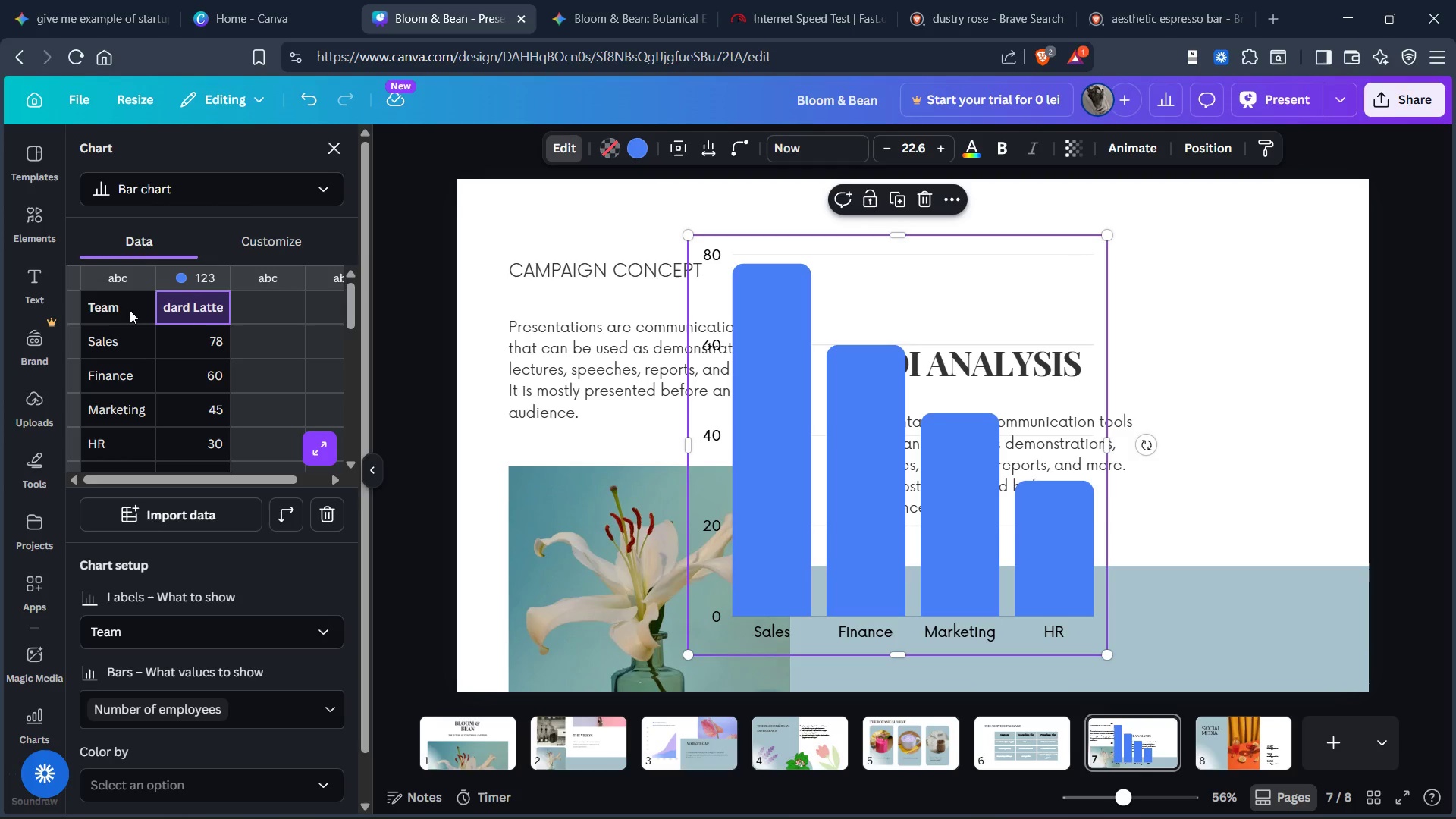 
double_click([121, 312])
 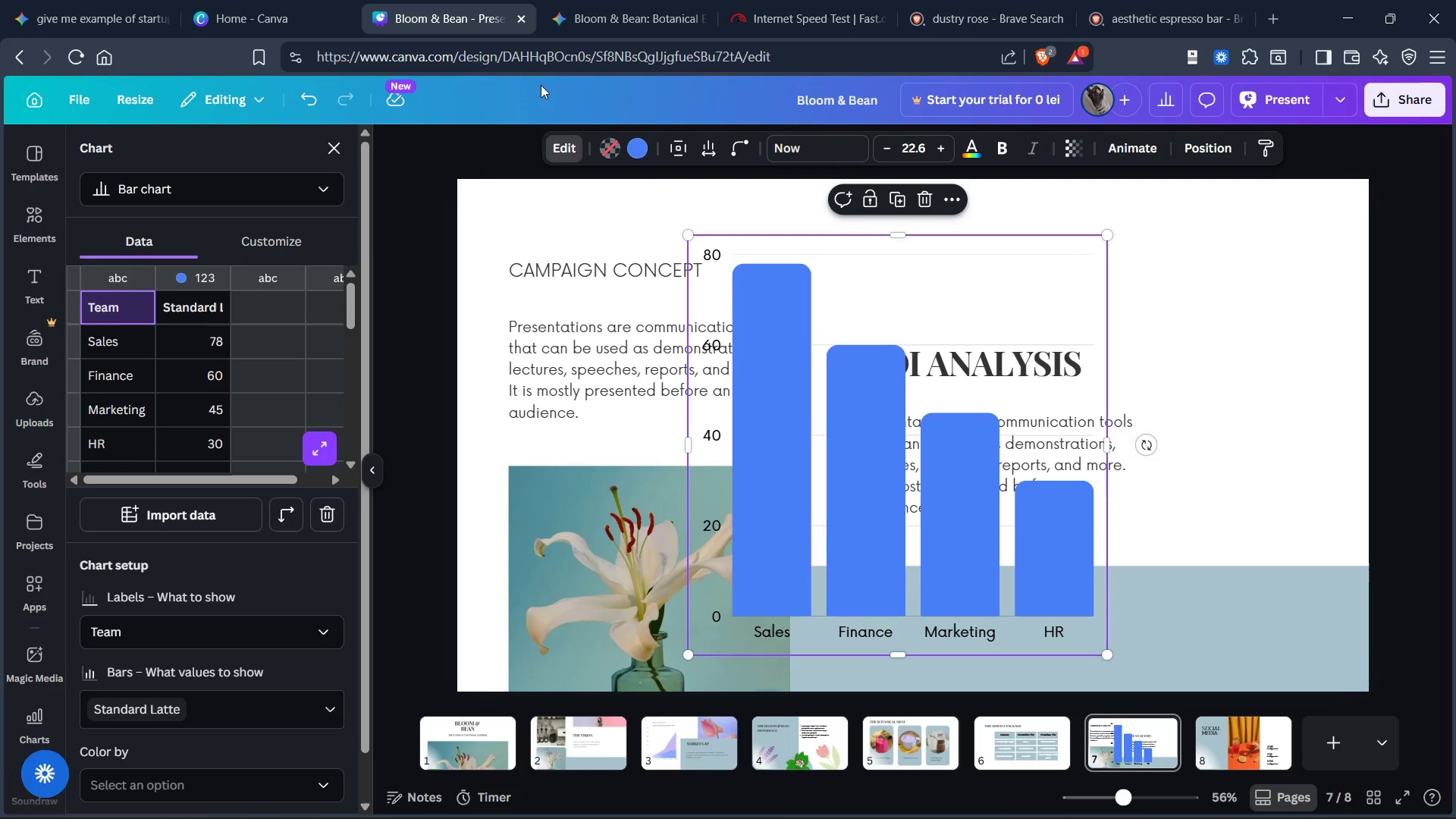 
left_click([583, 31])
 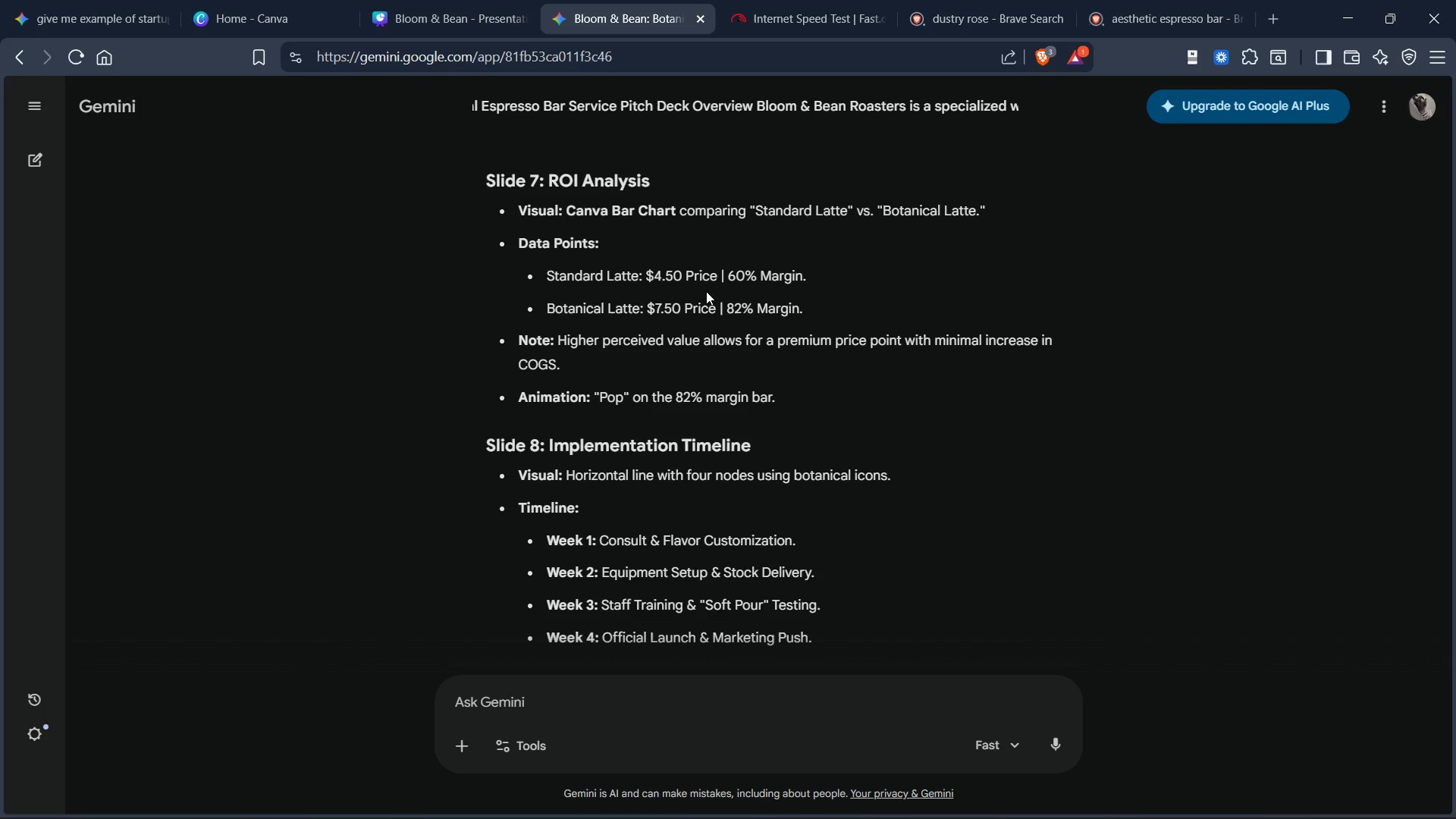 
scroll: coordinate [705, 293], scroll_direction: down, amount: 1.0
 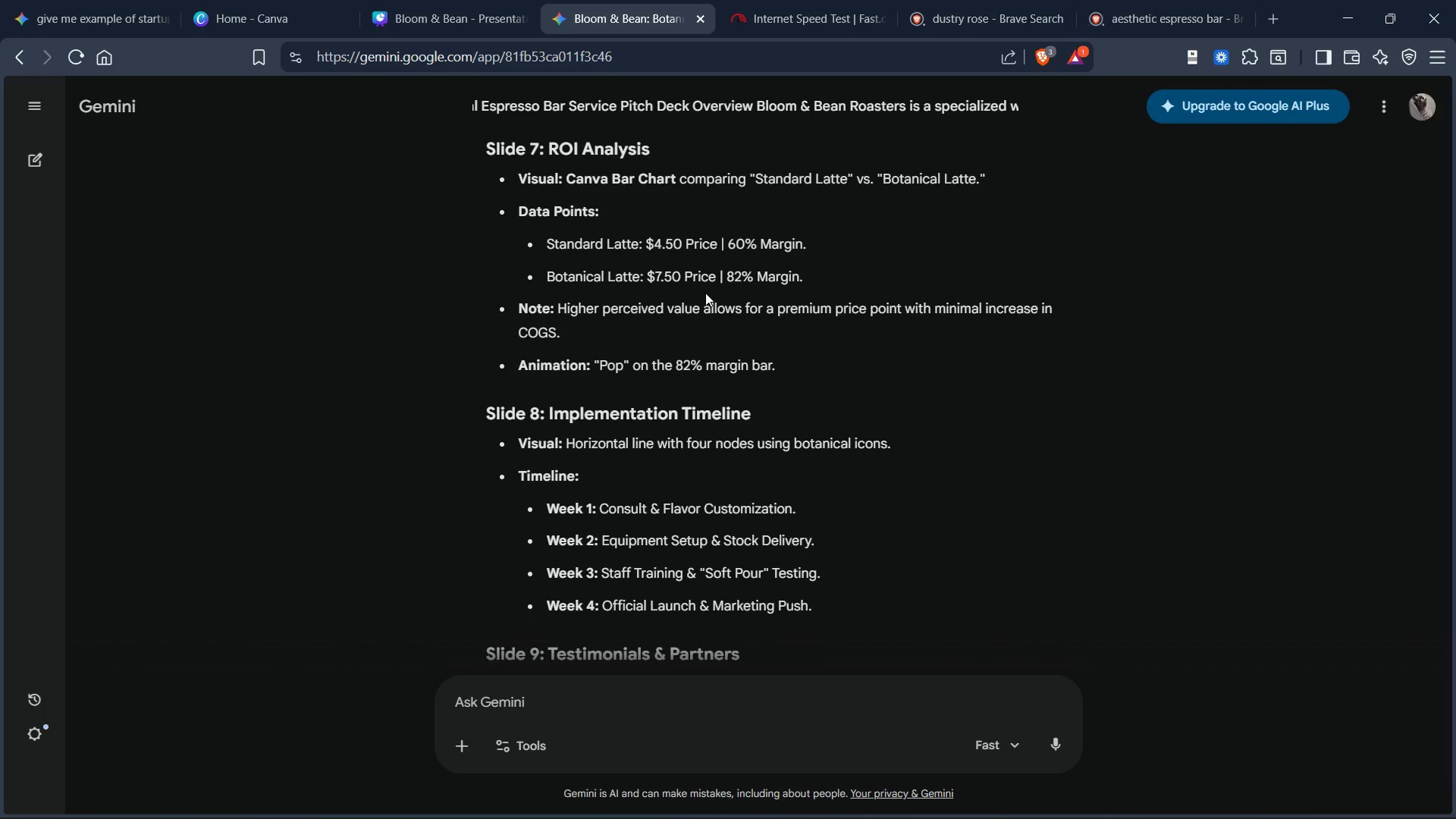 
scroll: coordinate [705, 293], scroll_direction: up, amount: 1.0
 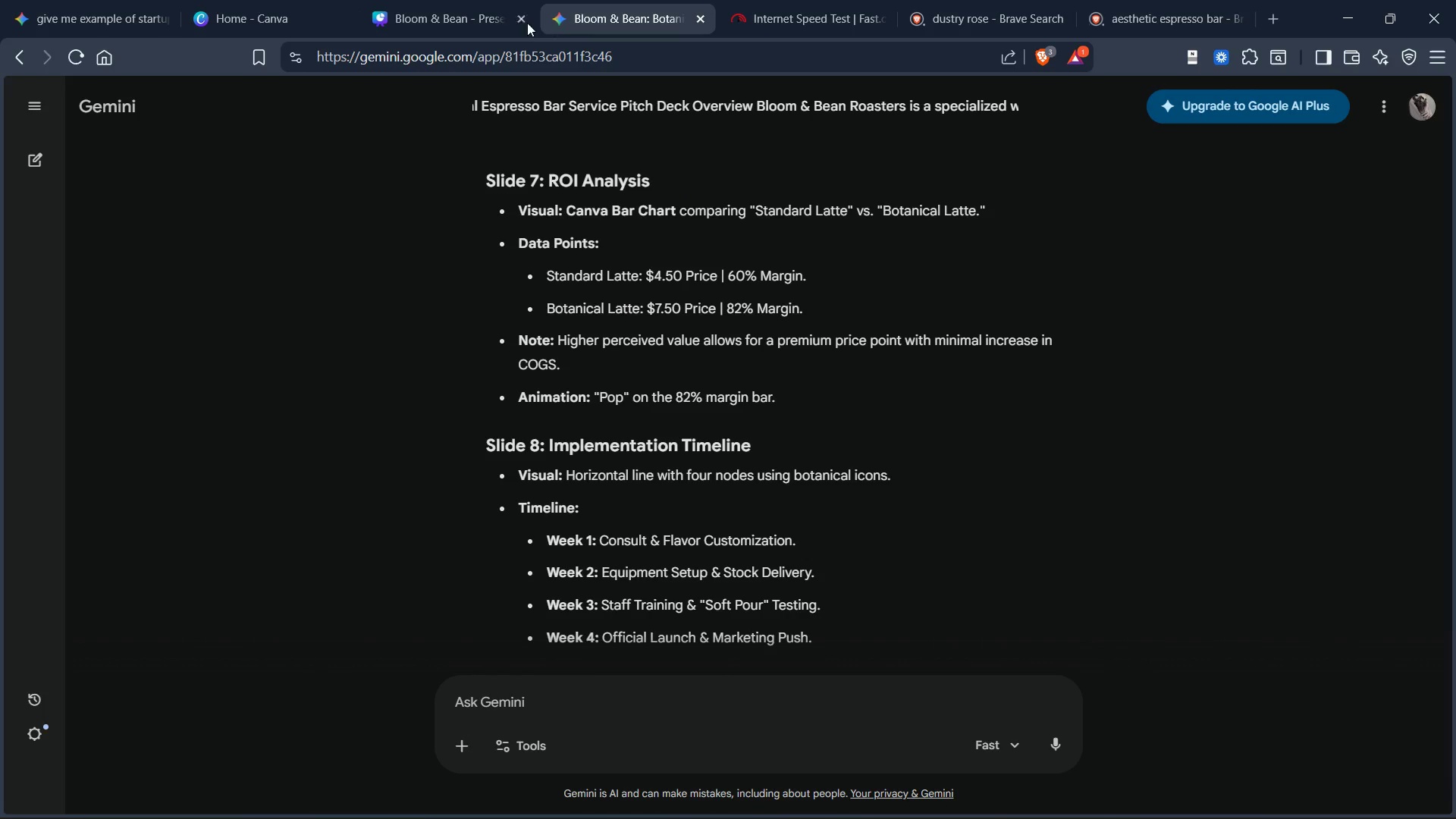 
left_click([451, 28])
 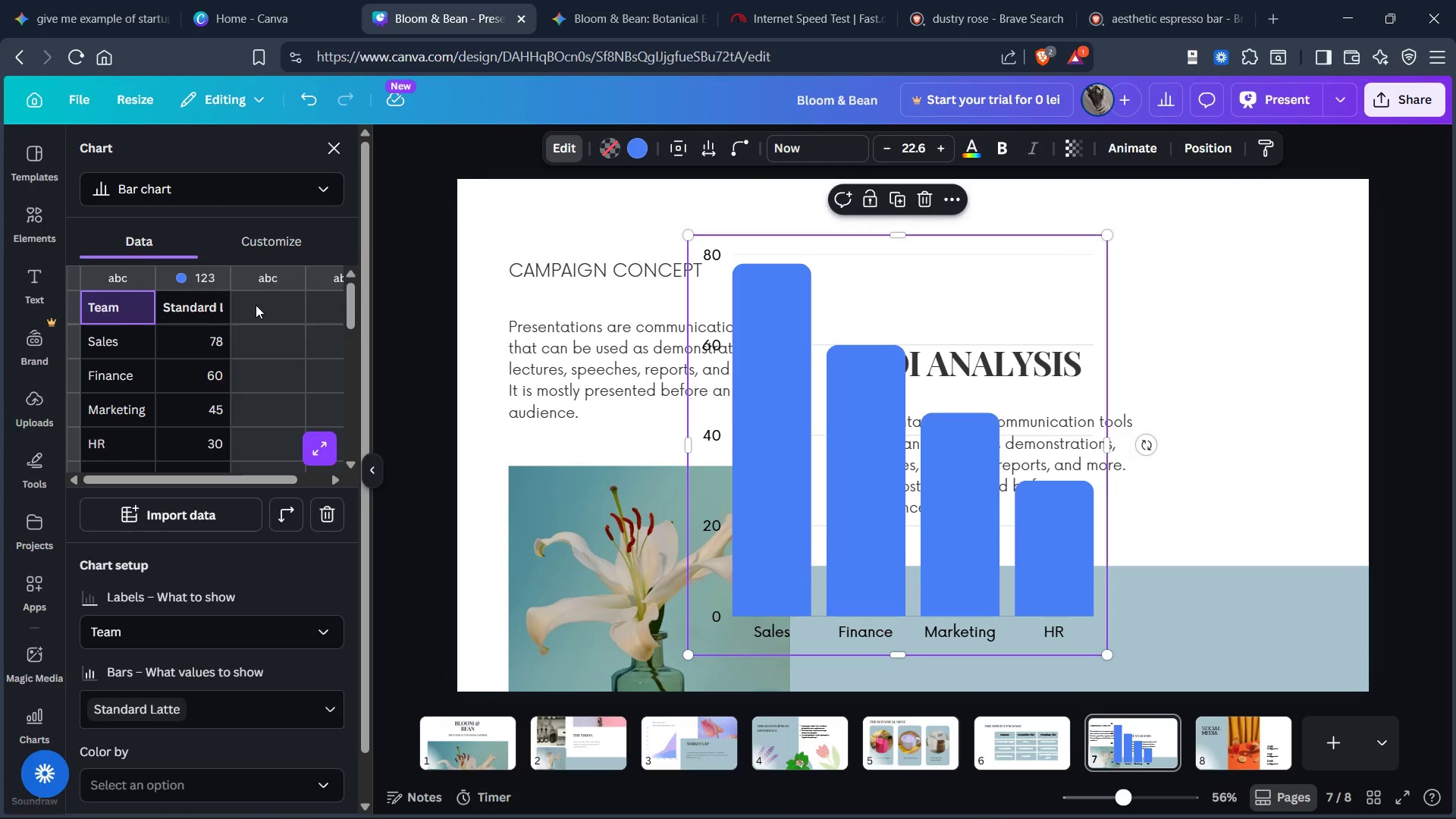 
left_click([264, 344])
 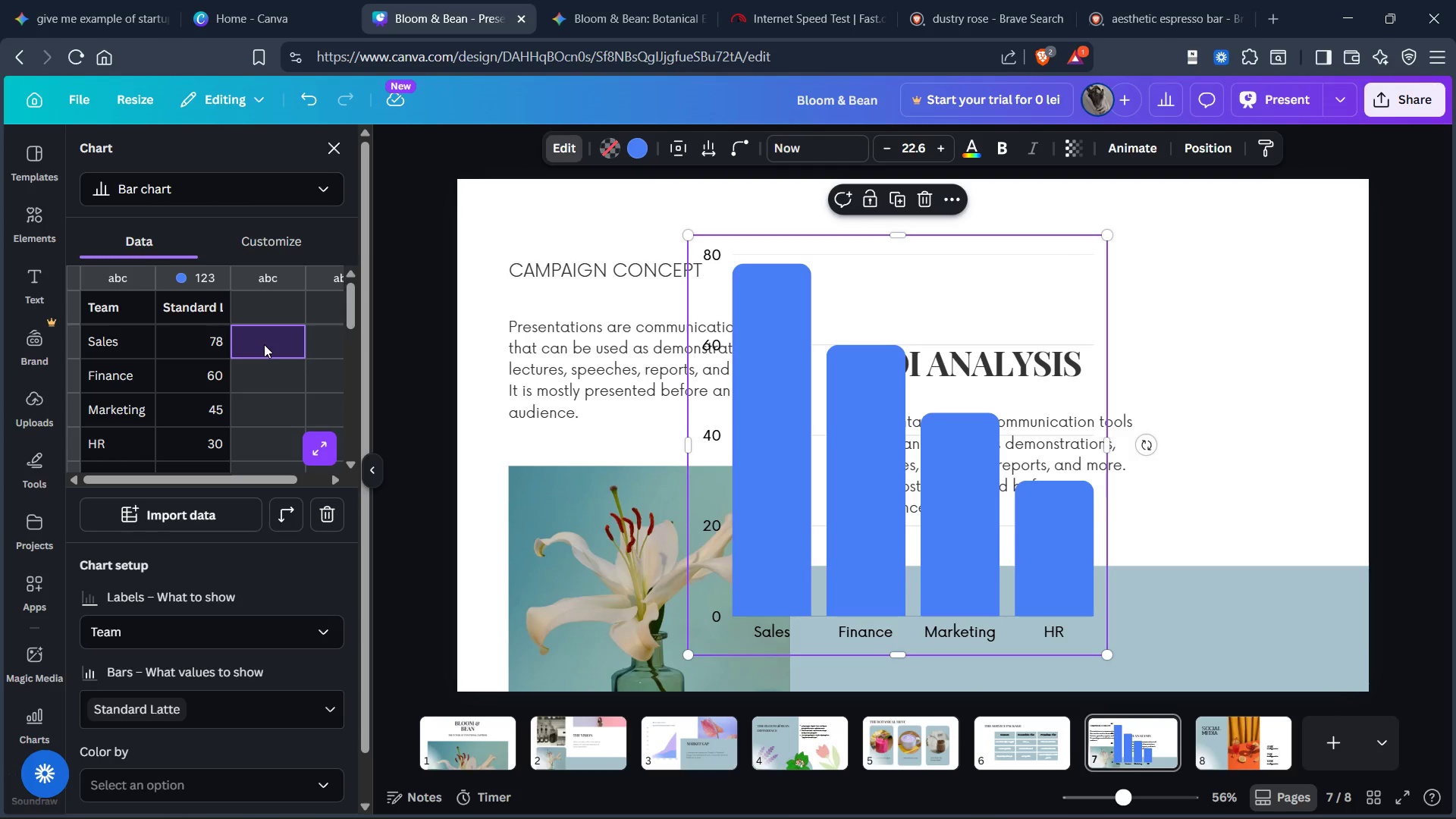 
type(45)
 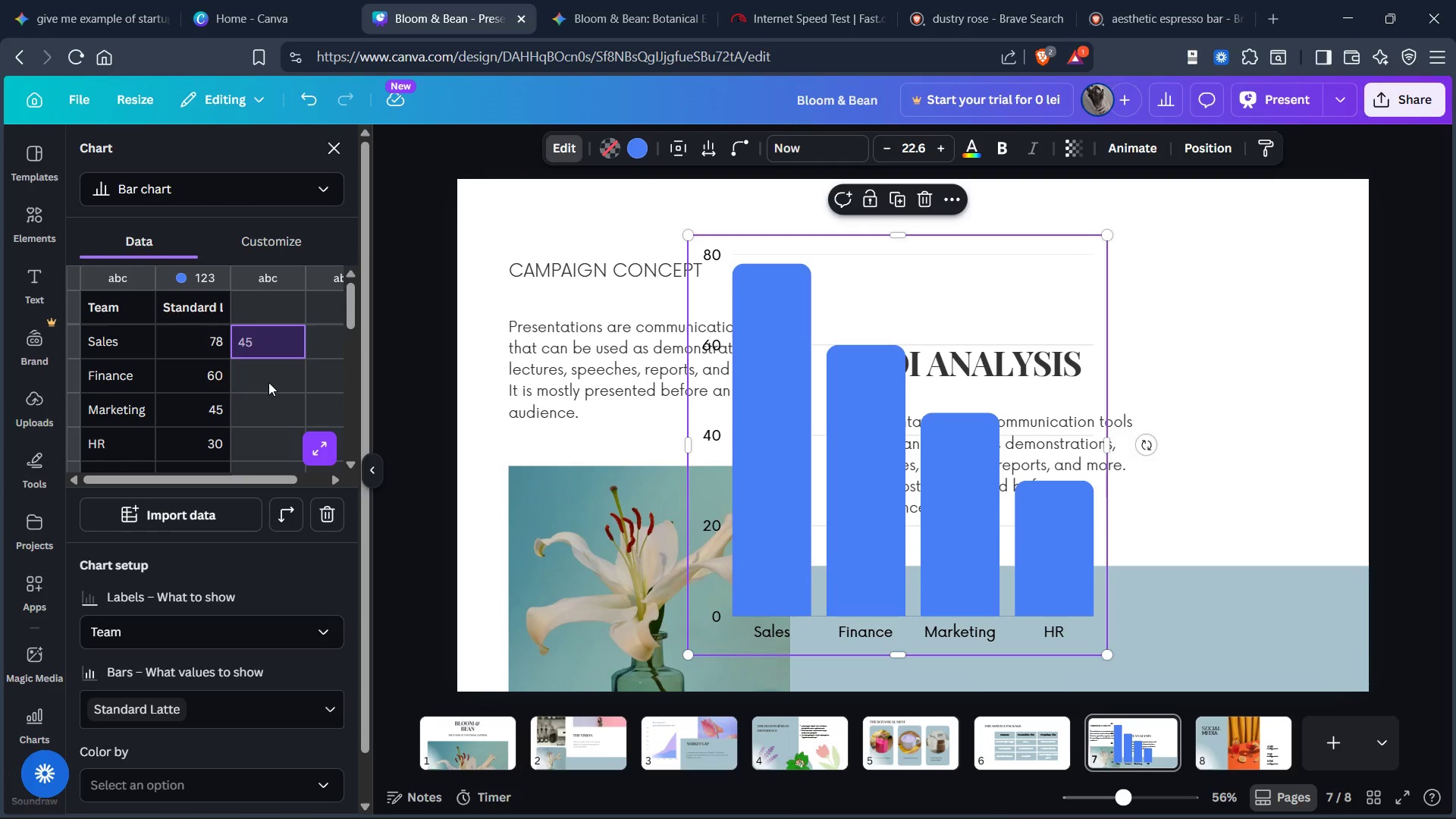 
left_click([268, 381])
 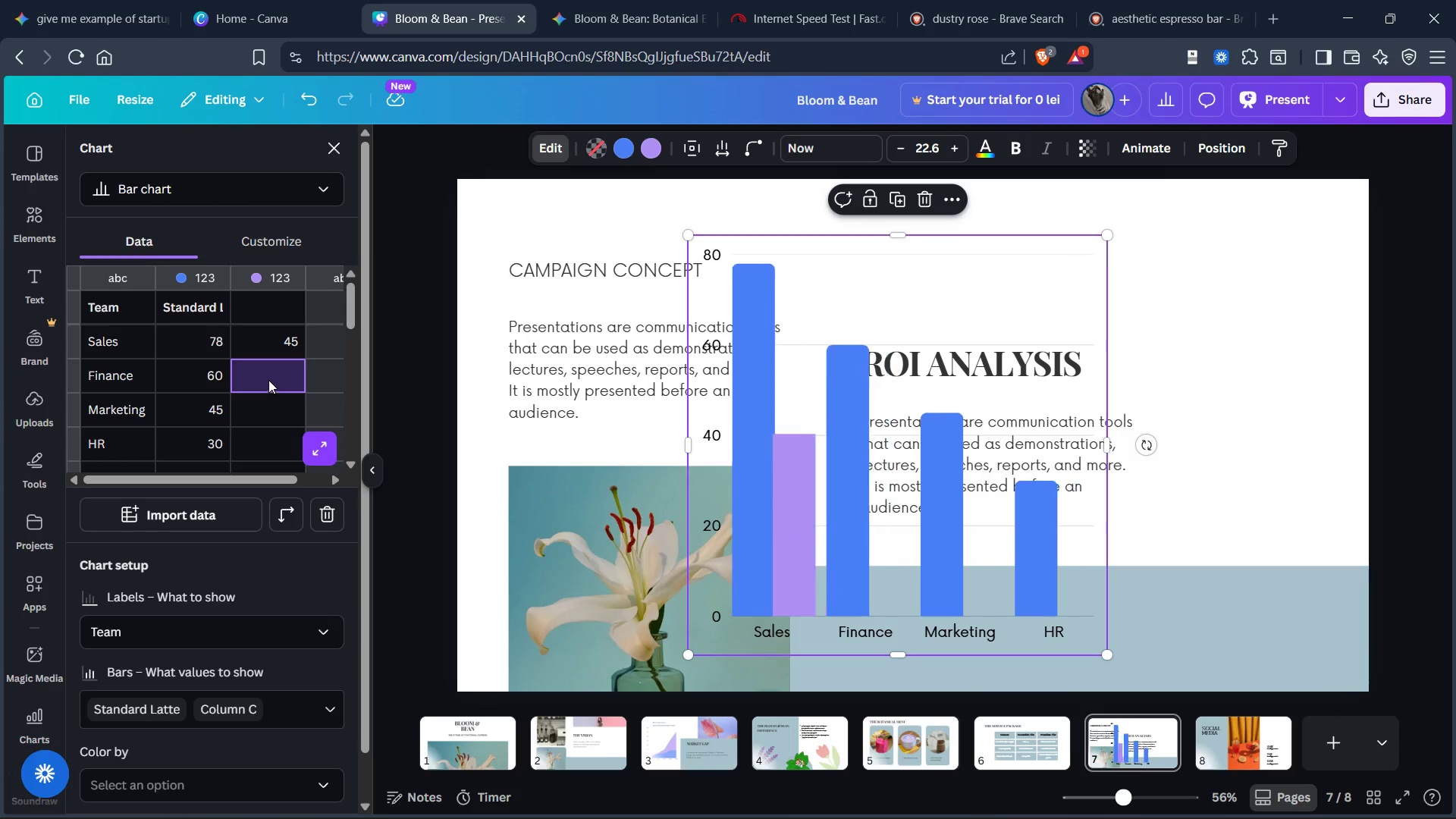 
hold_key(key=4, duration=0.41)
 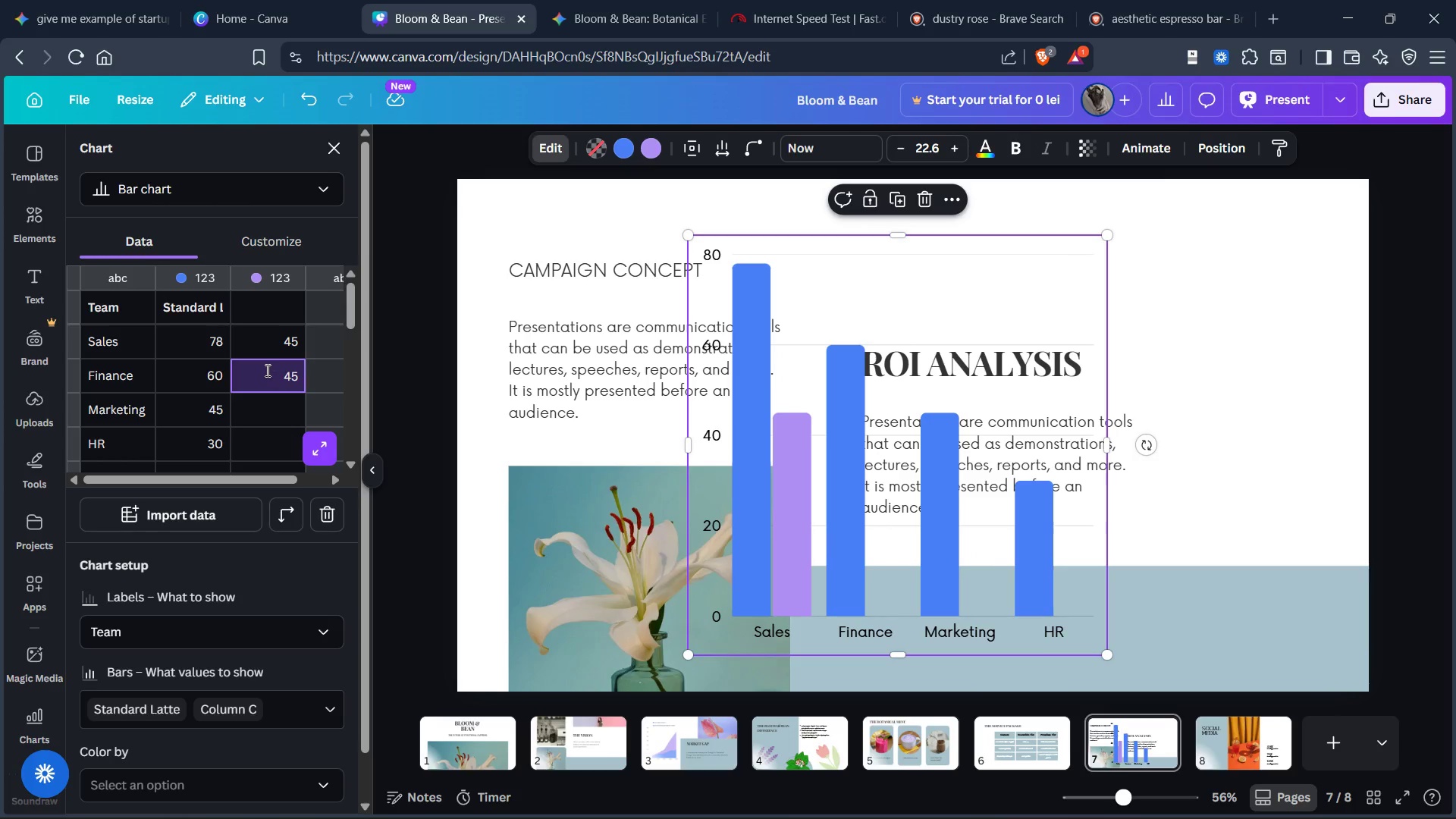 
key(5)
 